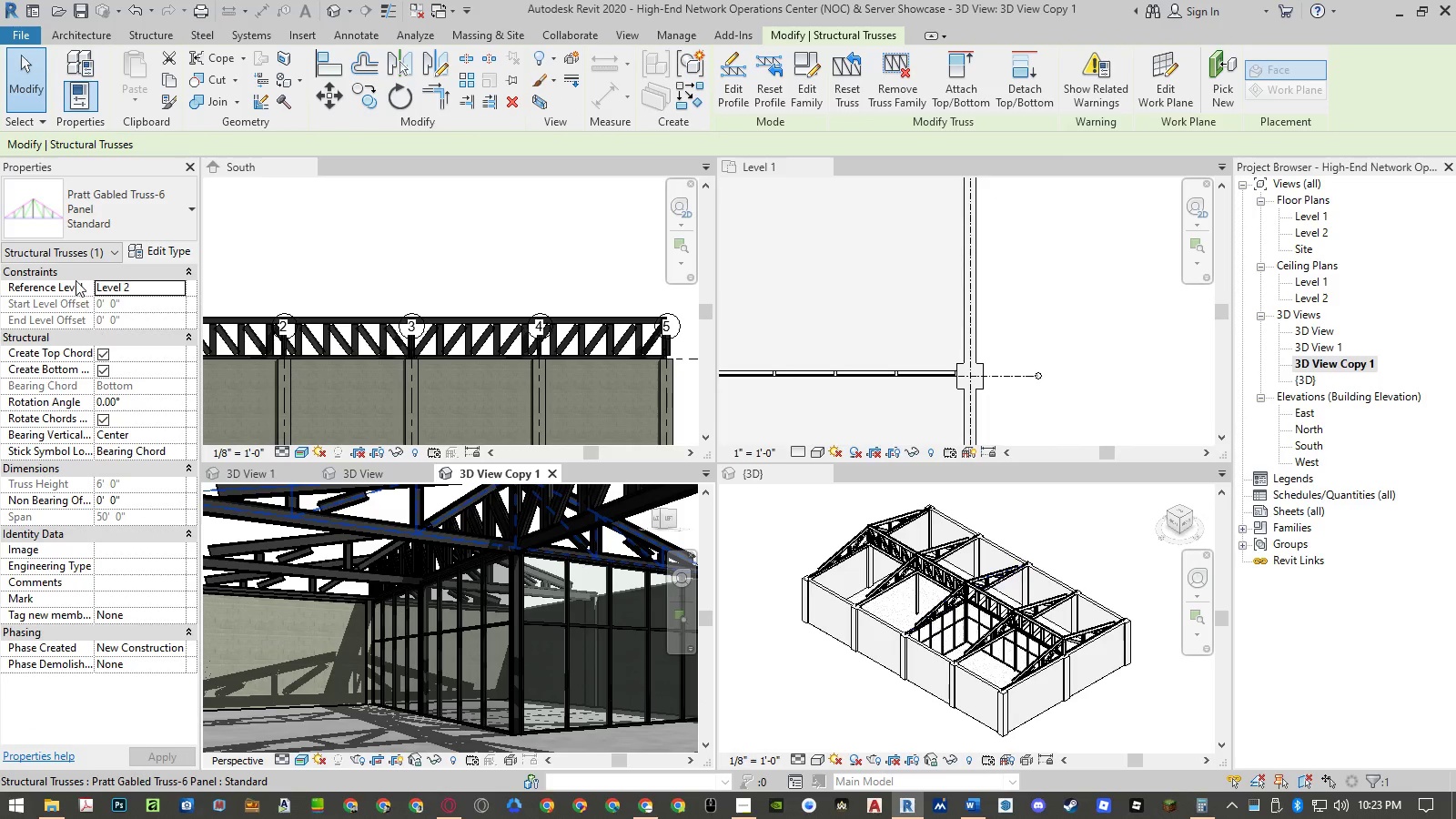 
left_click([159, 253])
 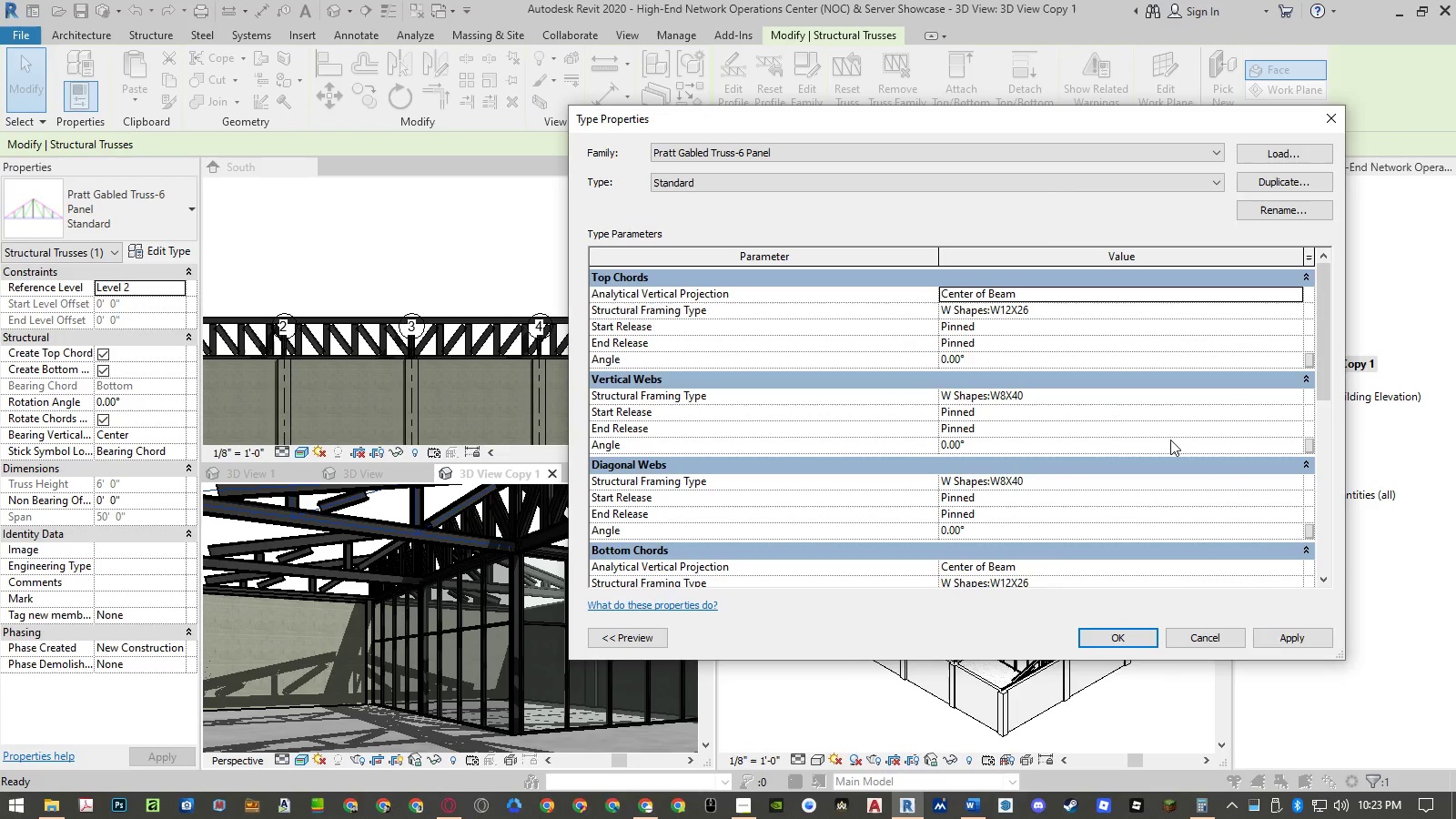 
left_click([1087, 399])
 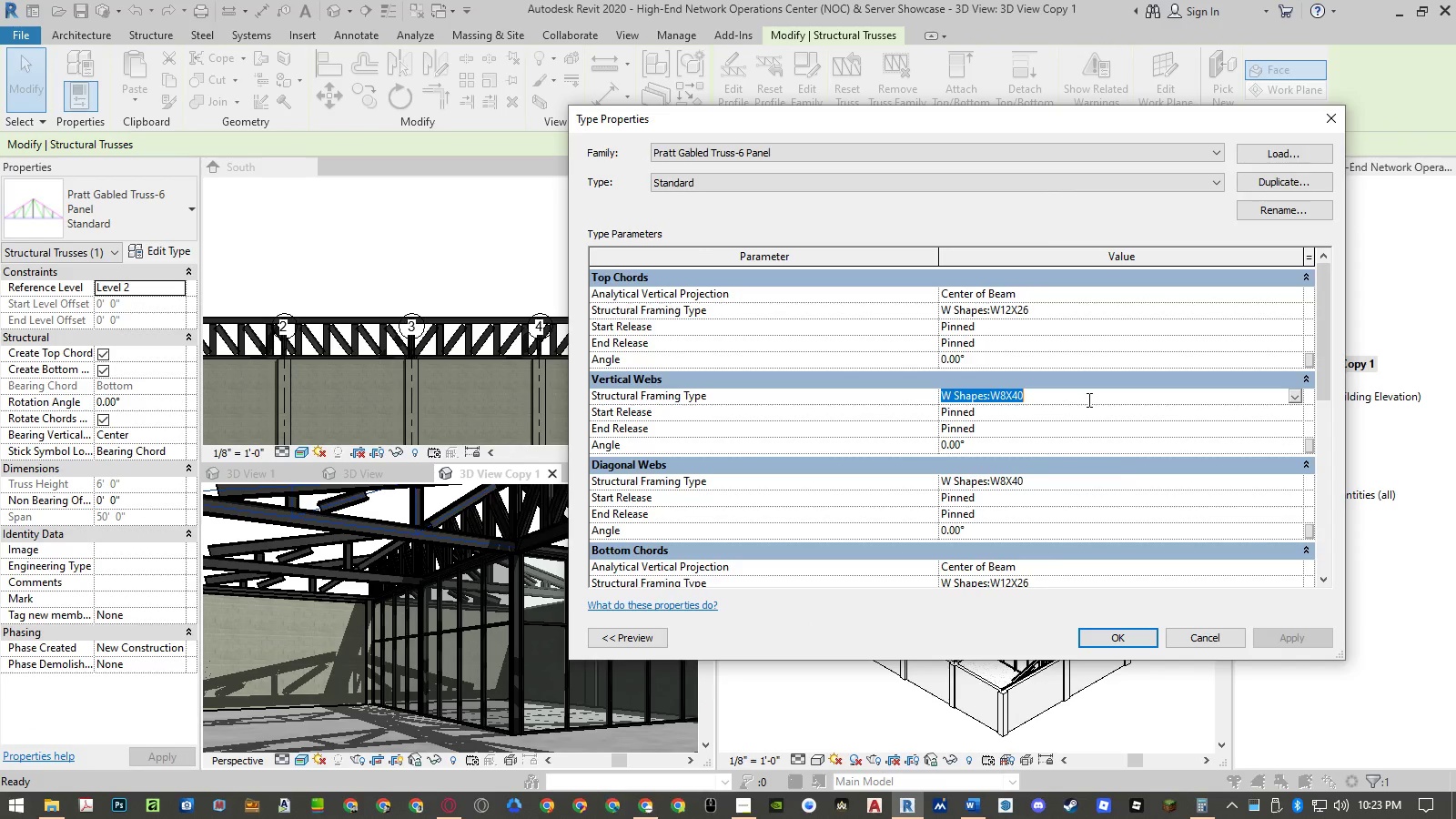 
key(Control+ControlLeft)
 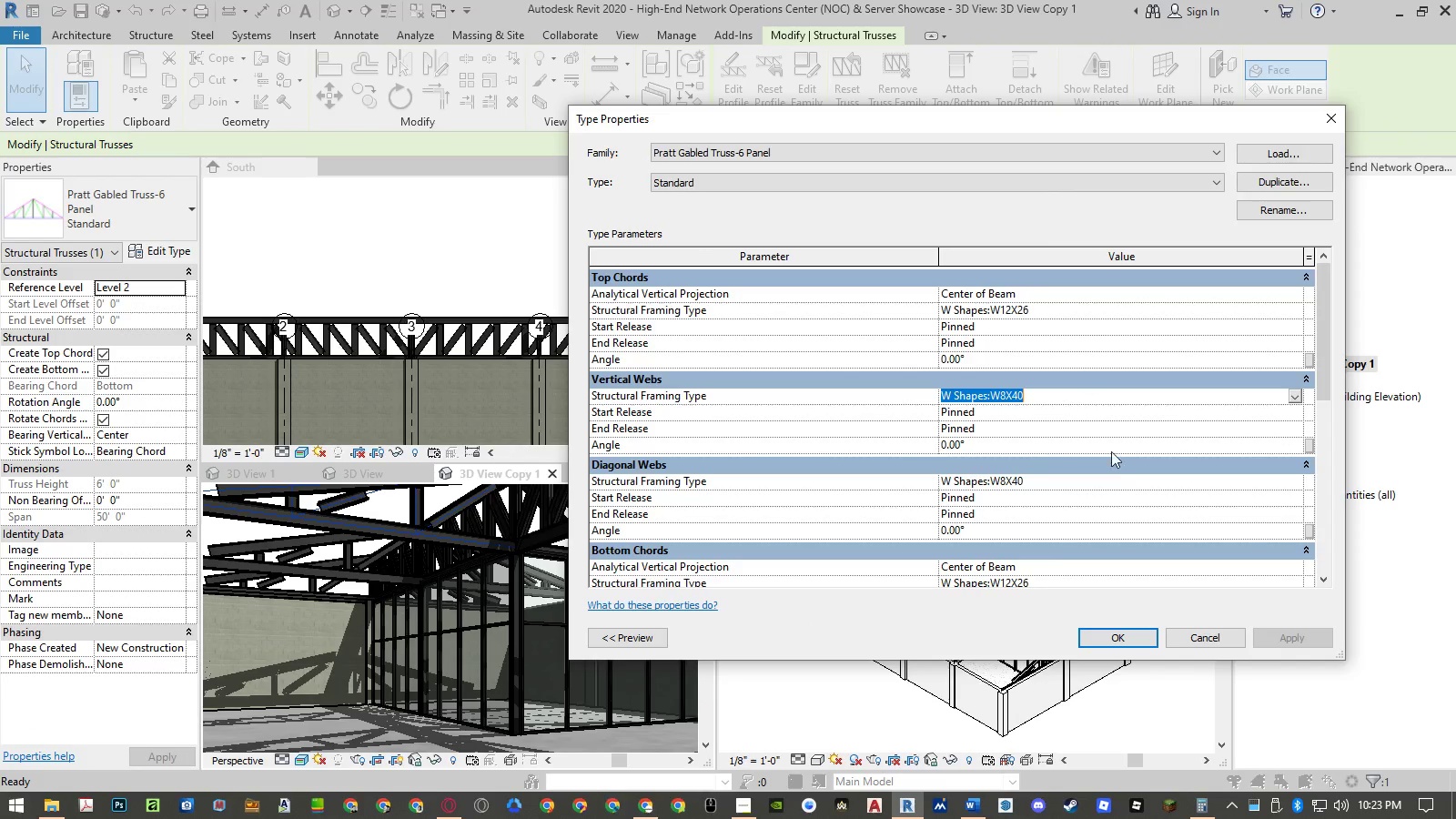 
key(Control+C)
 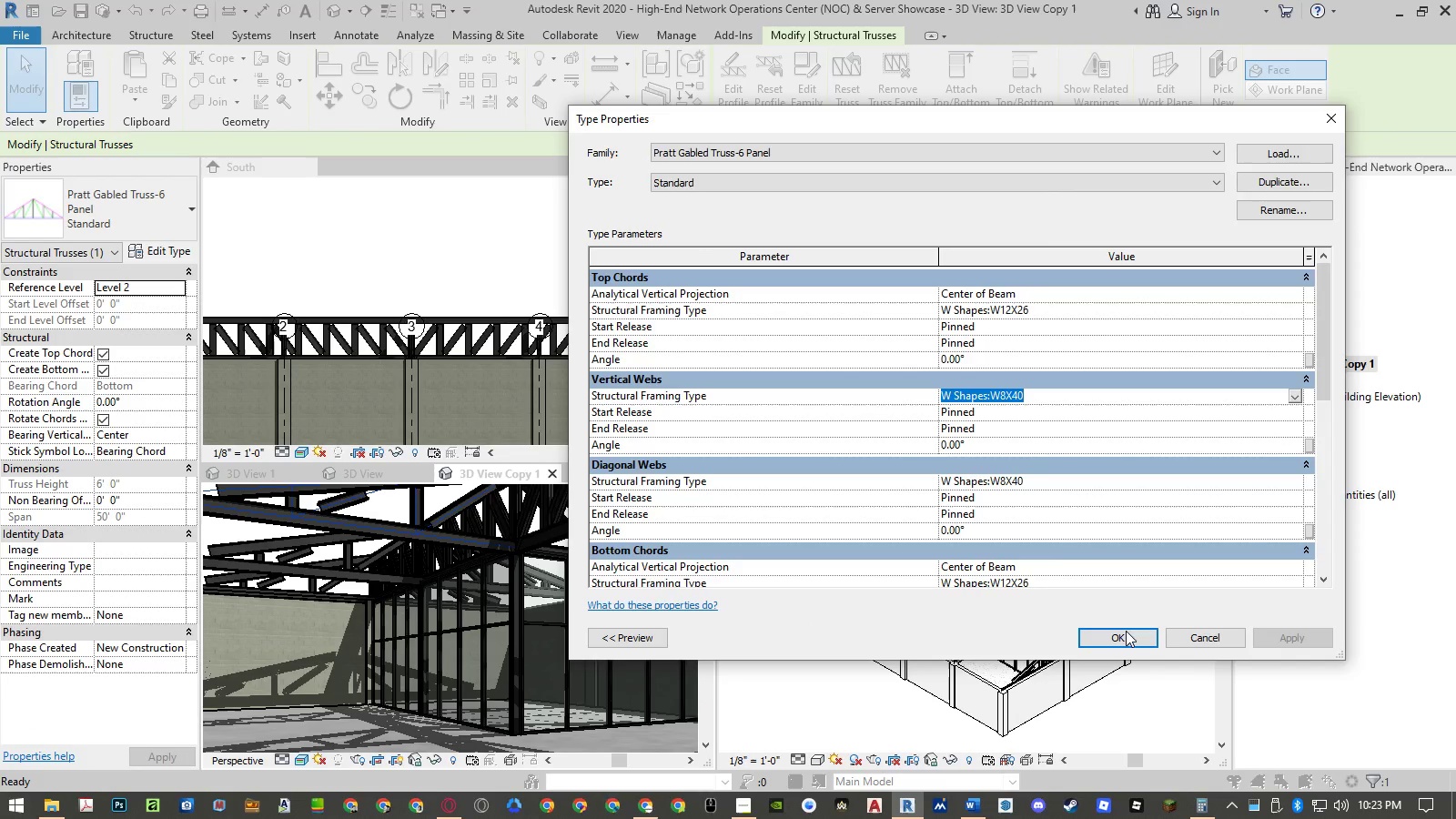 
left_click([1126, 632])
 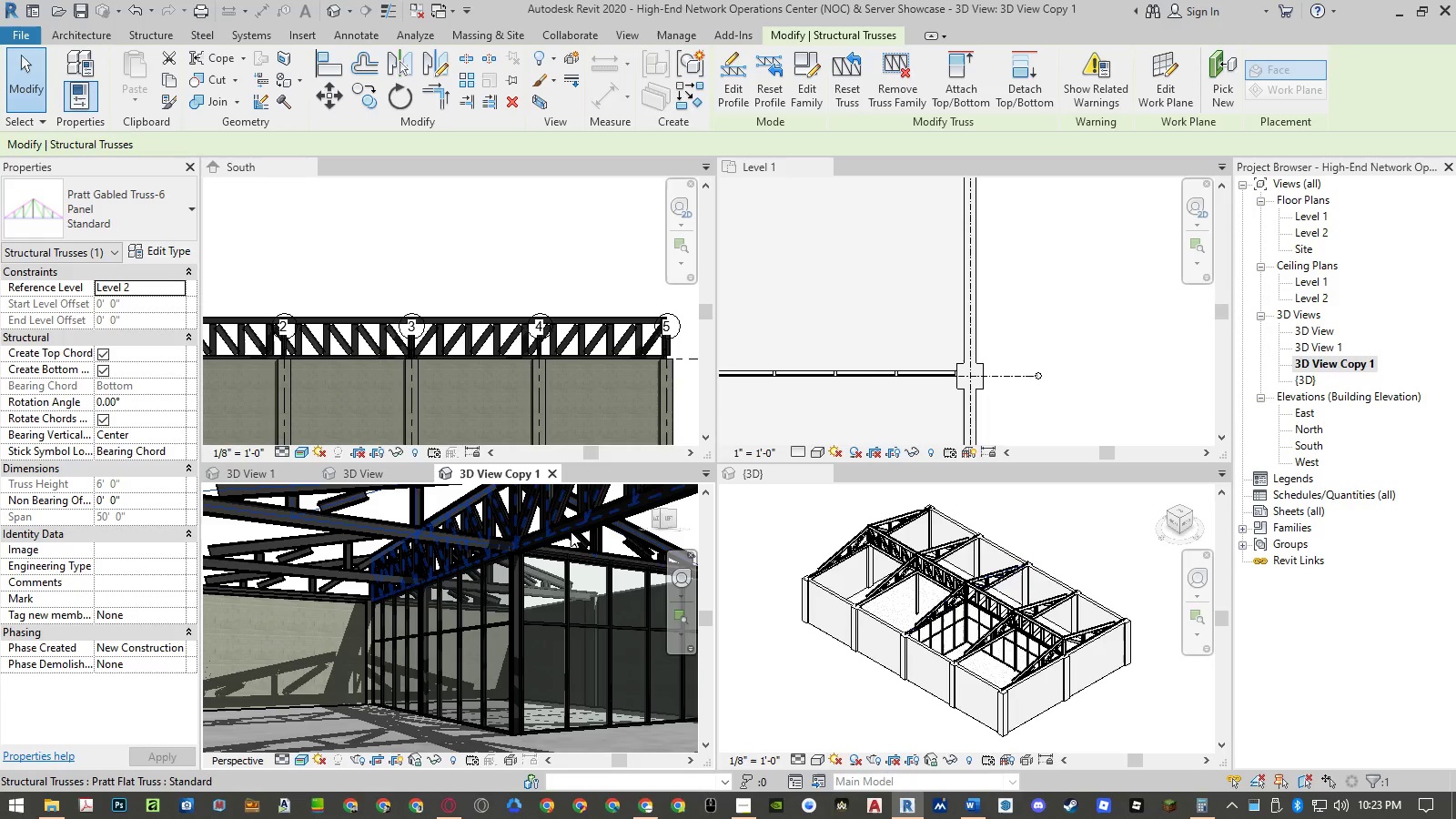 
left_click([571, 530])
 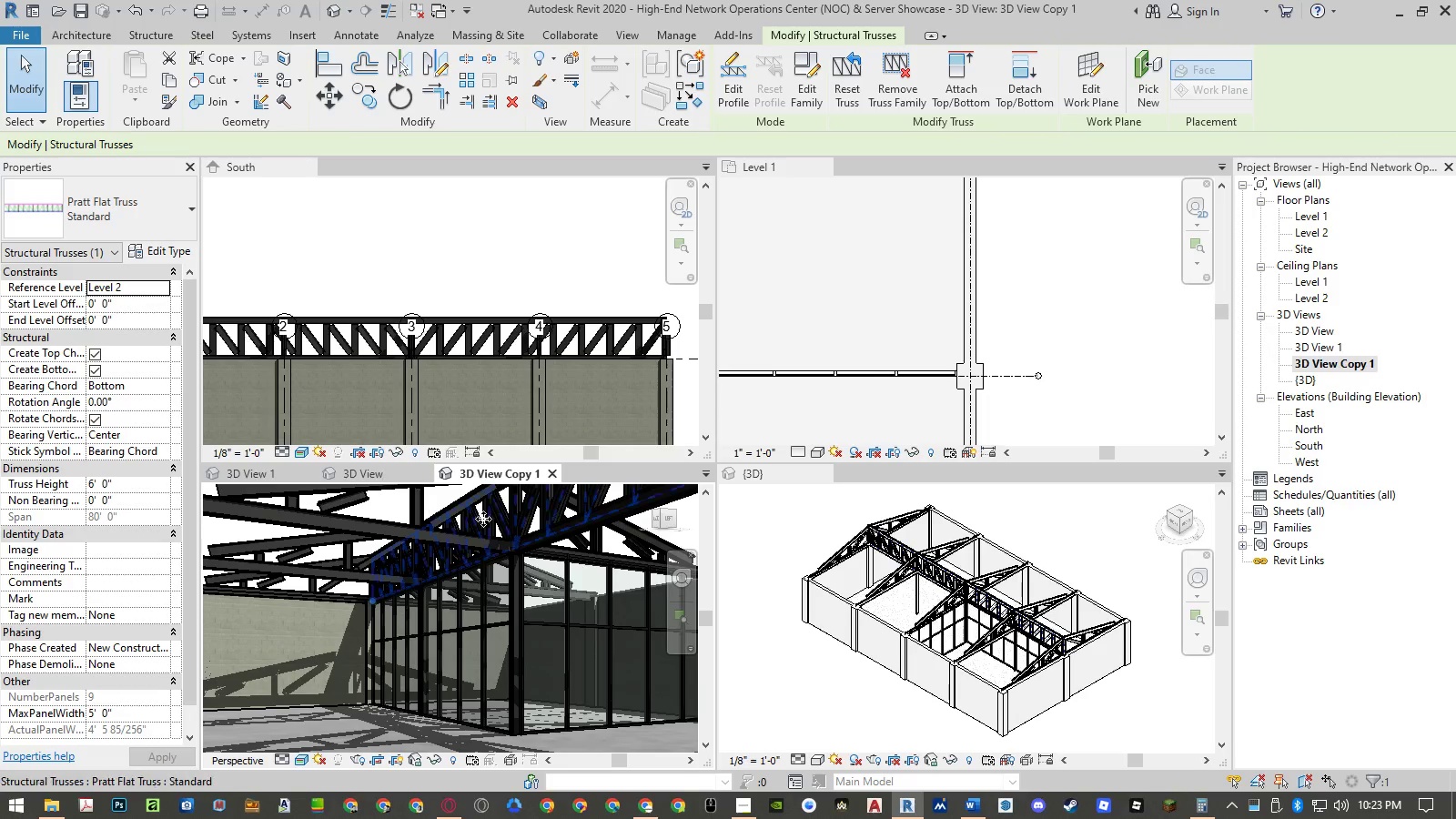 
left_click([168, 252])
 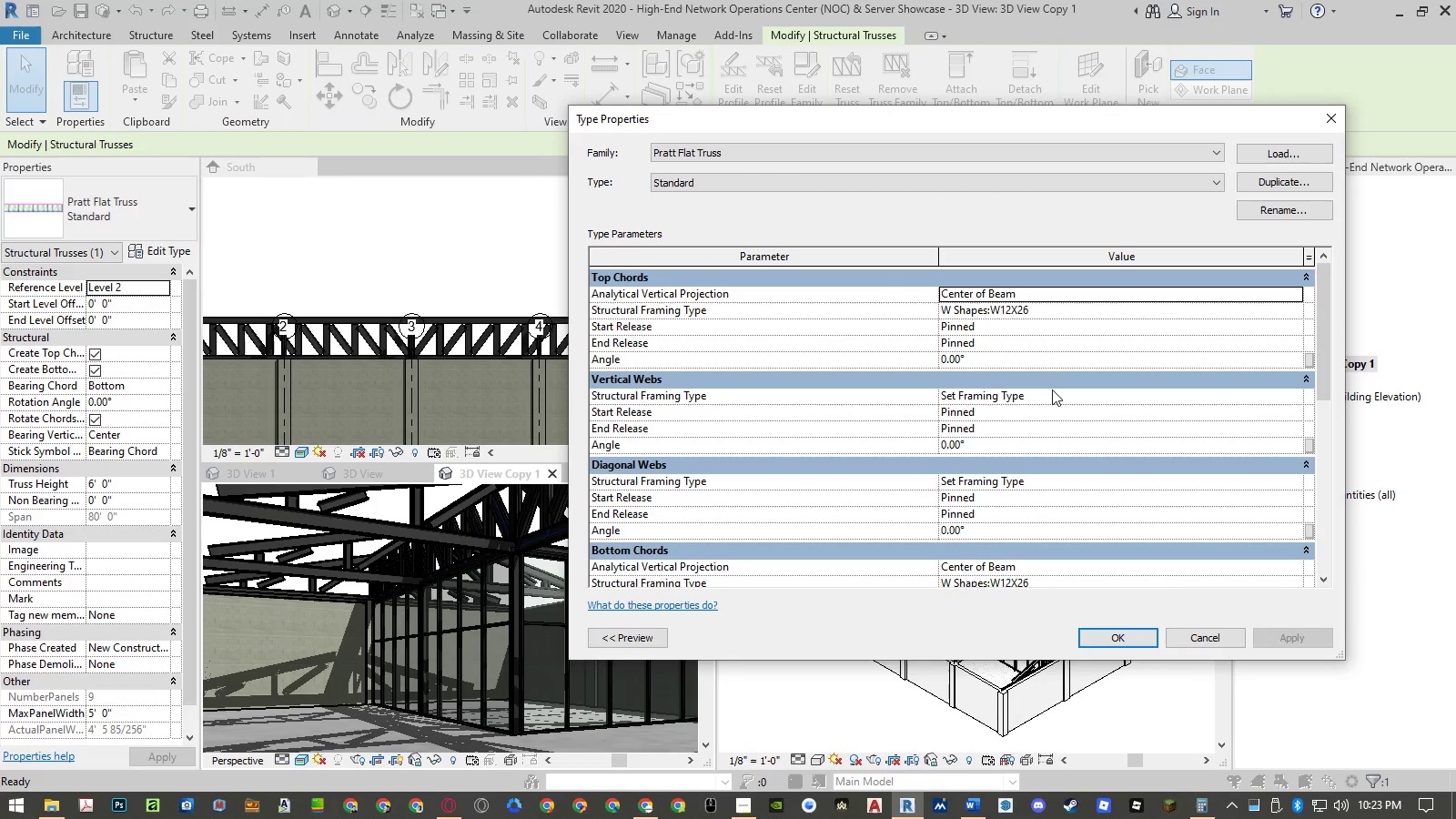 
left_click([1063, 393])
 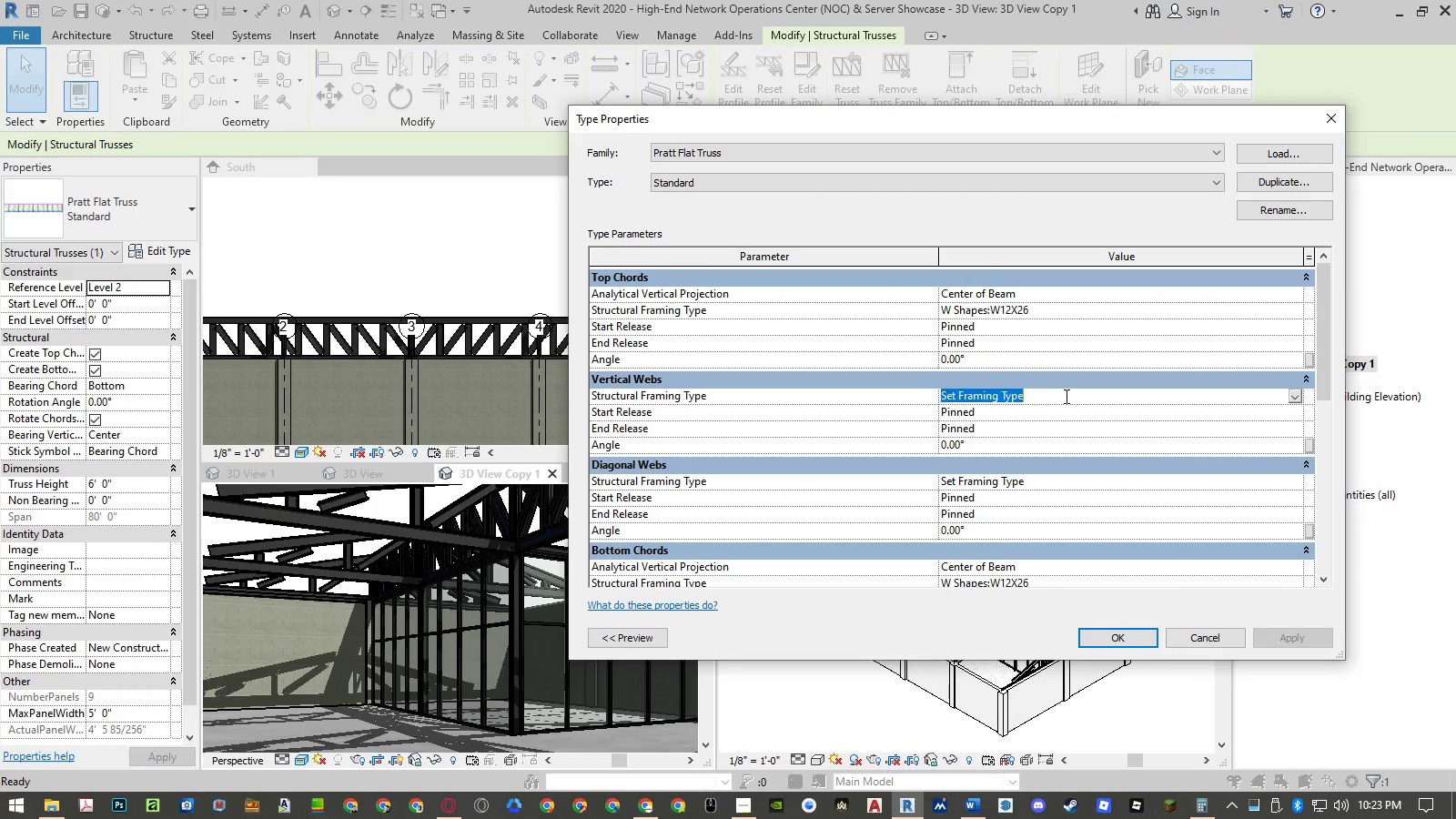 
key(Control+ControlLeft)
 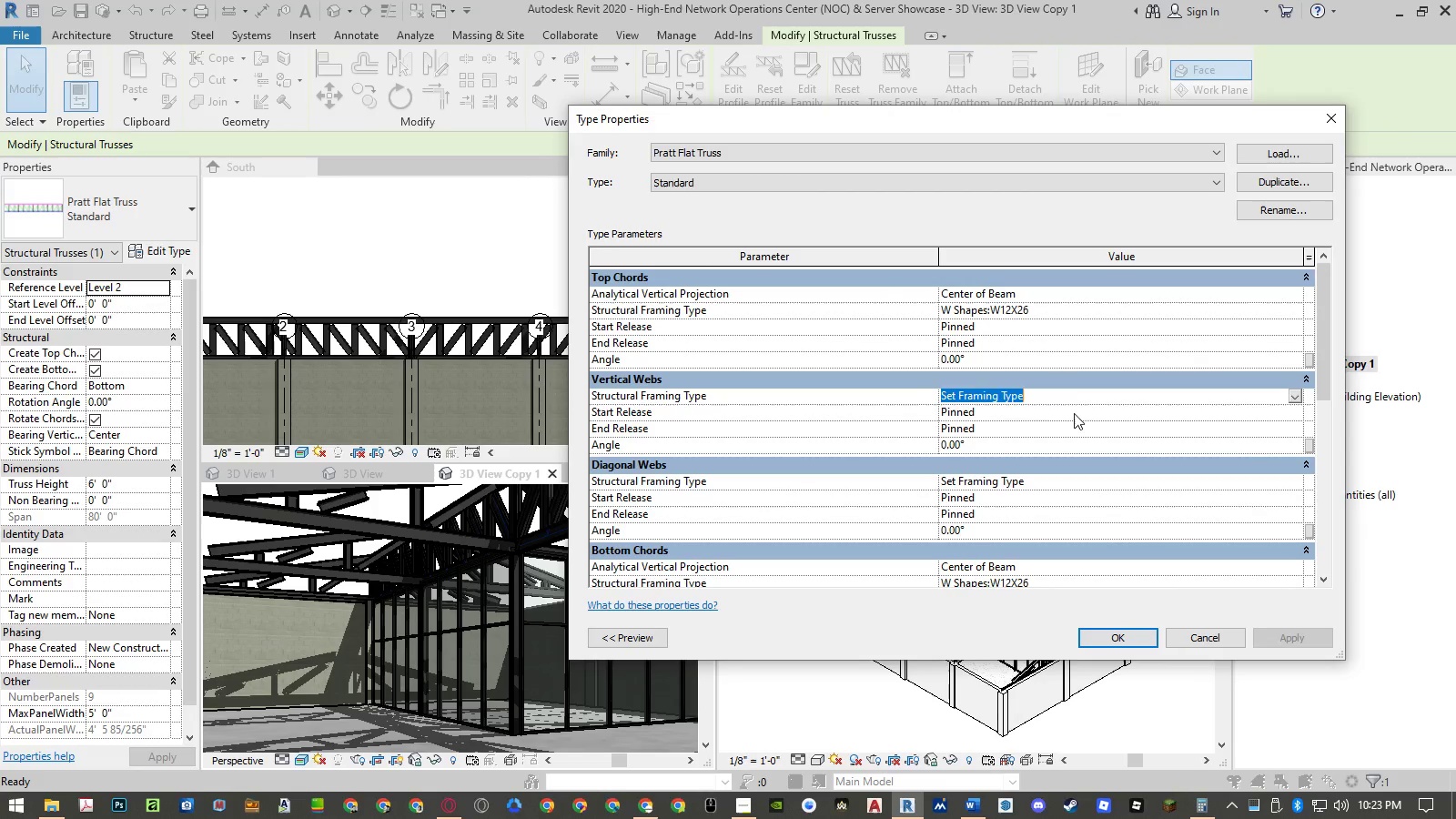 
key(Control+V)
 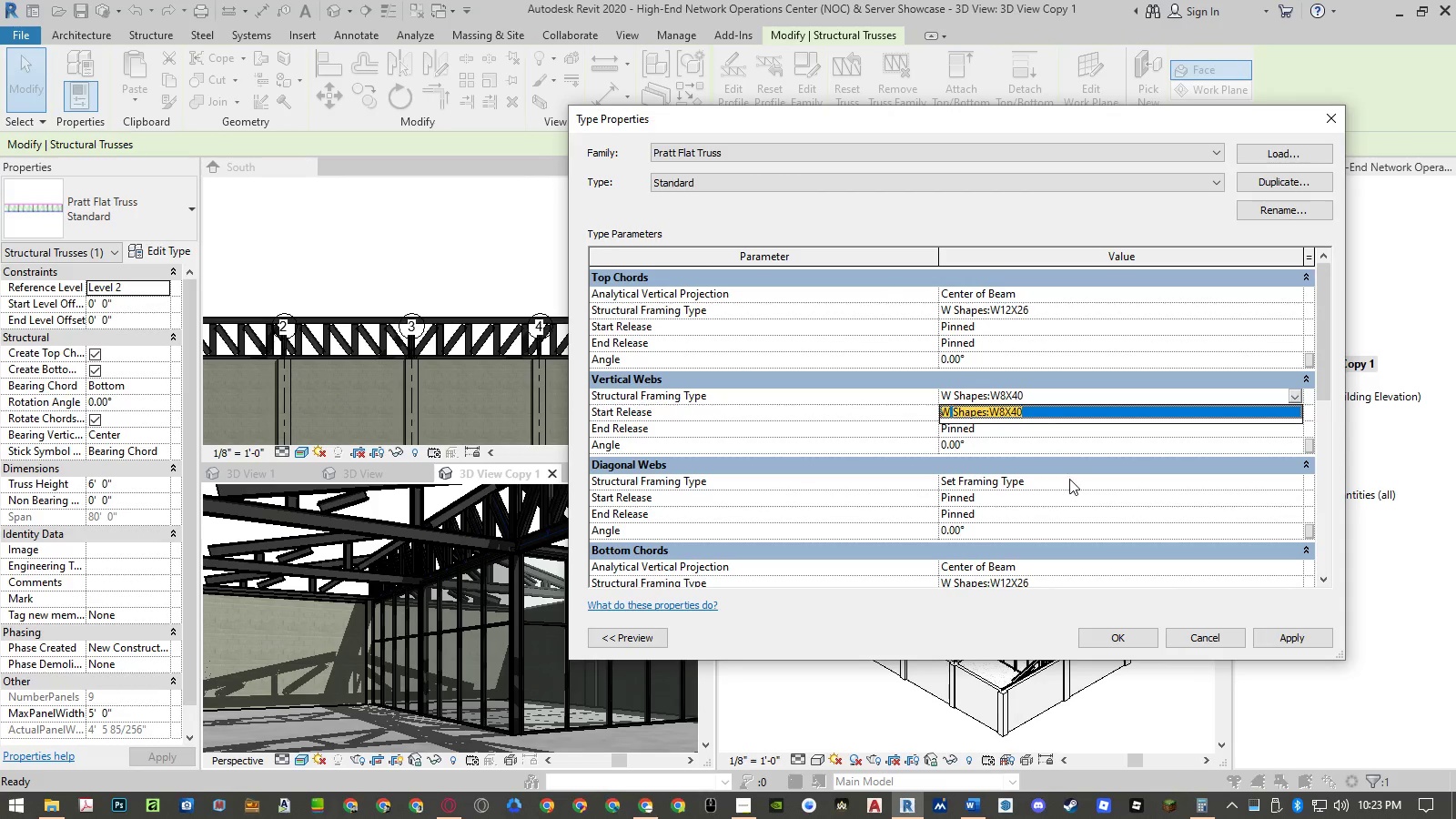 
left_click([1069, 479])
 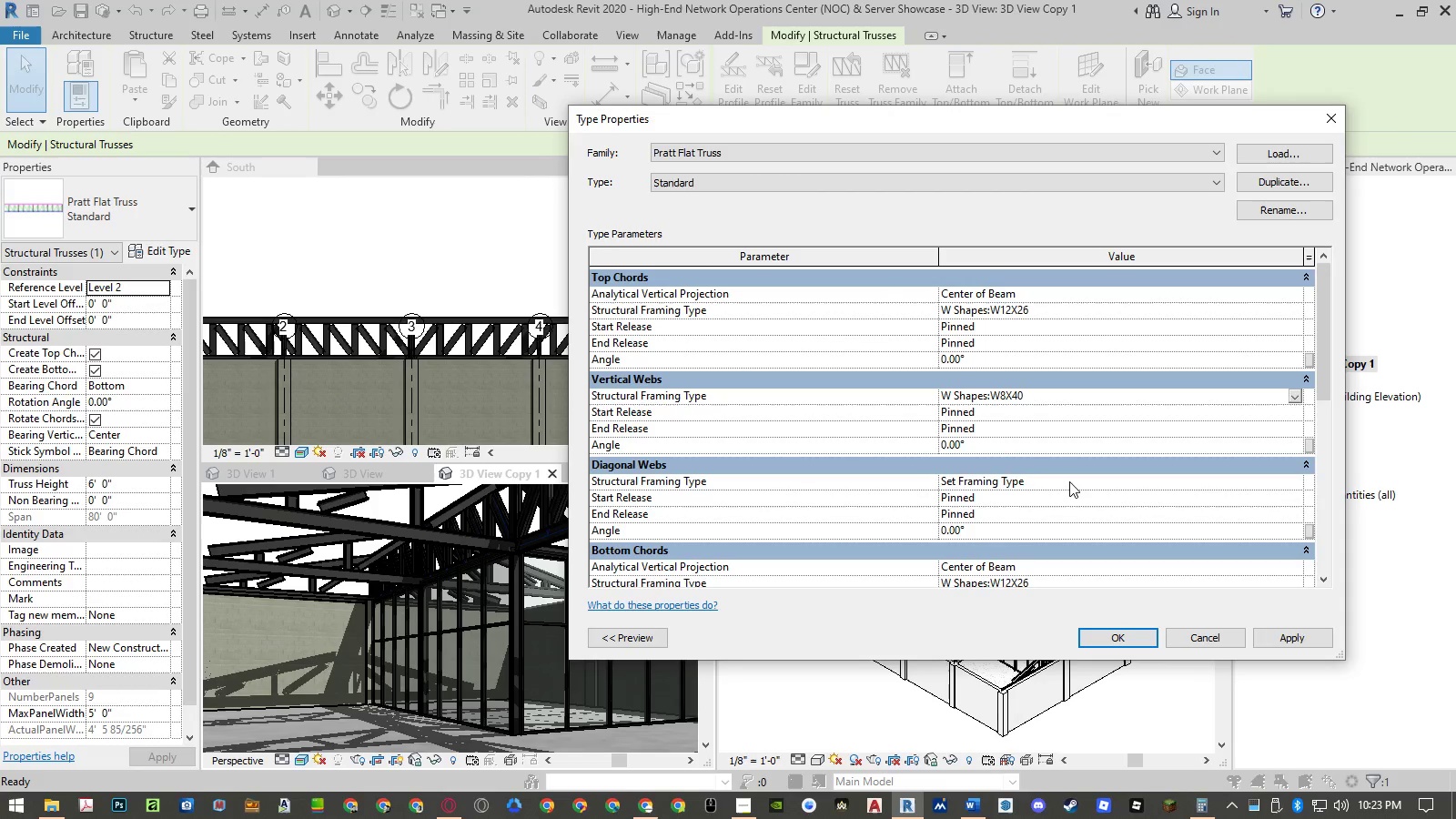 
left_click([1069, 481])
 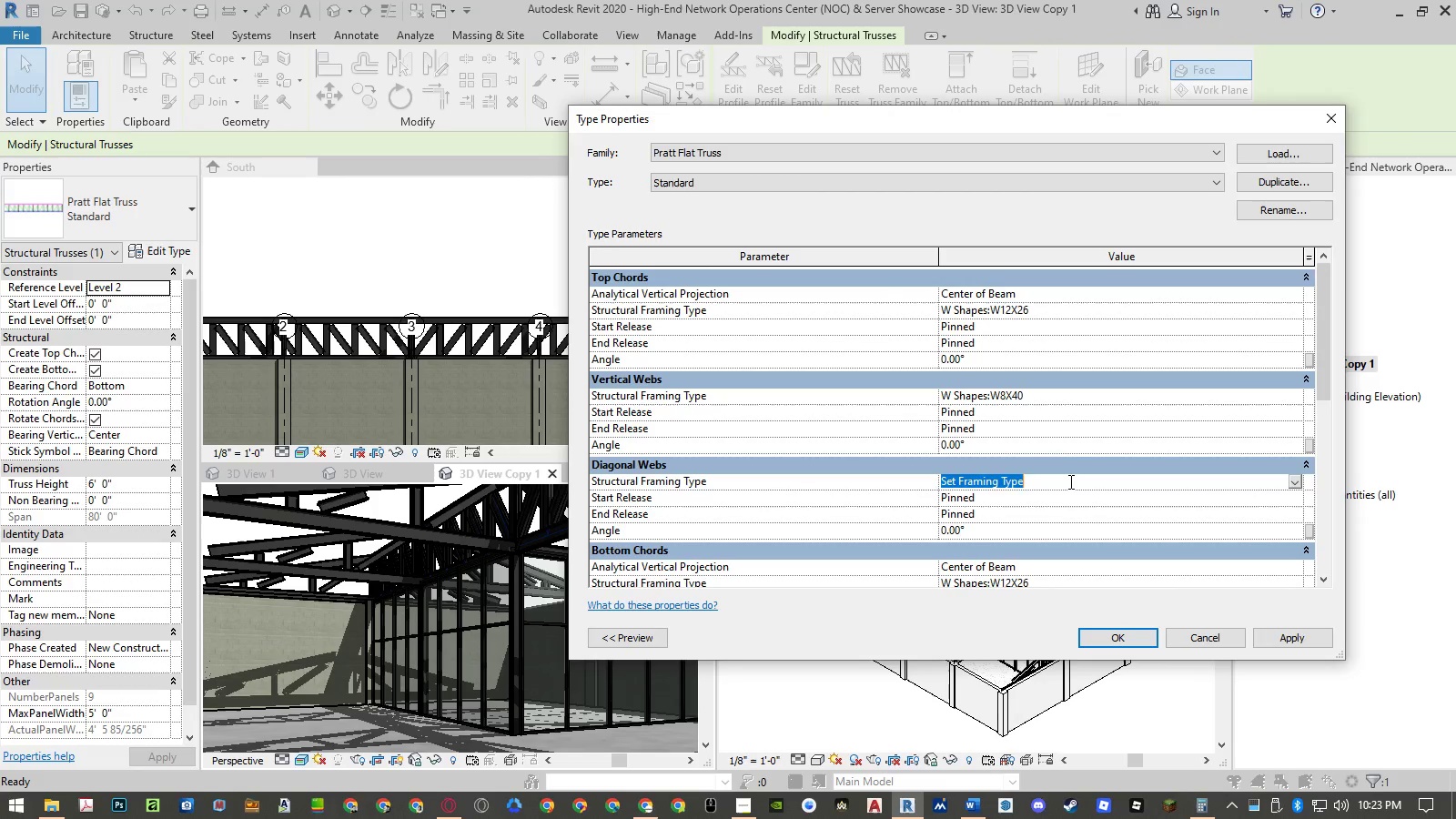 
key(Control+ControlLeft)
 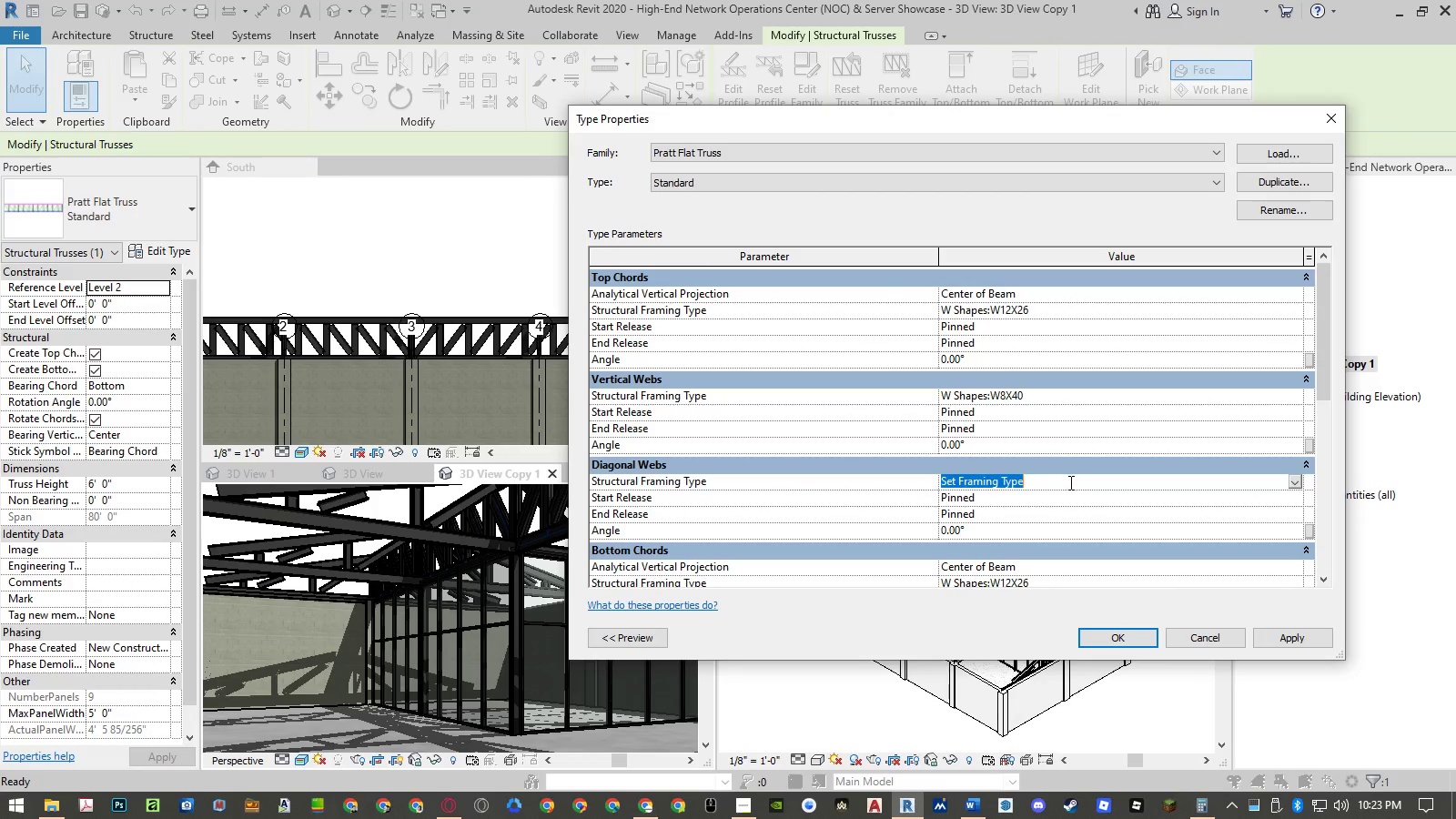 
key(Control+V)
 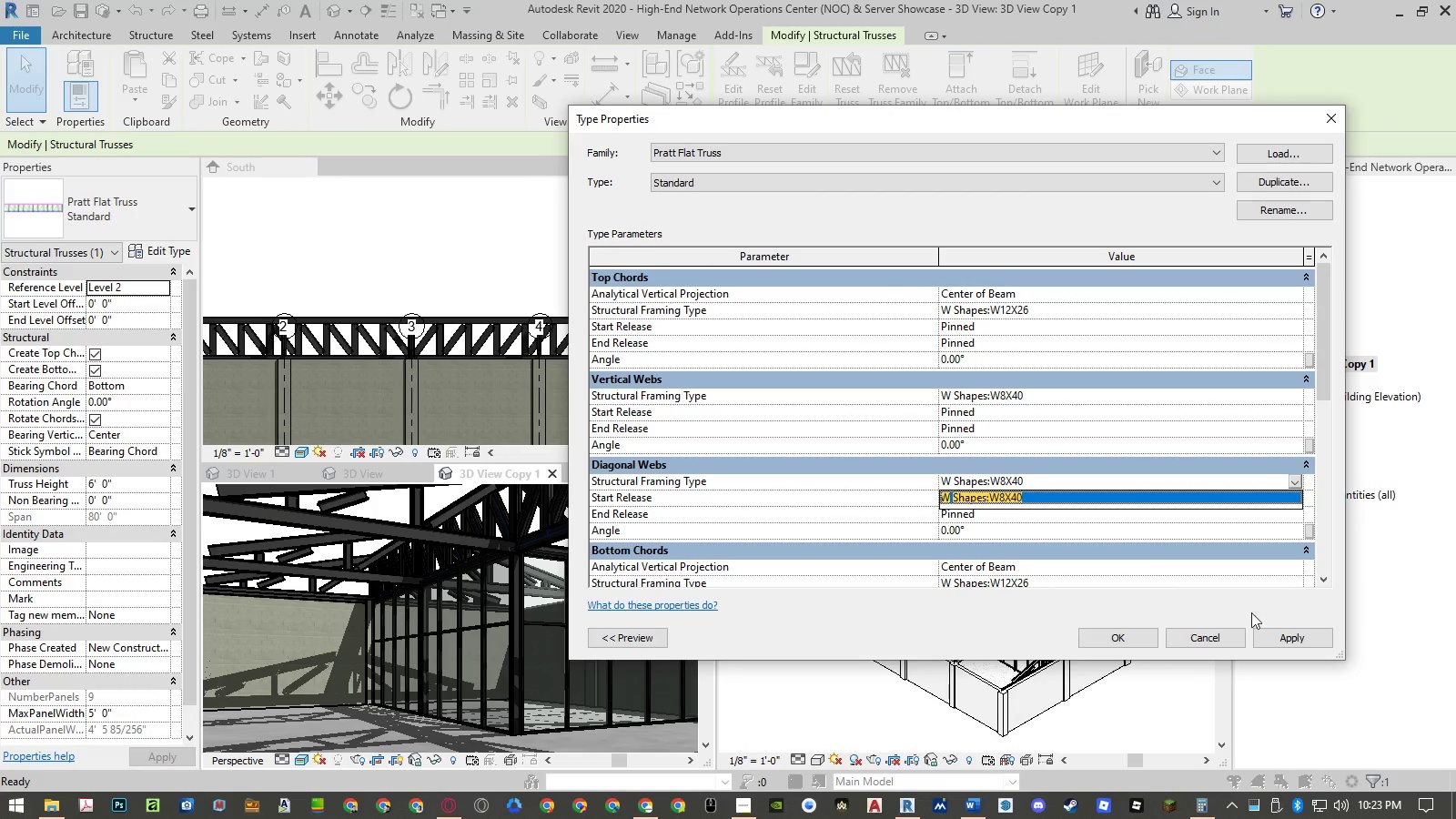 
left_click([1254, 613])
 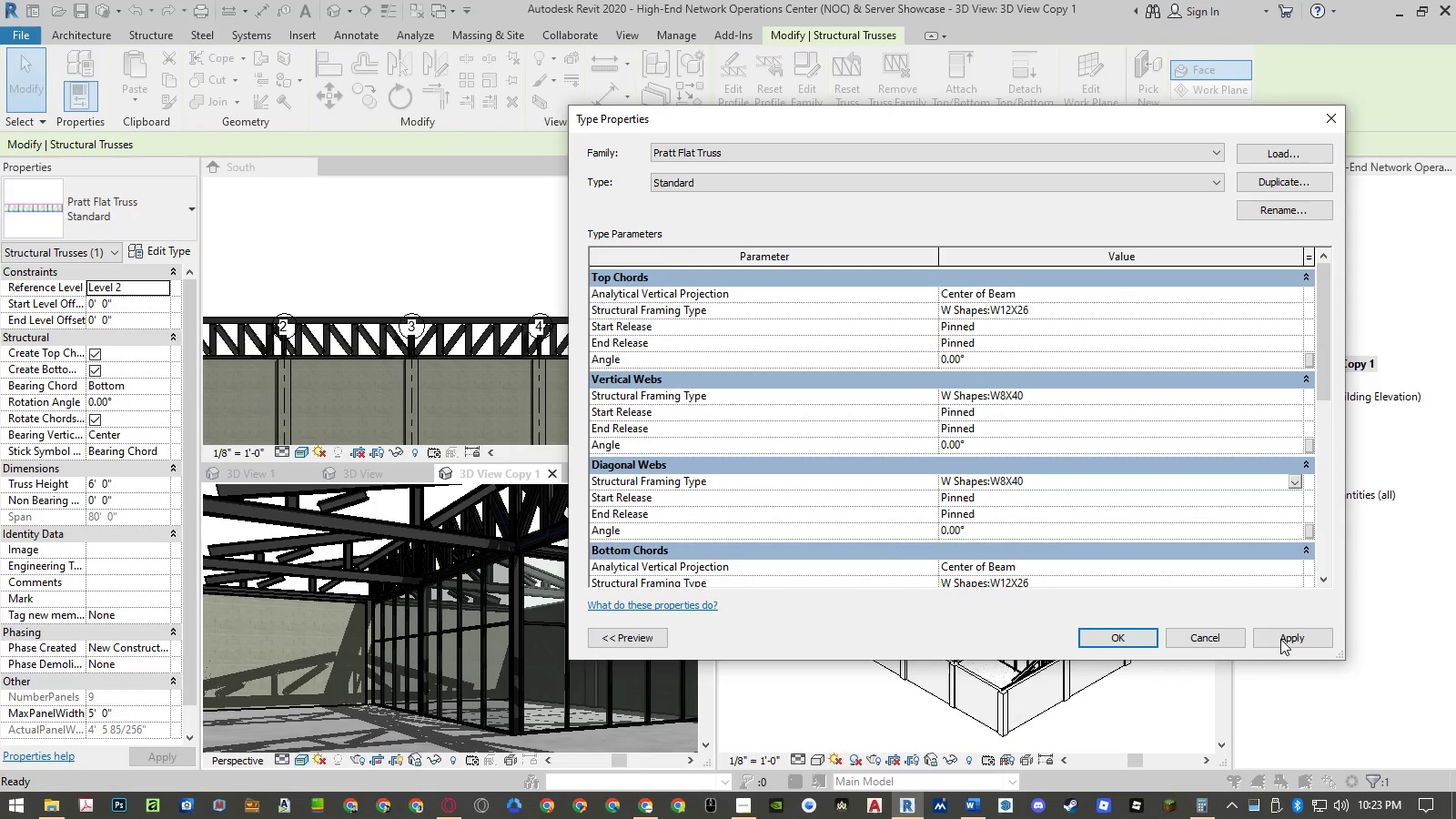 
left_click([1282, 639])
 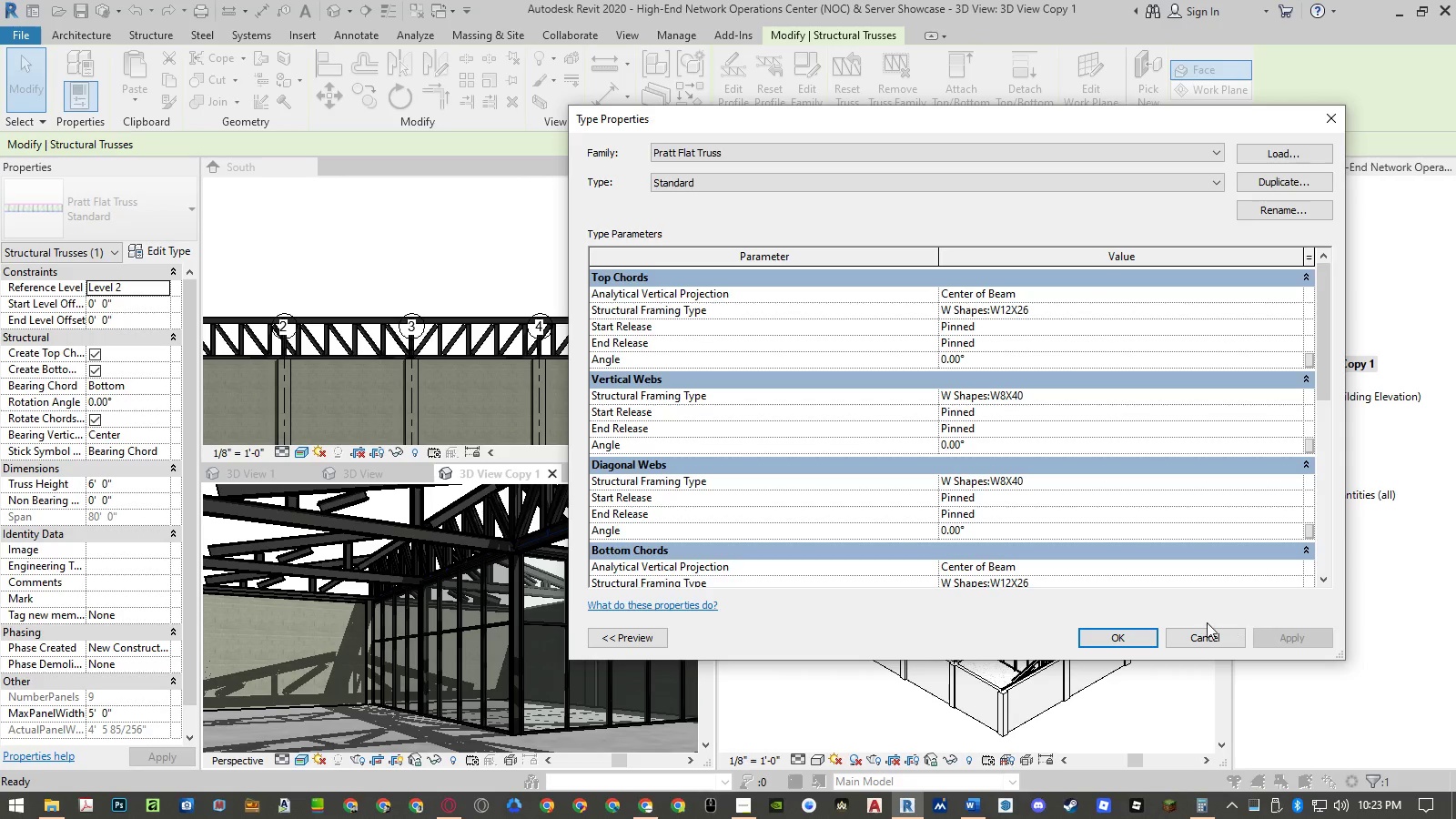 
left_click([1117, 639])
 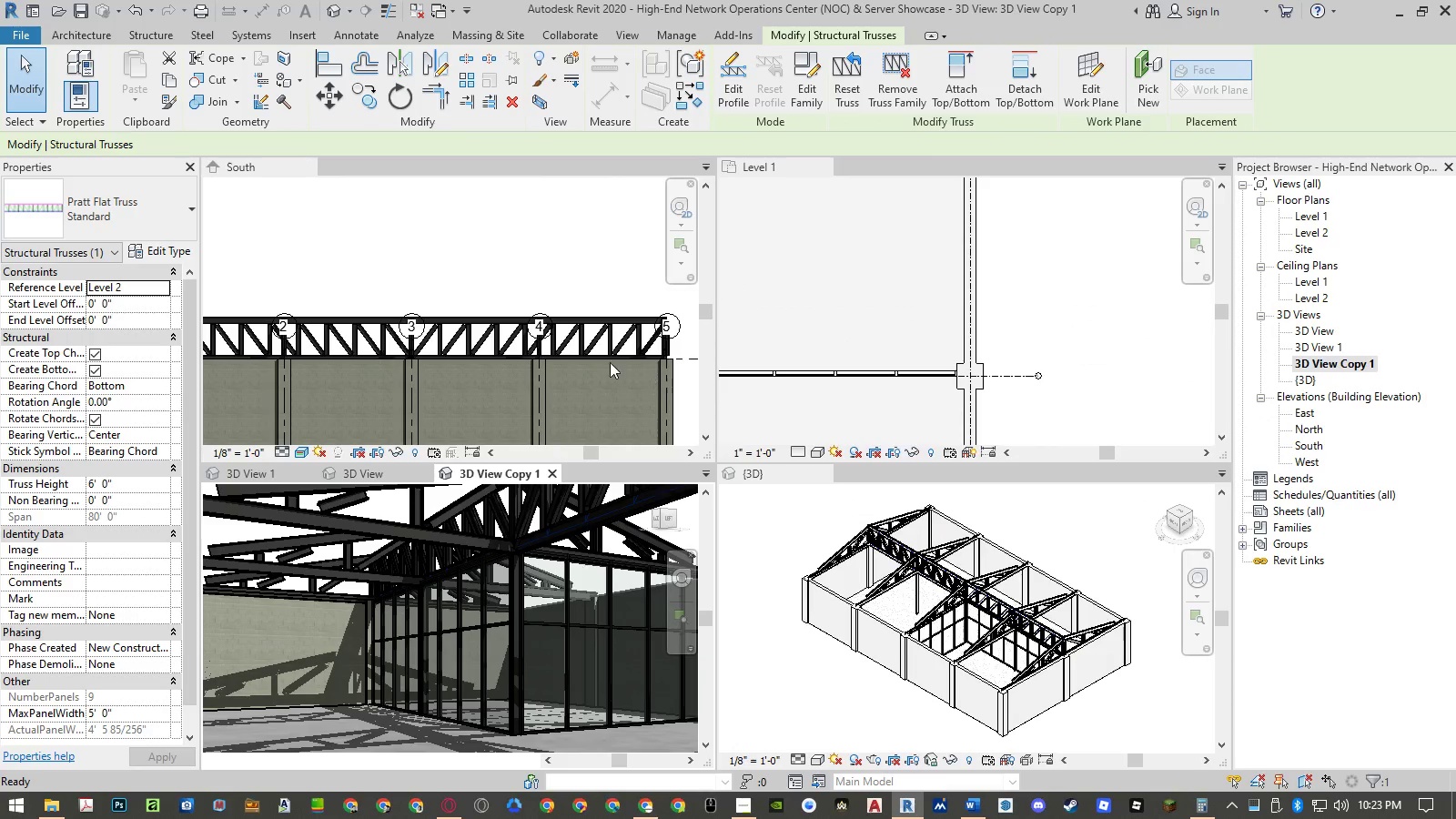 
scroll: coordinate [602, 341], scroll_direction: up, amount: 10.0
 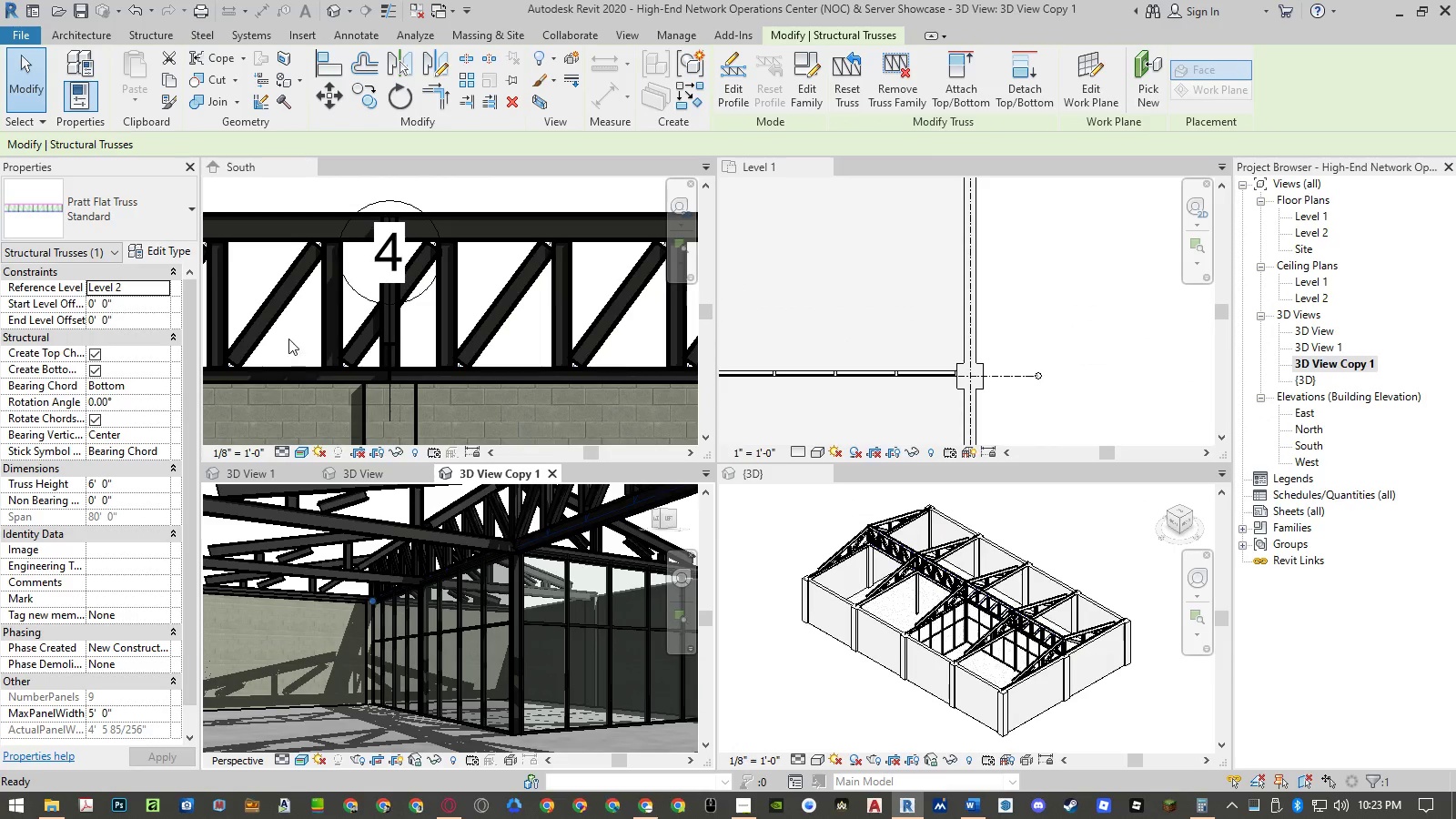 
scroll: coordinate [619, 345], scroll_direction: down, amount: 14.0
 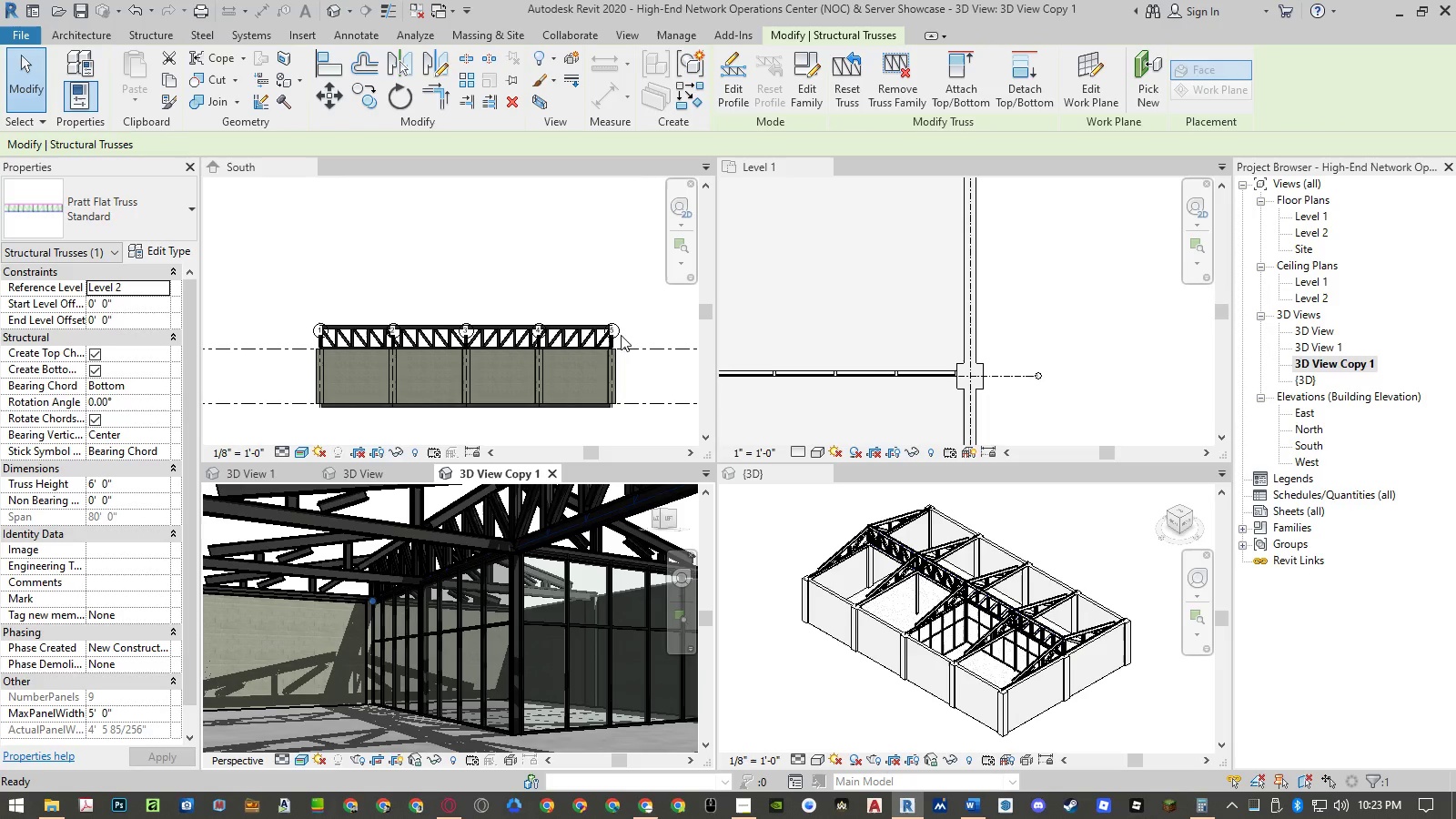 
left_click([611, 369])
 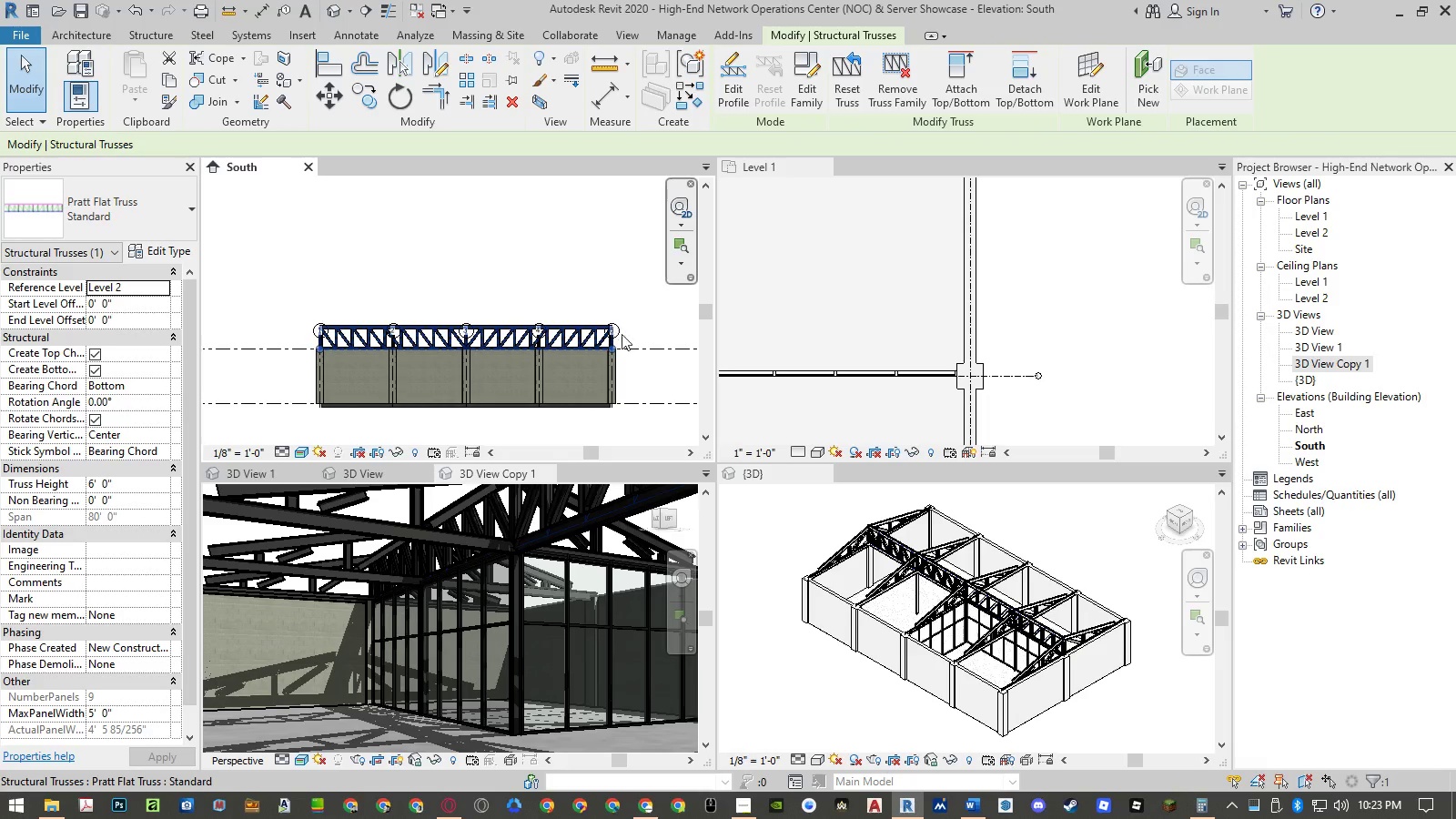 
left_click([622, 329])
 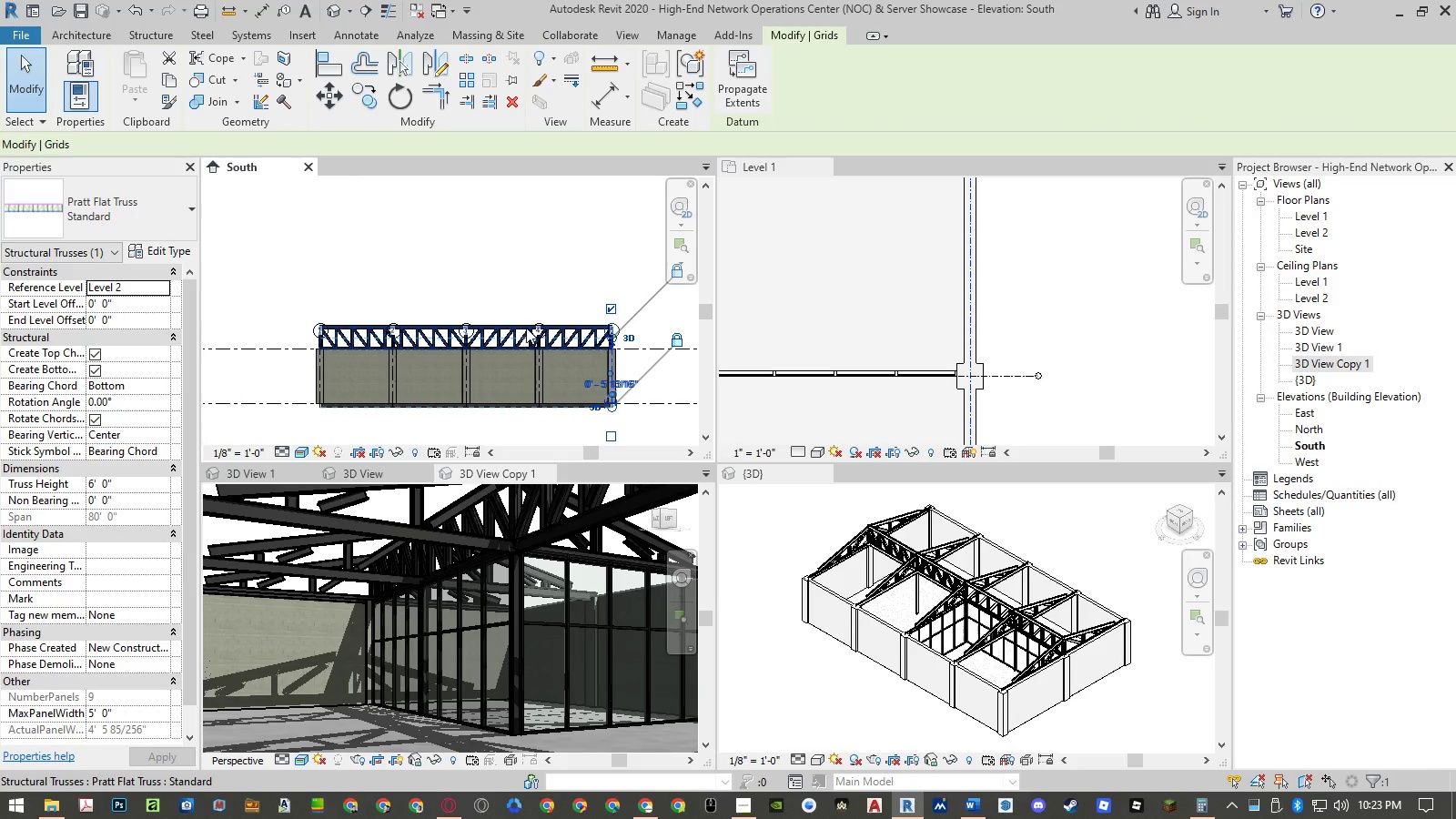 
hold_key(key=ControlLeft, duration=0.78)
 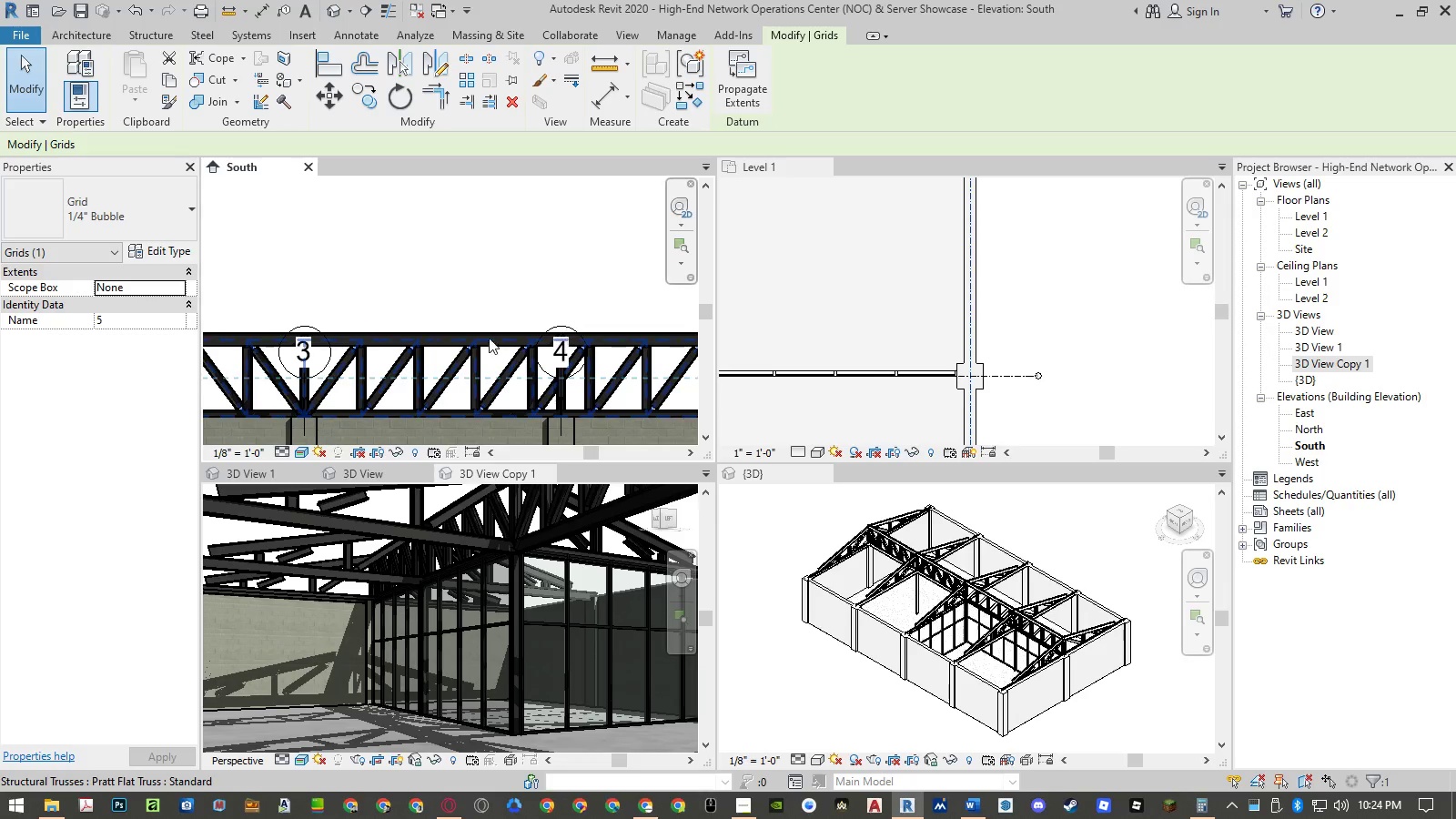 
scroll: coordinate [538, 324], scroll_direction: up, amount: 9.0
 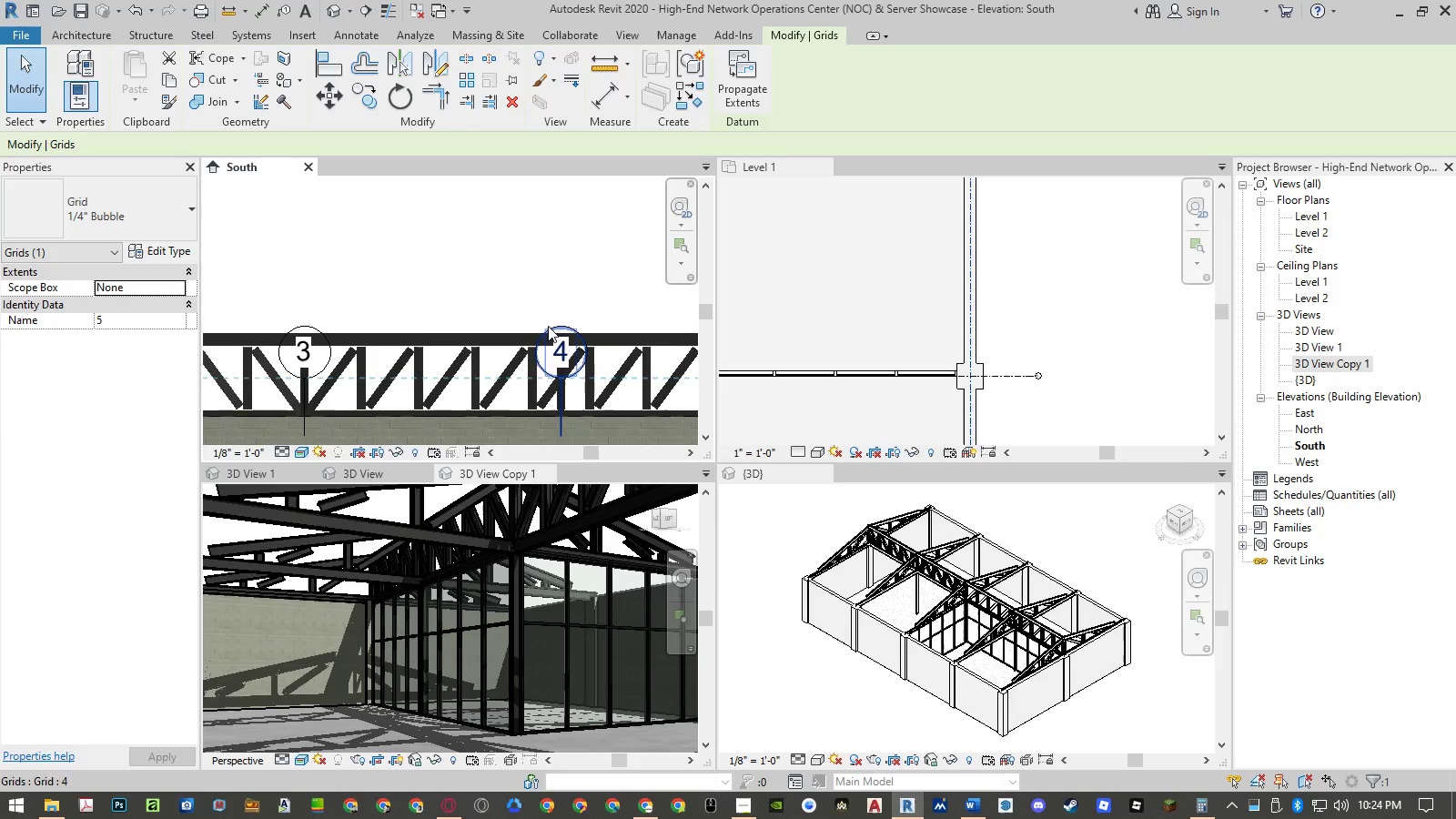 
scroll: coordinate [384, 360], scroll_direction: down, amount: 5.0
 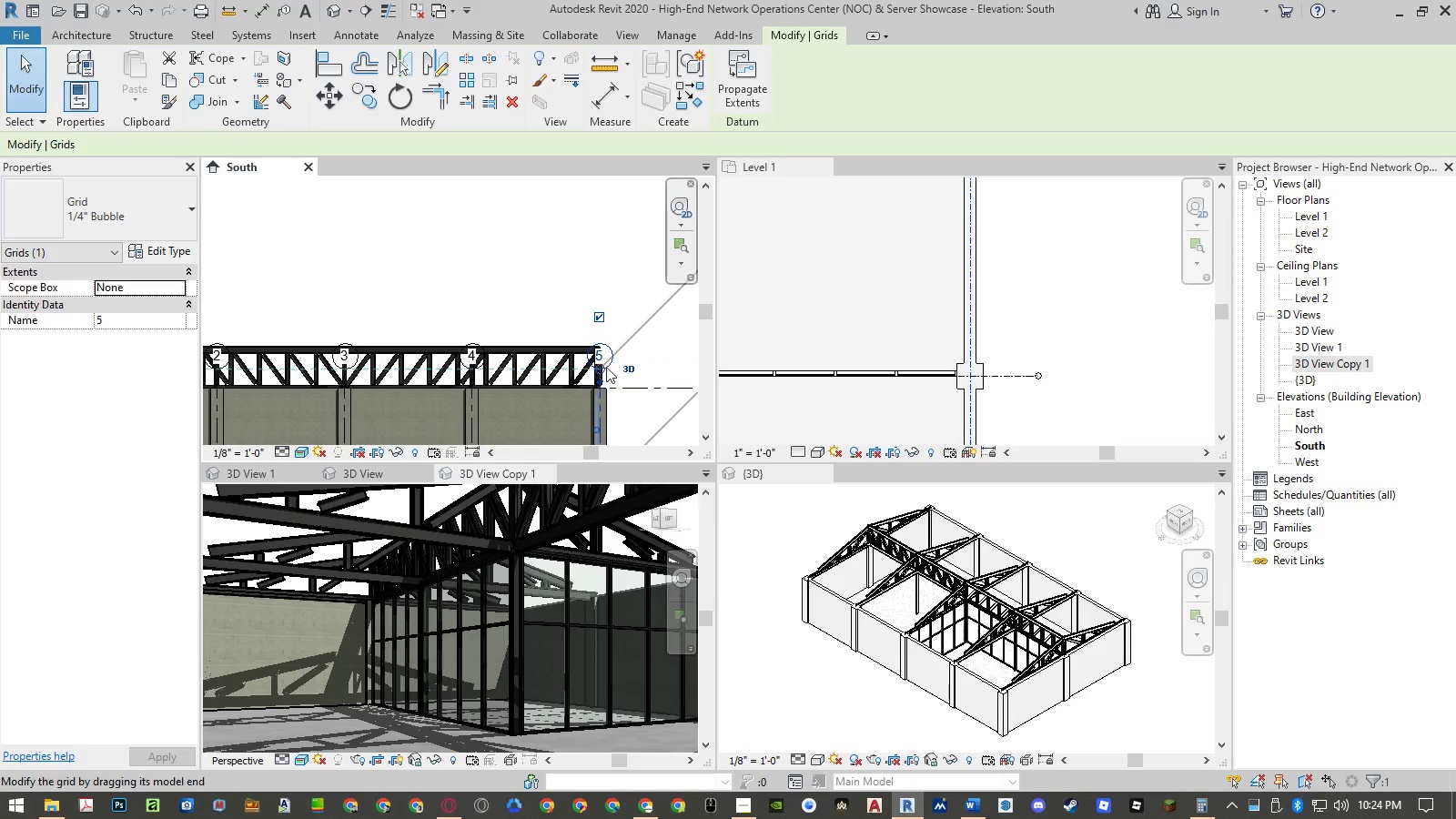 
scroll: coordinate [606, 367], scroll_direction: up, amount: 8.0
 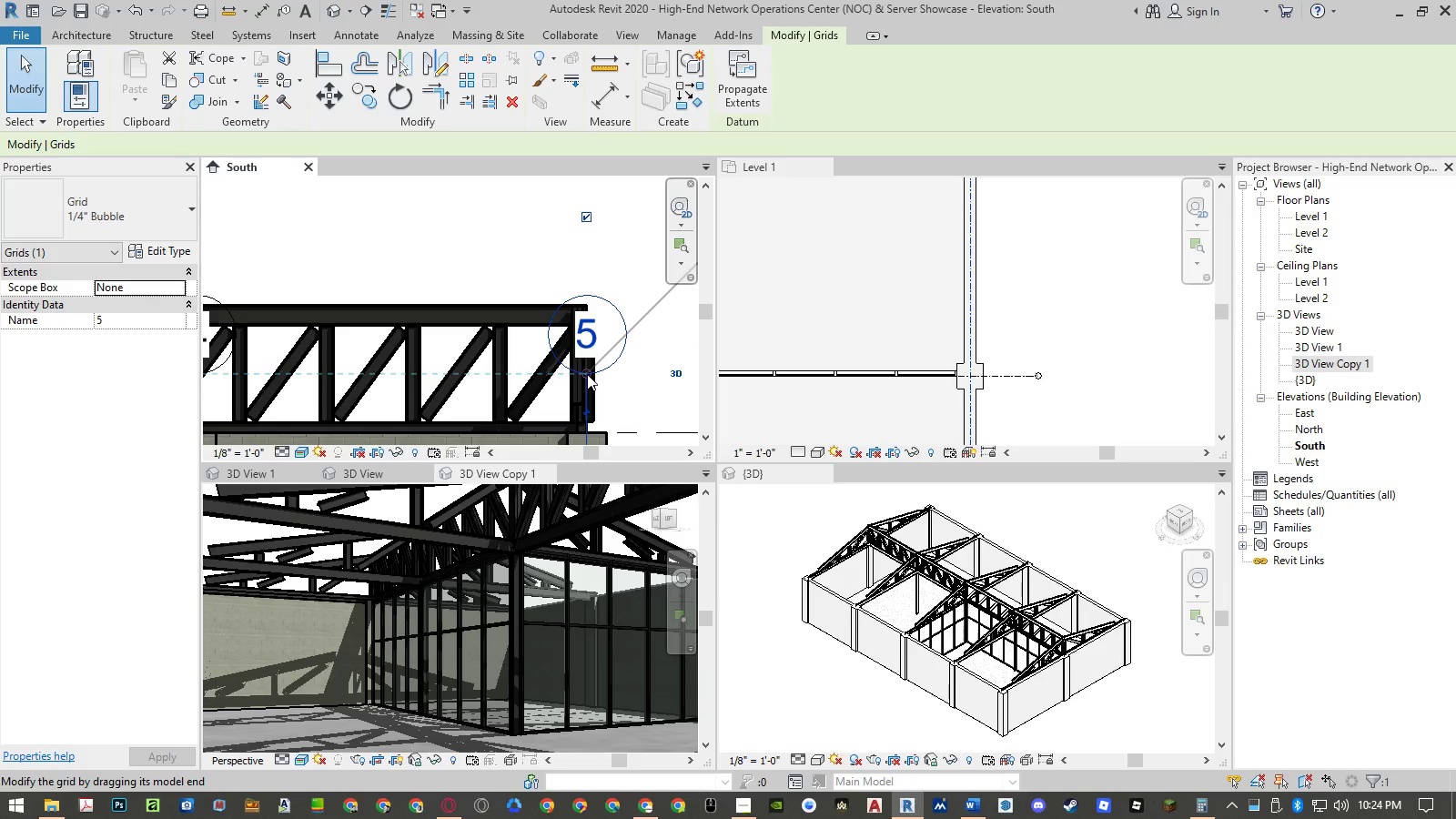 
left_click_drag(start_coordinate=[587, 374], to_coordinate=[592, 221])
 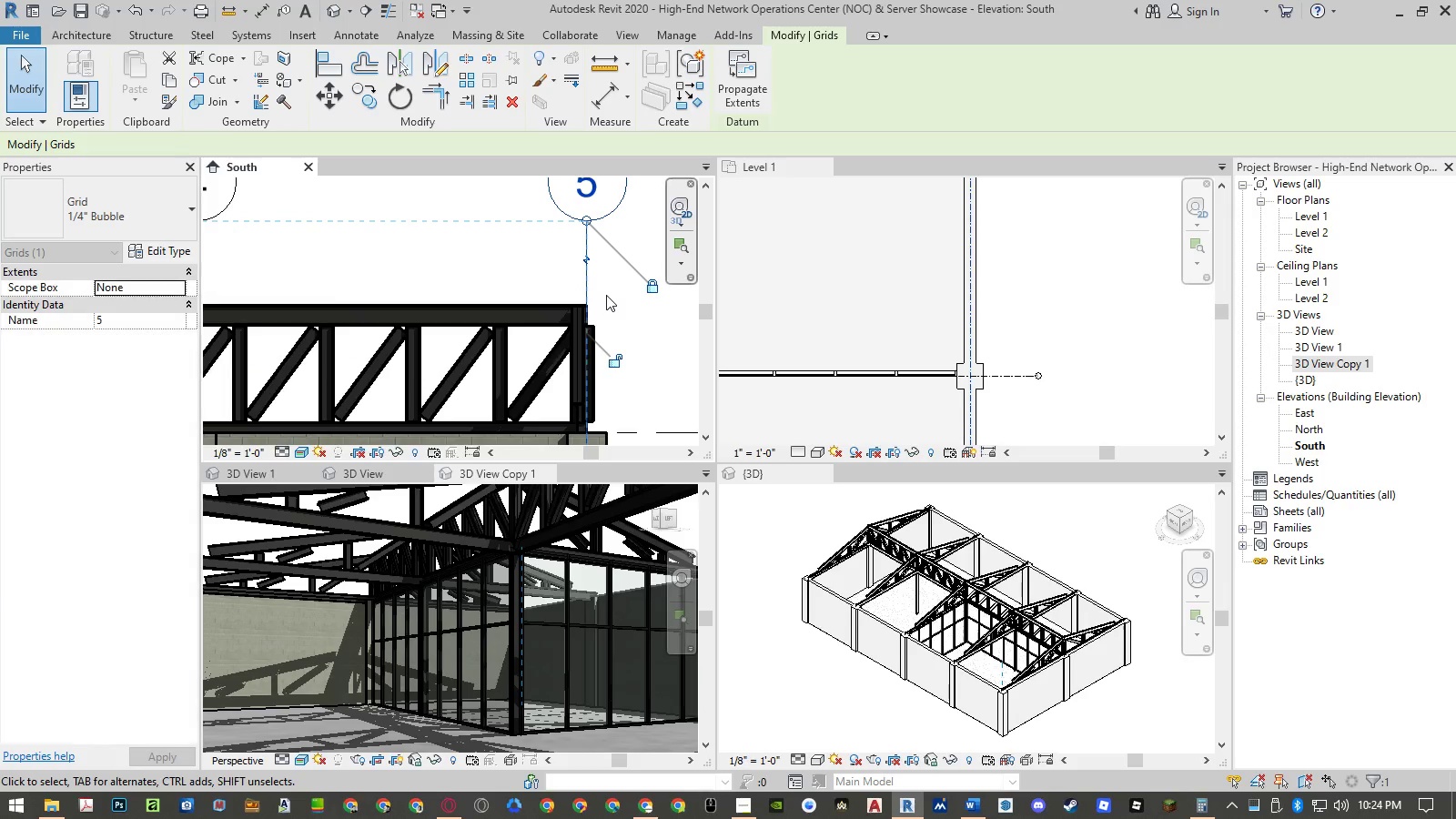 
scroll: coordinate [606, 295], scroll_direction: down, amount: 13.0
 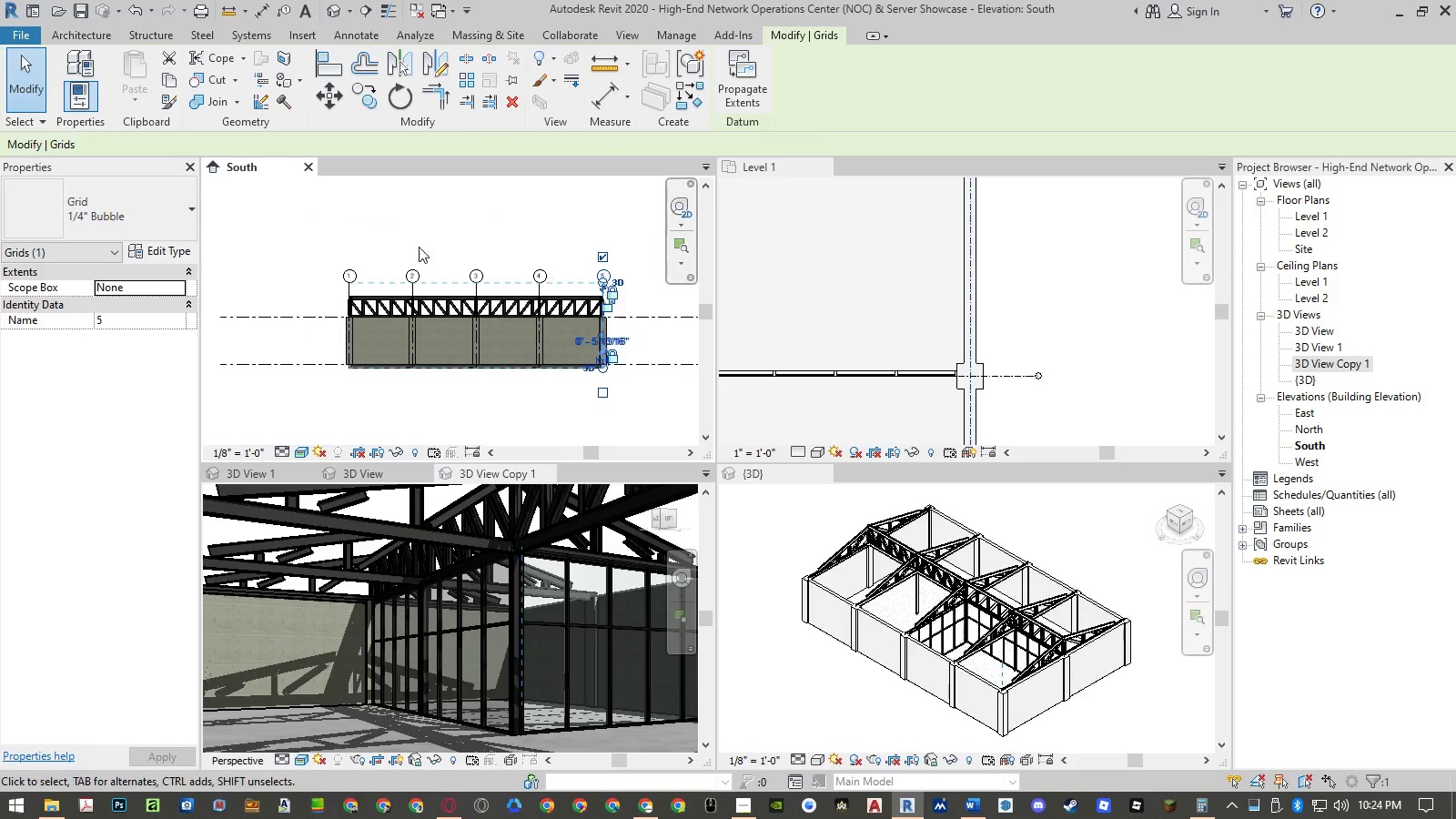 
left_click([391, 209])
 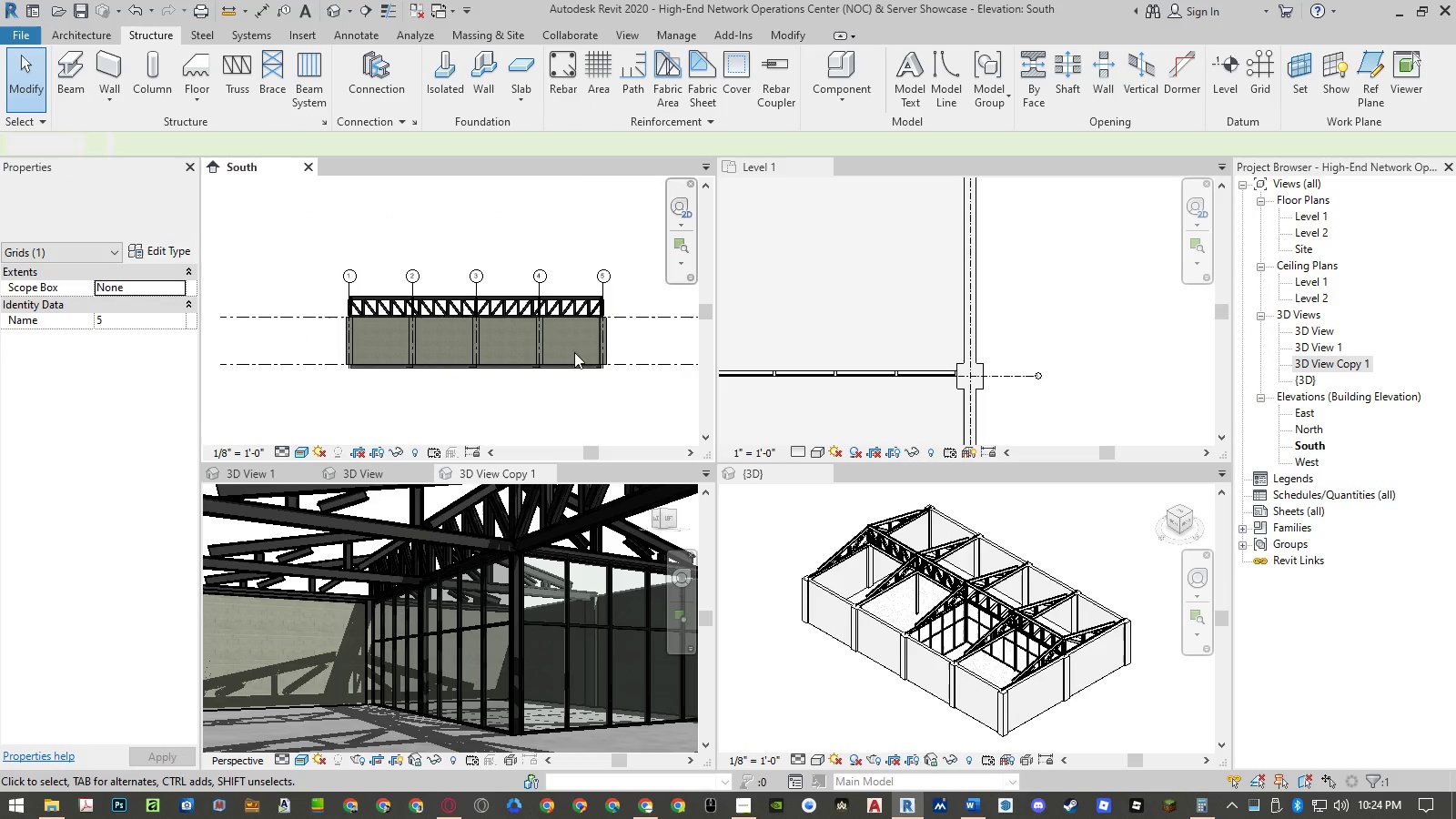 
scroll: coordinate [579, 265], scroll_direction: up, amount: 11.0
 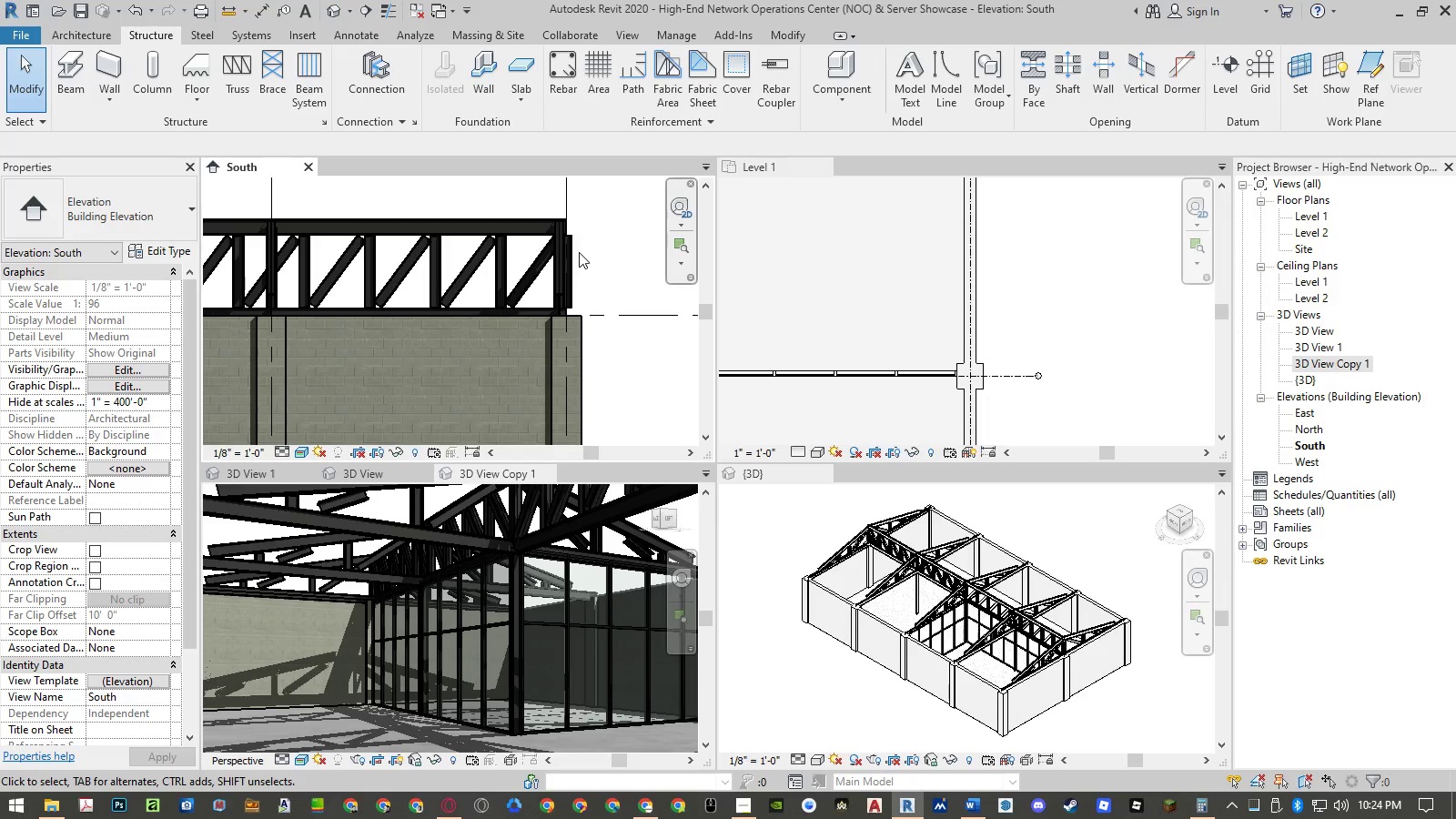 
wait(7.9)
 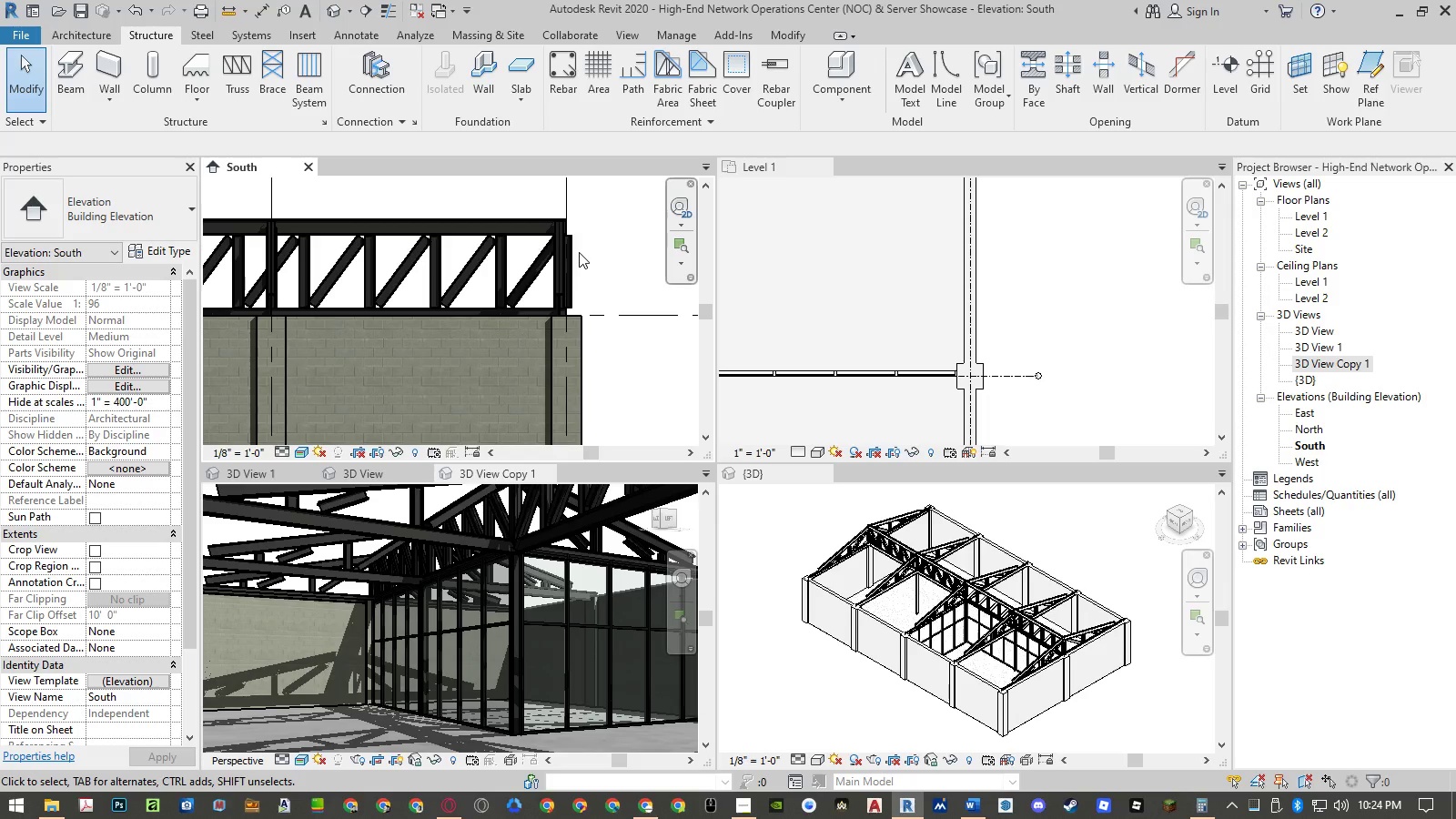 
left_click([102, 42])
 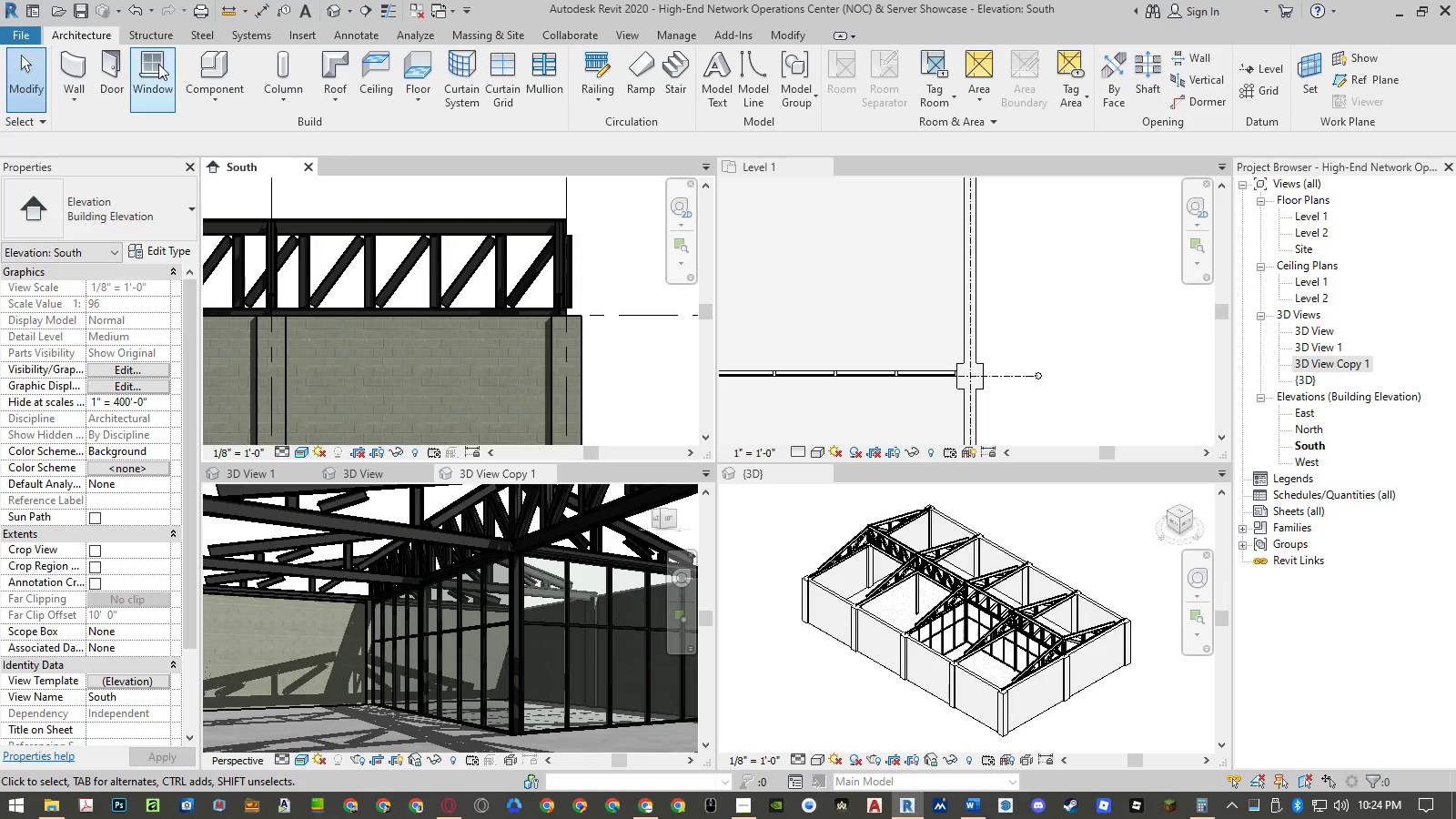 
left_click([336, 106])
 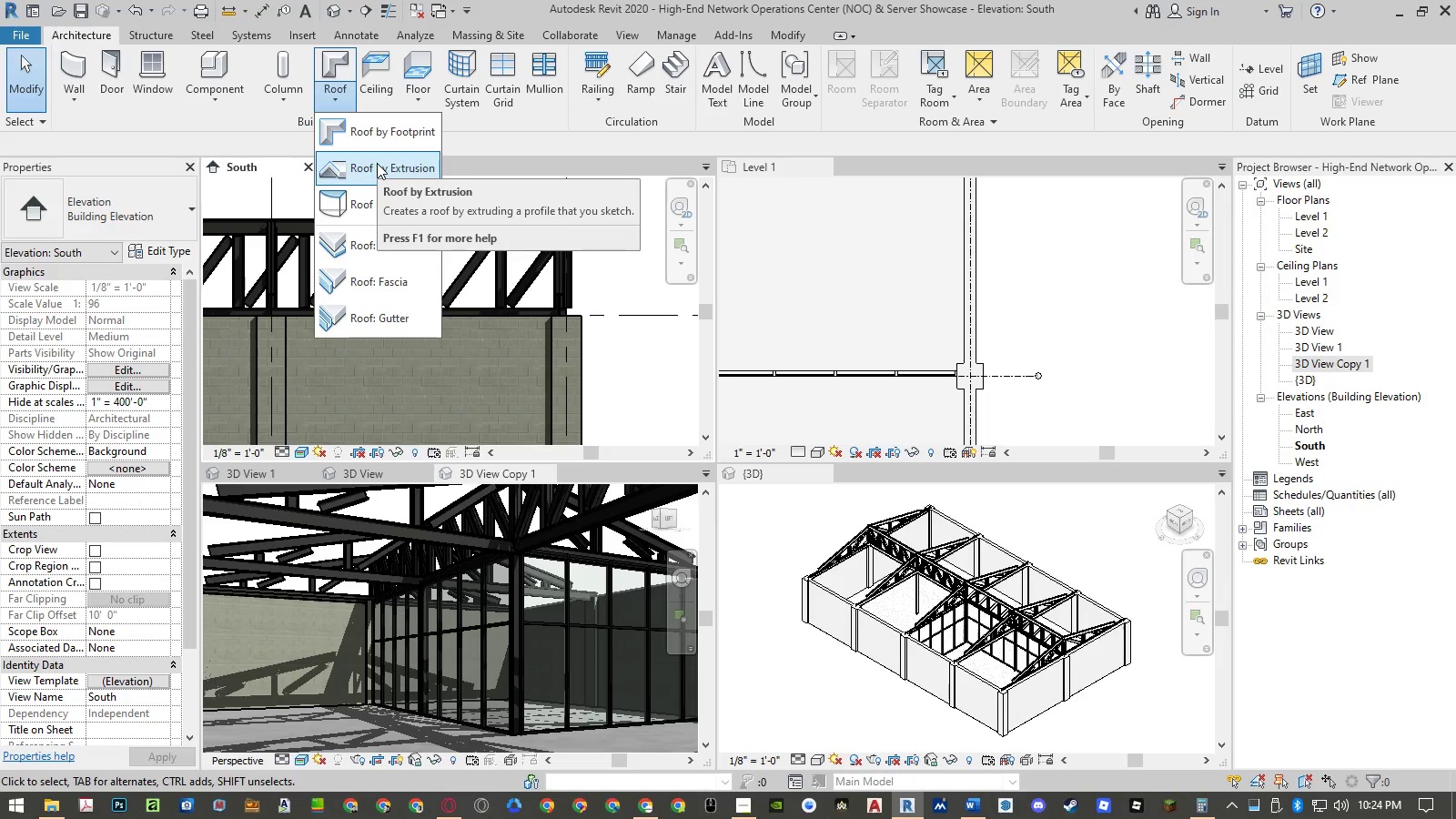 
left_click([378, 163])
 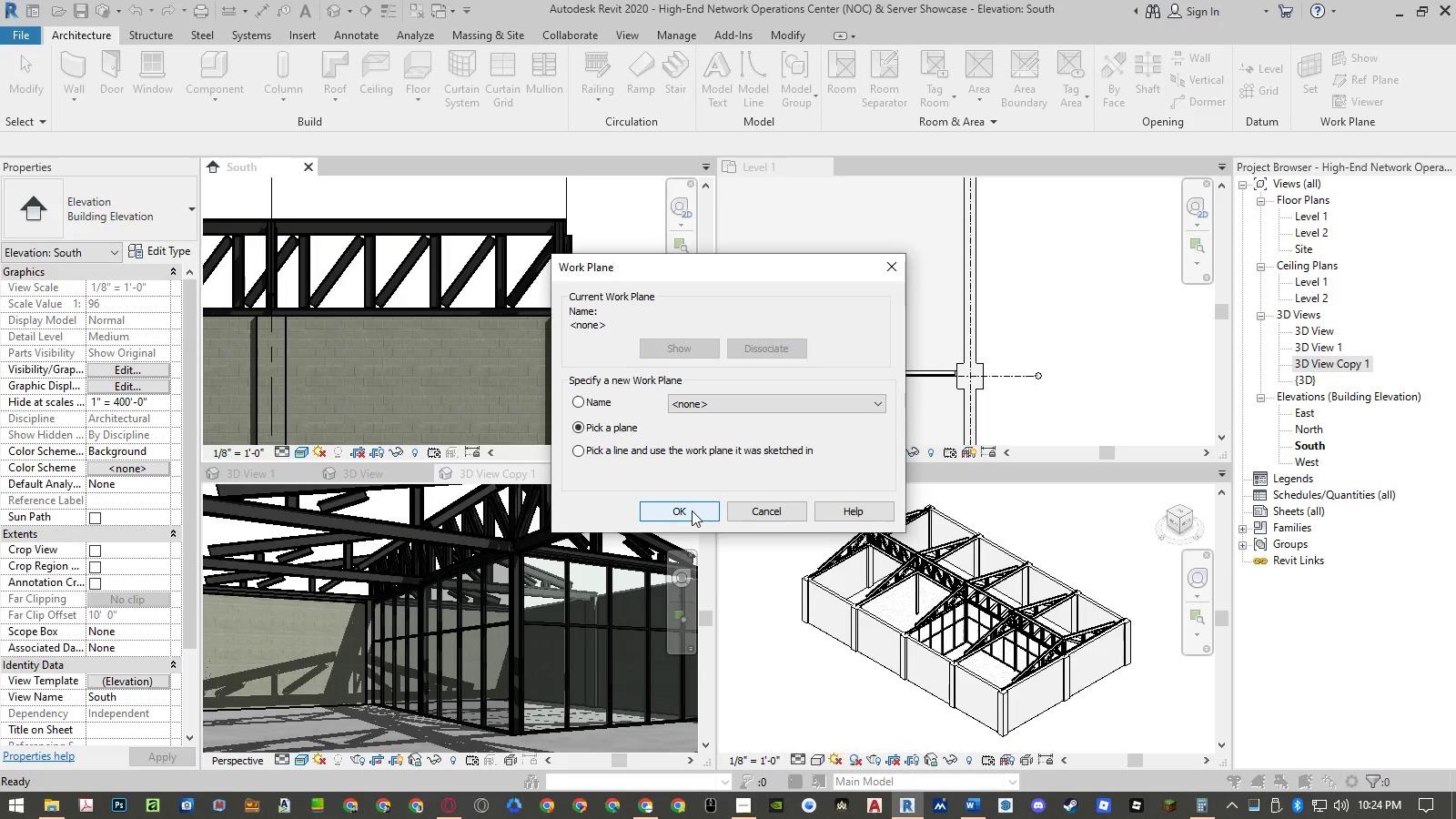 
wait(7.88)
 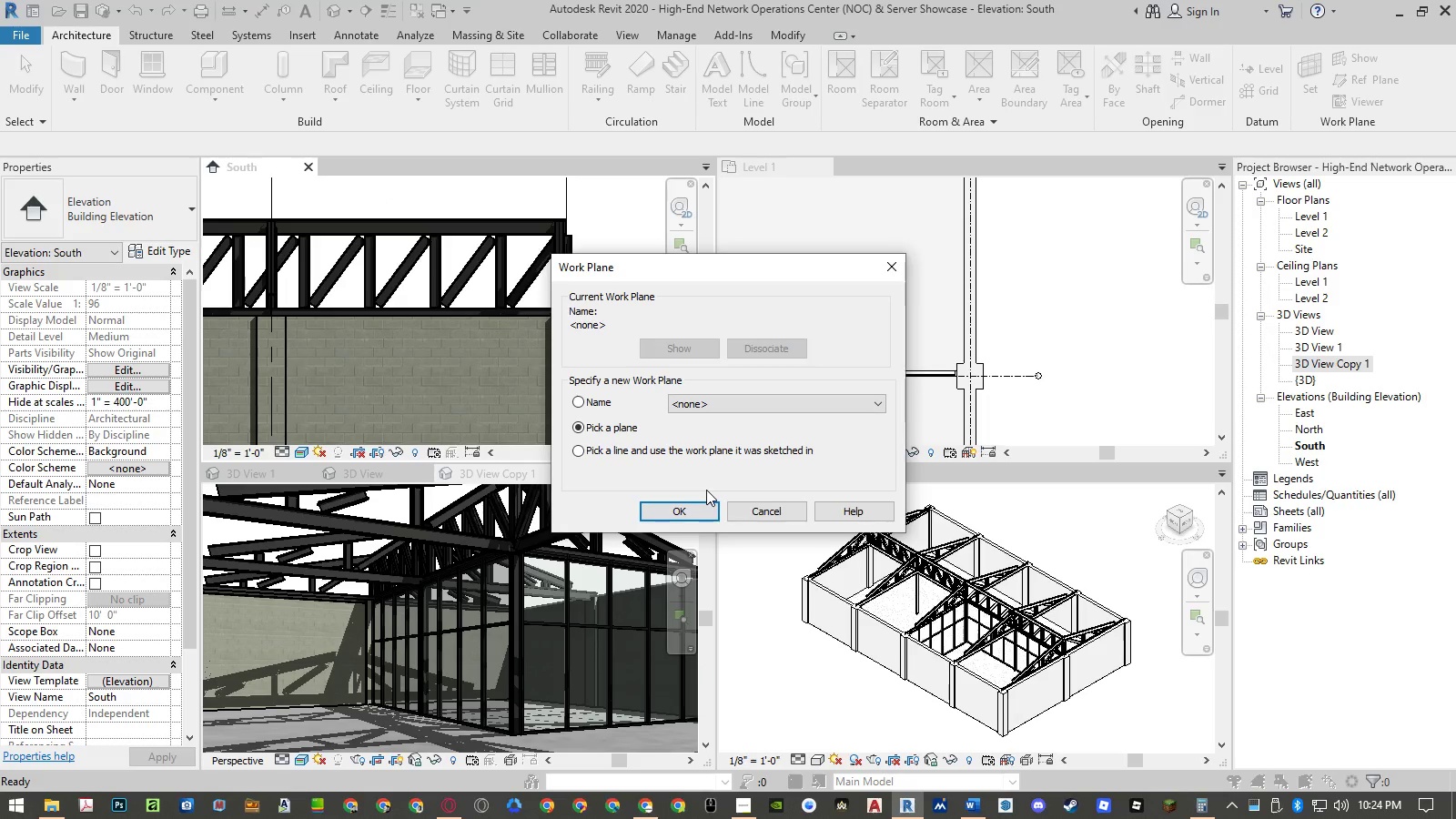 
left_click([761, 507])
 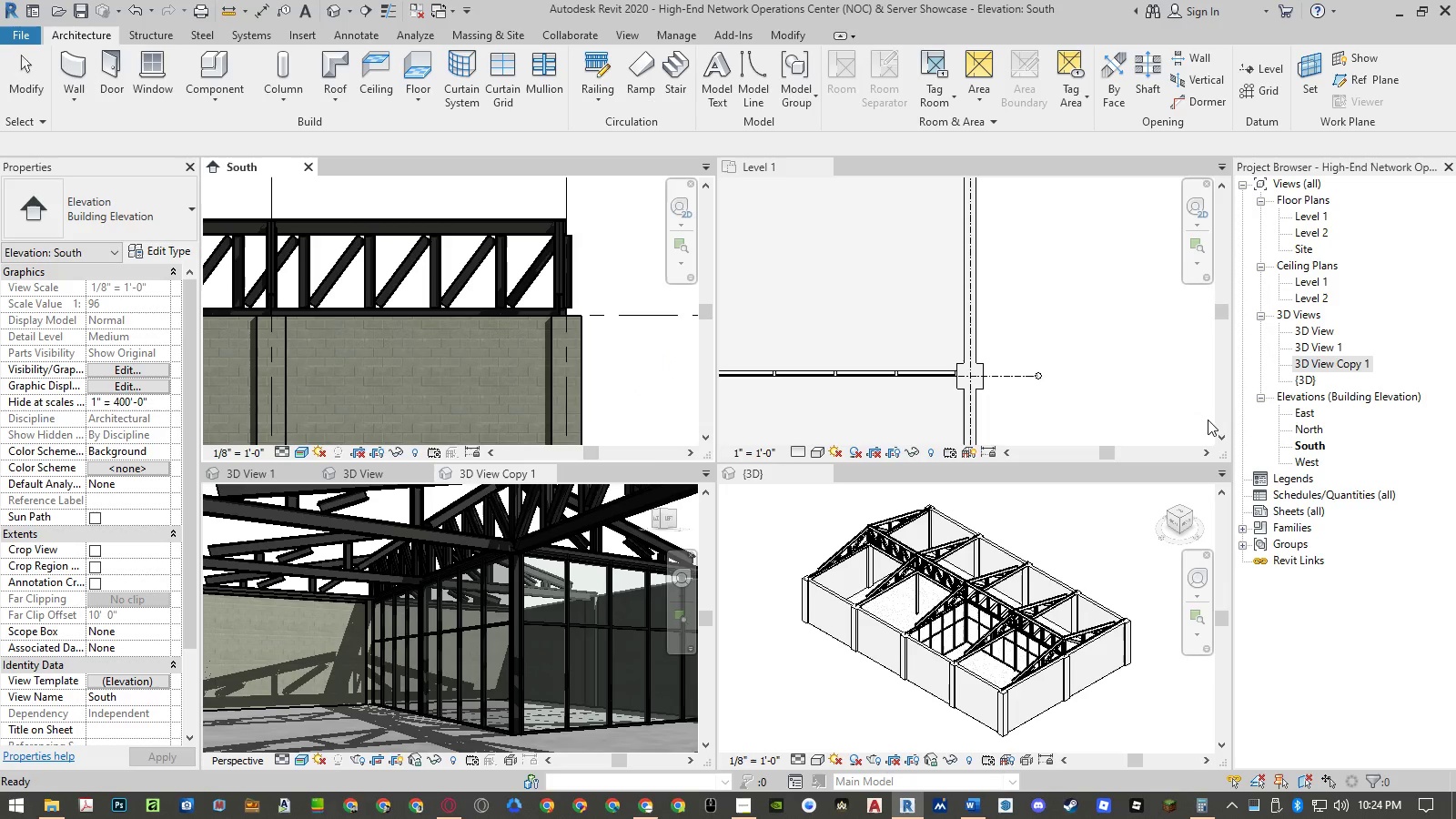 
left_click([277, 167])
 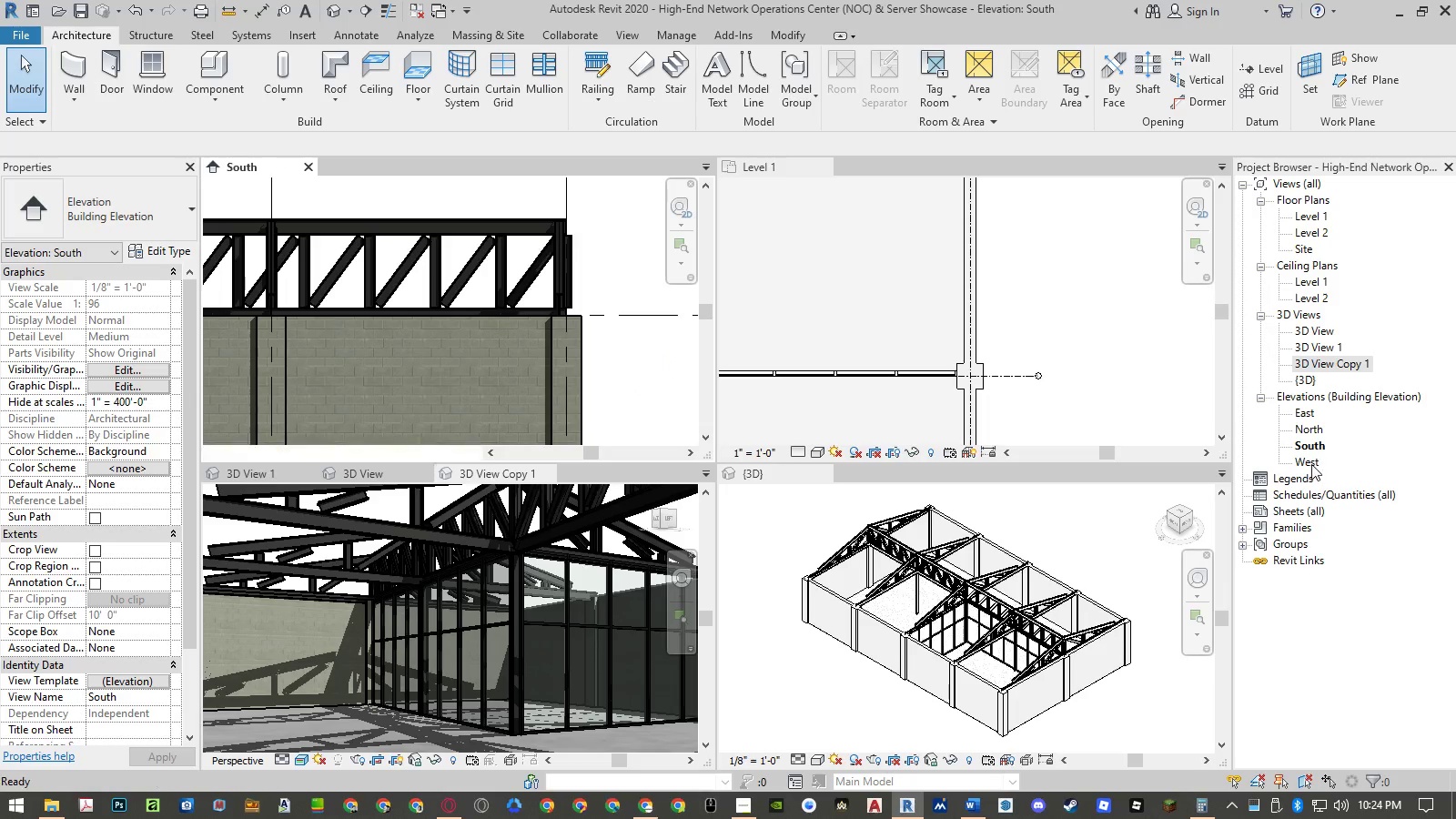 
double_click([1311, 464])
 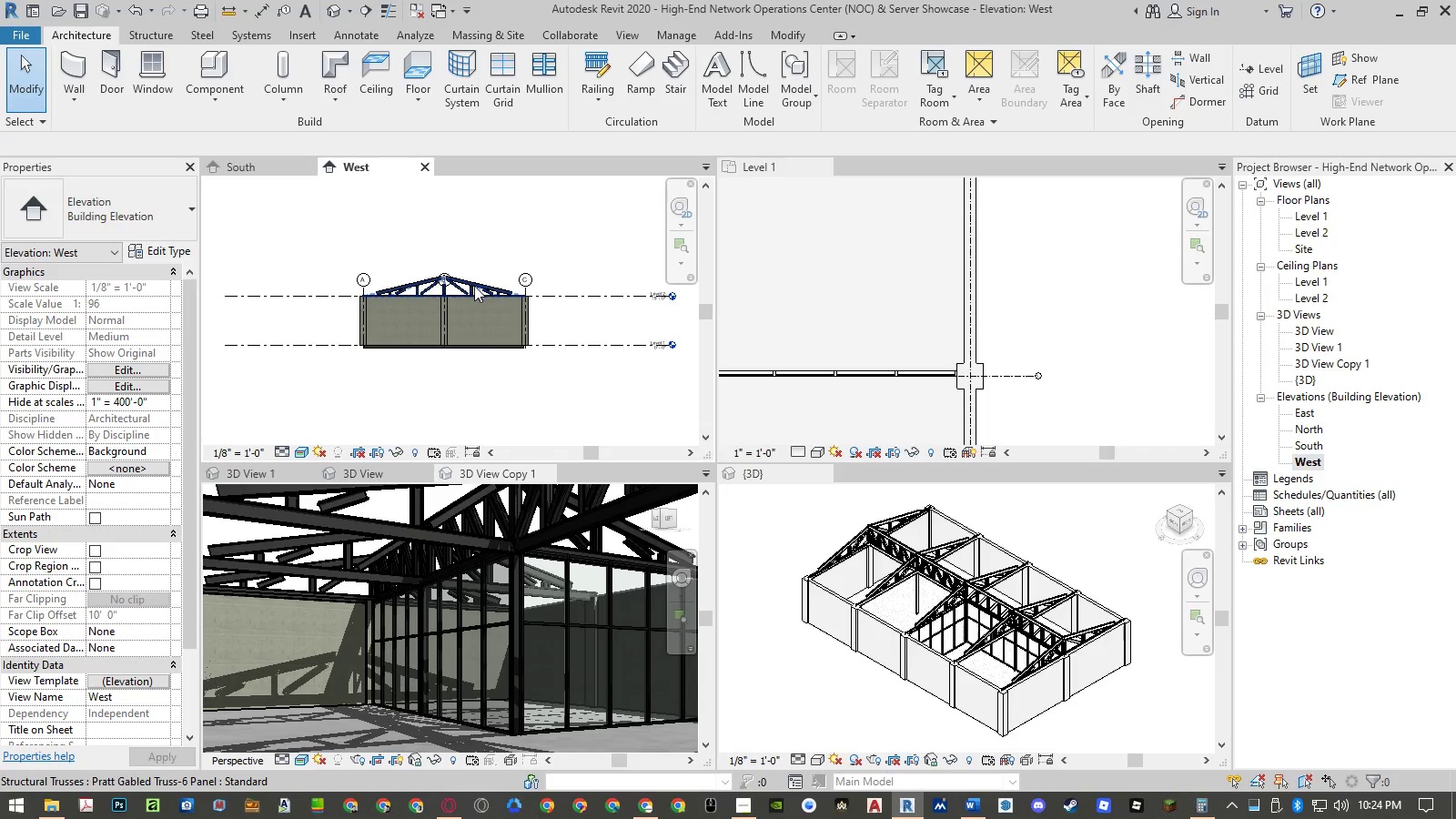 
scroll: coordinate [412, 256], scroll_direction: up, amount: 7.0
 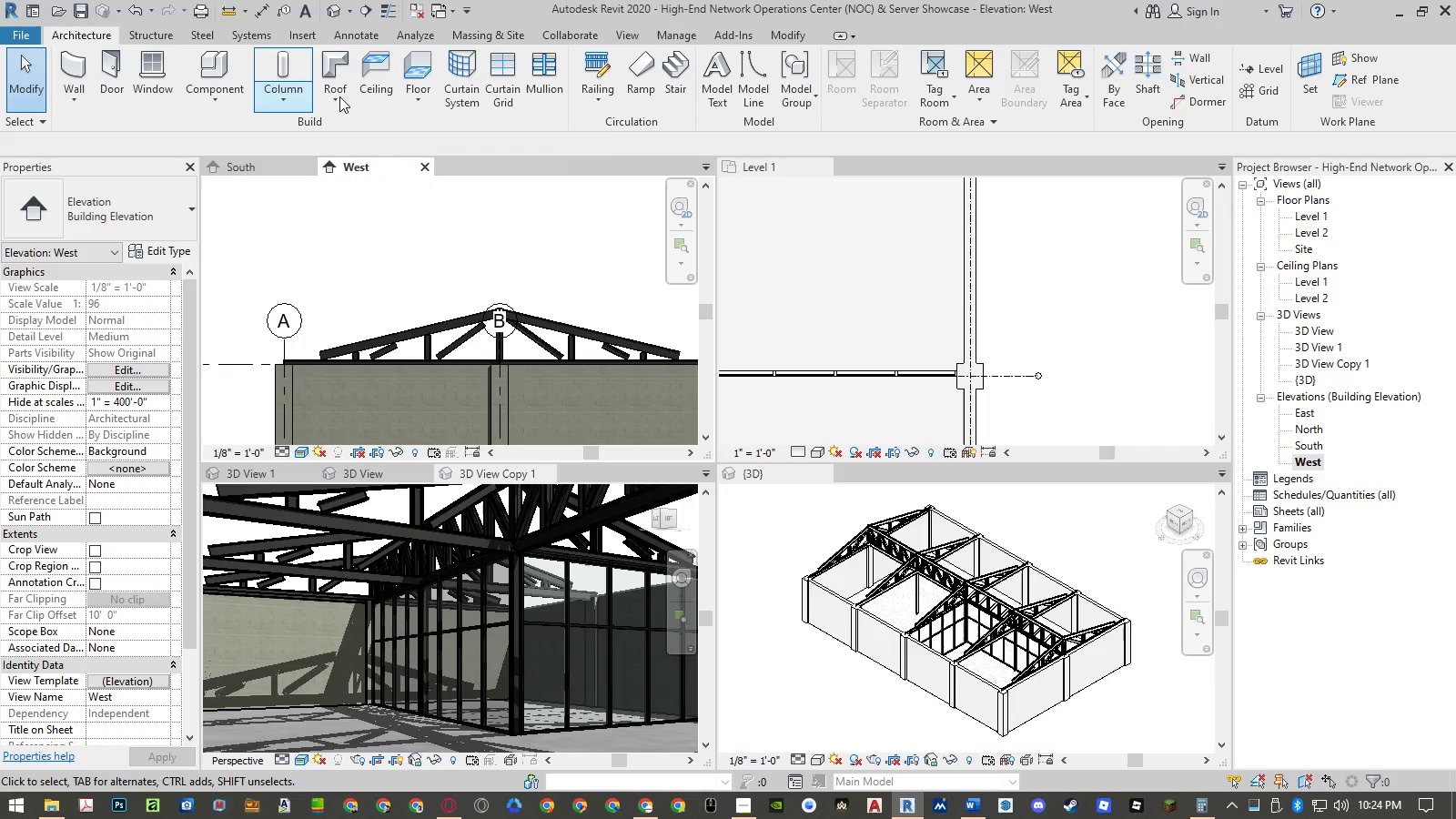 
left_click([325, 95])
 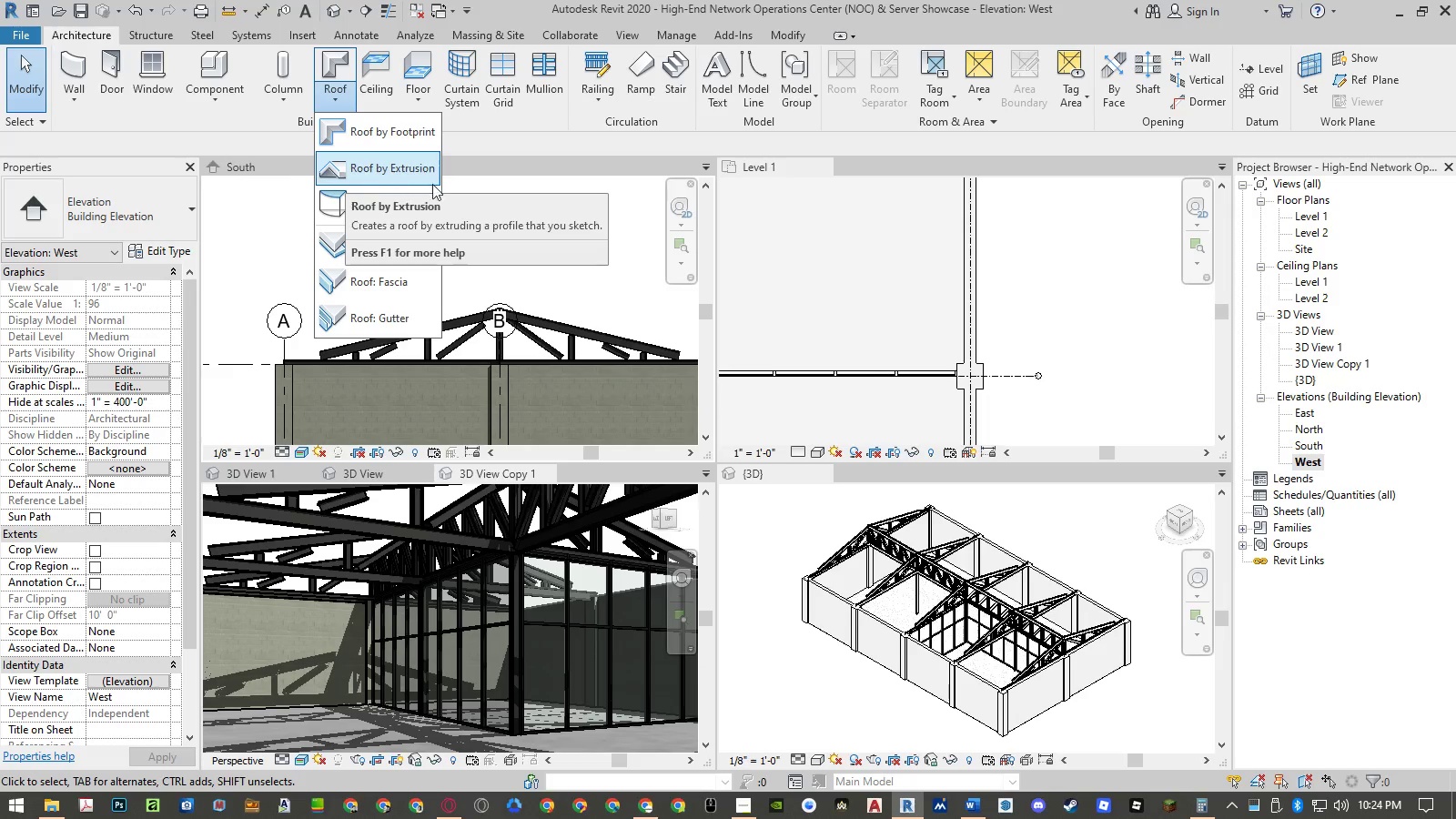 
left_click([422, 178])
 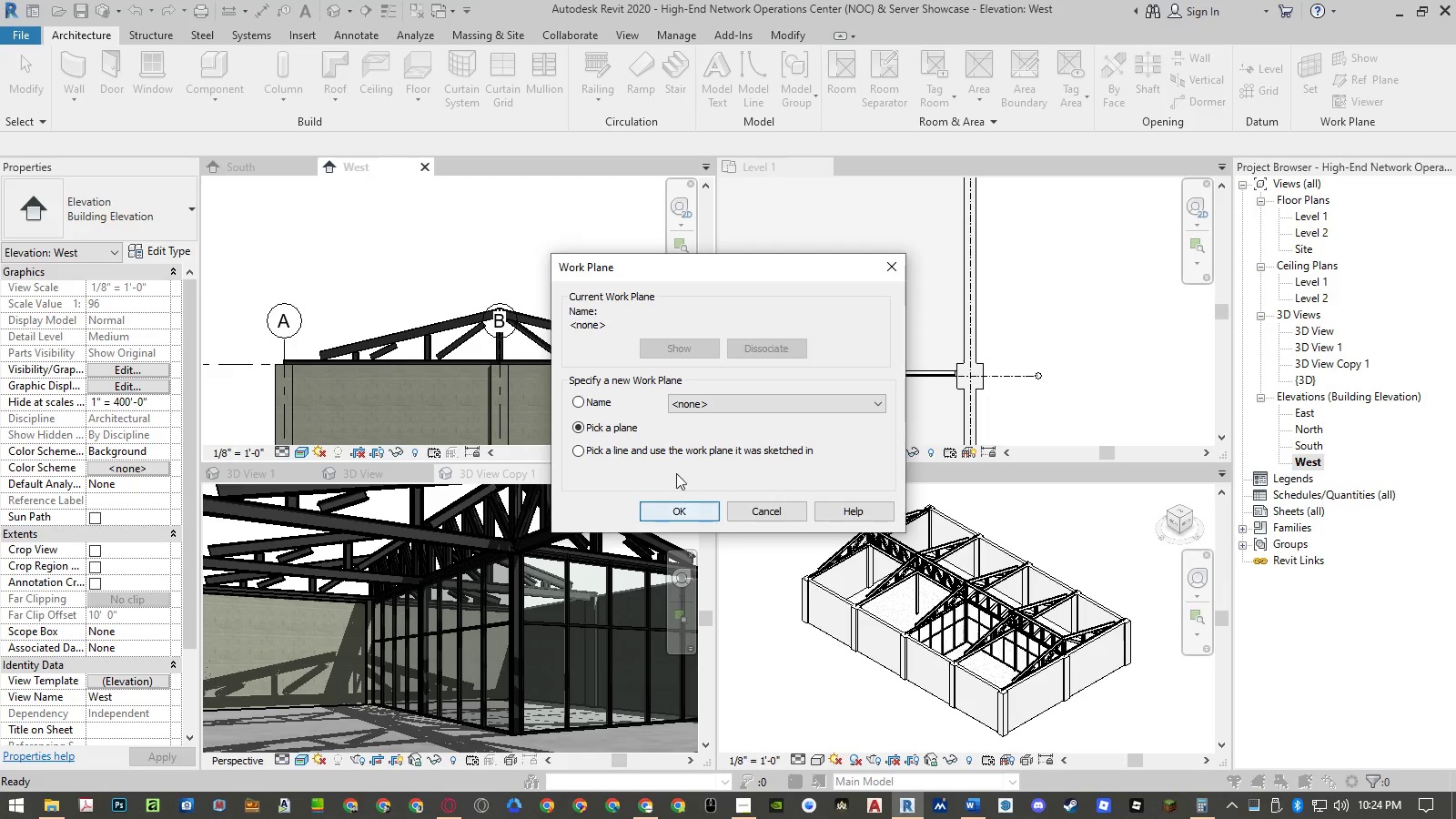 
left_click([668, 511])
 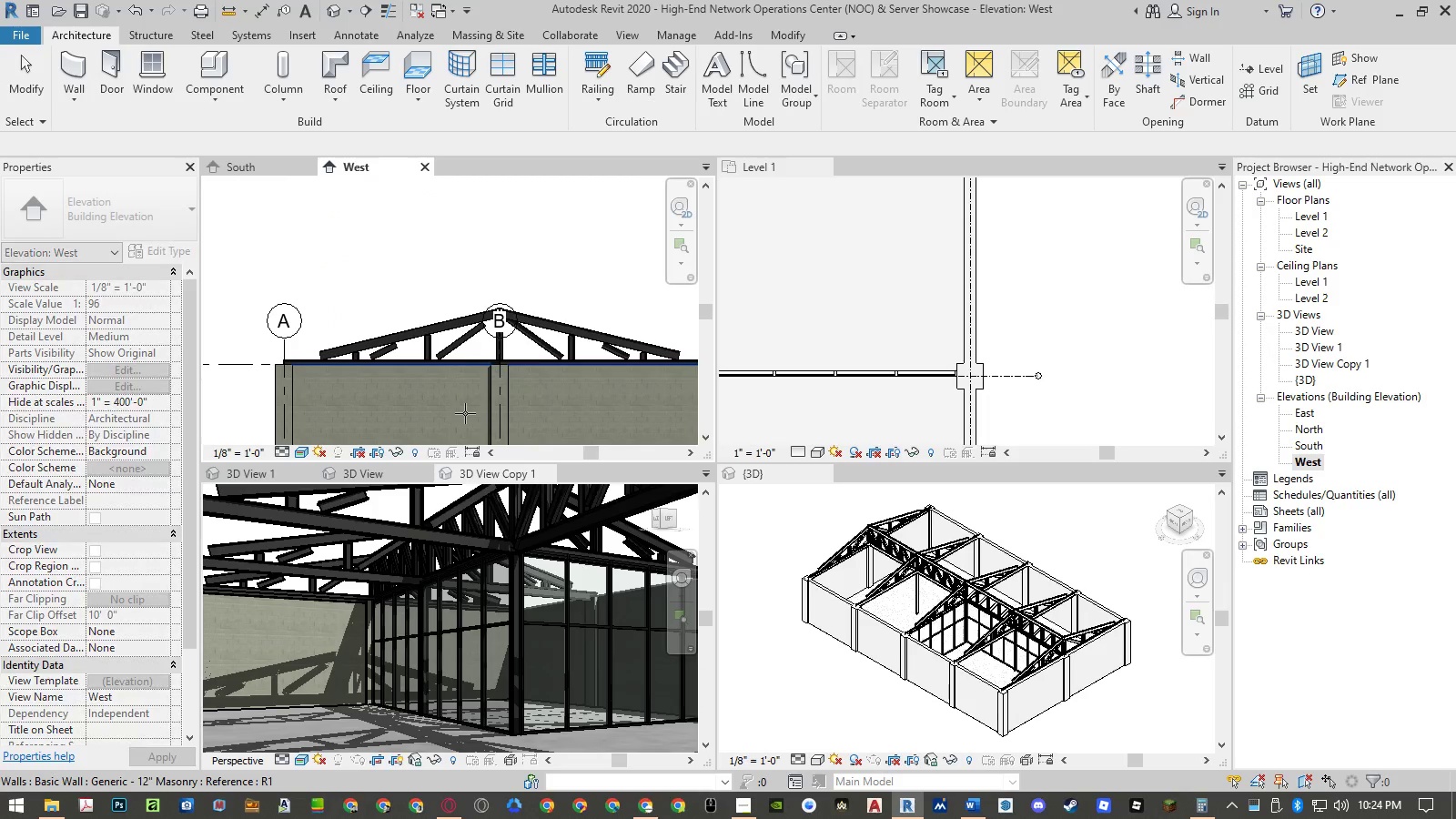 
left_click([460, 411])
 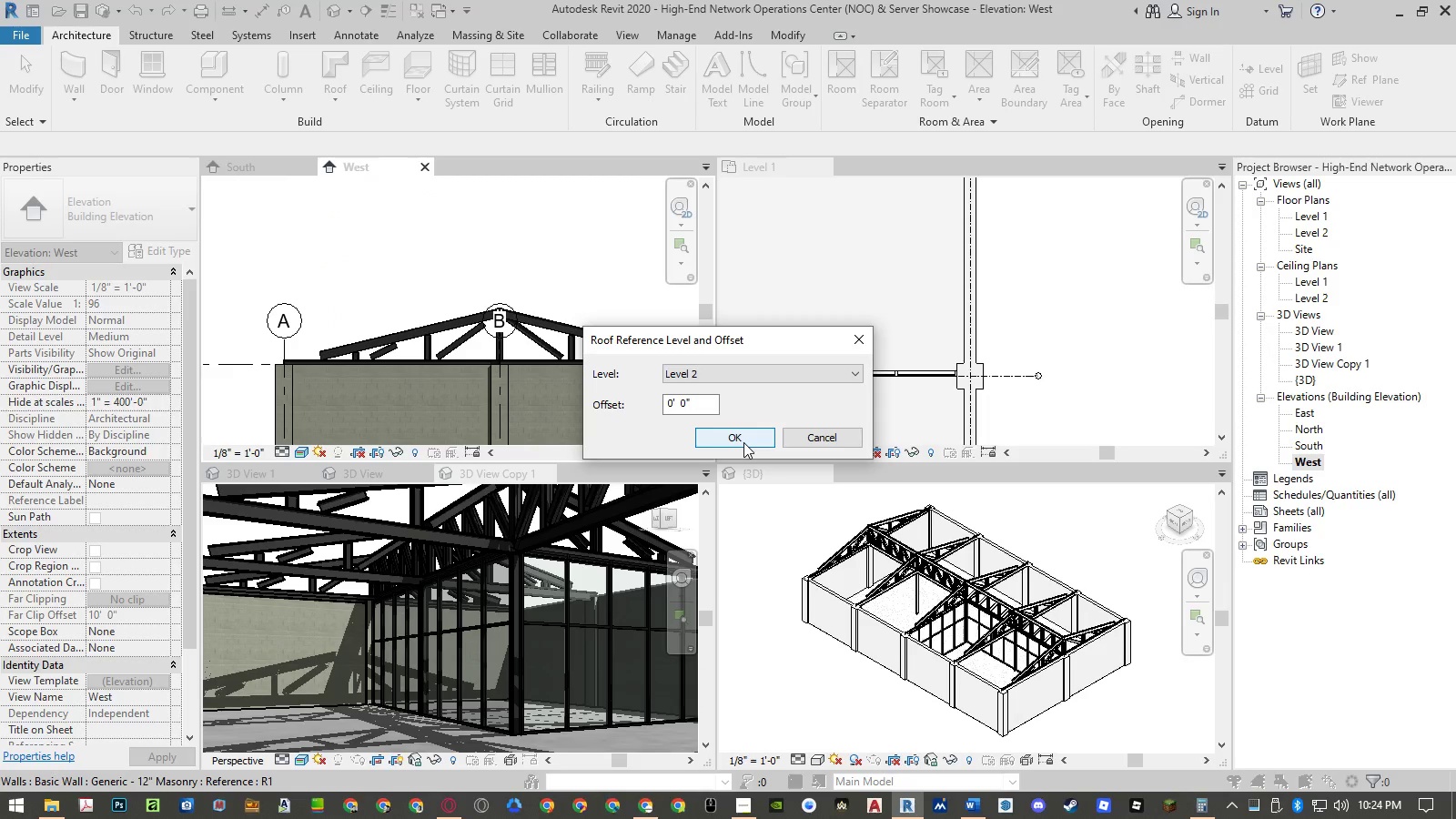 
left_click([743, 442])
 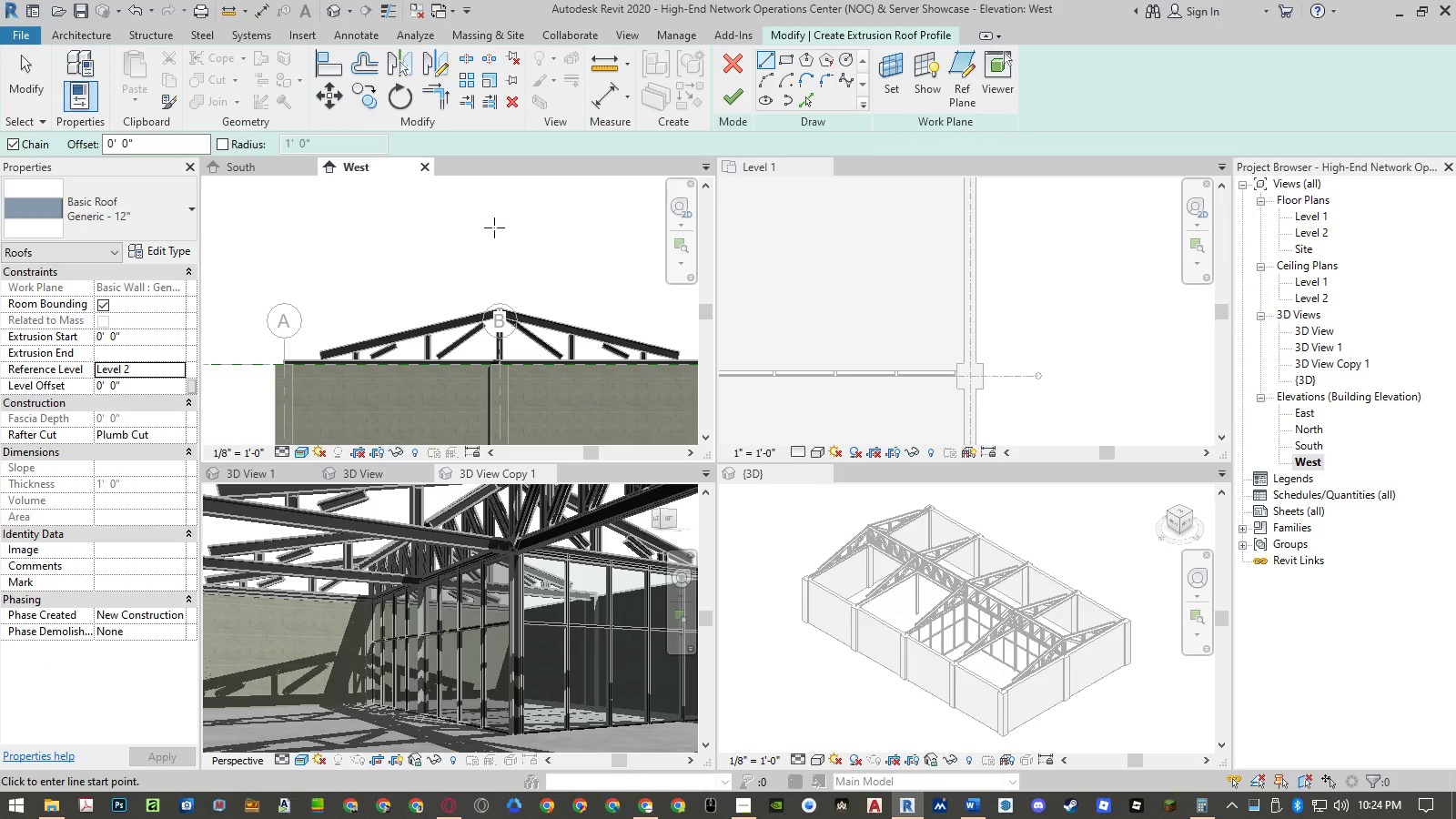 
left_click([807, 100])
 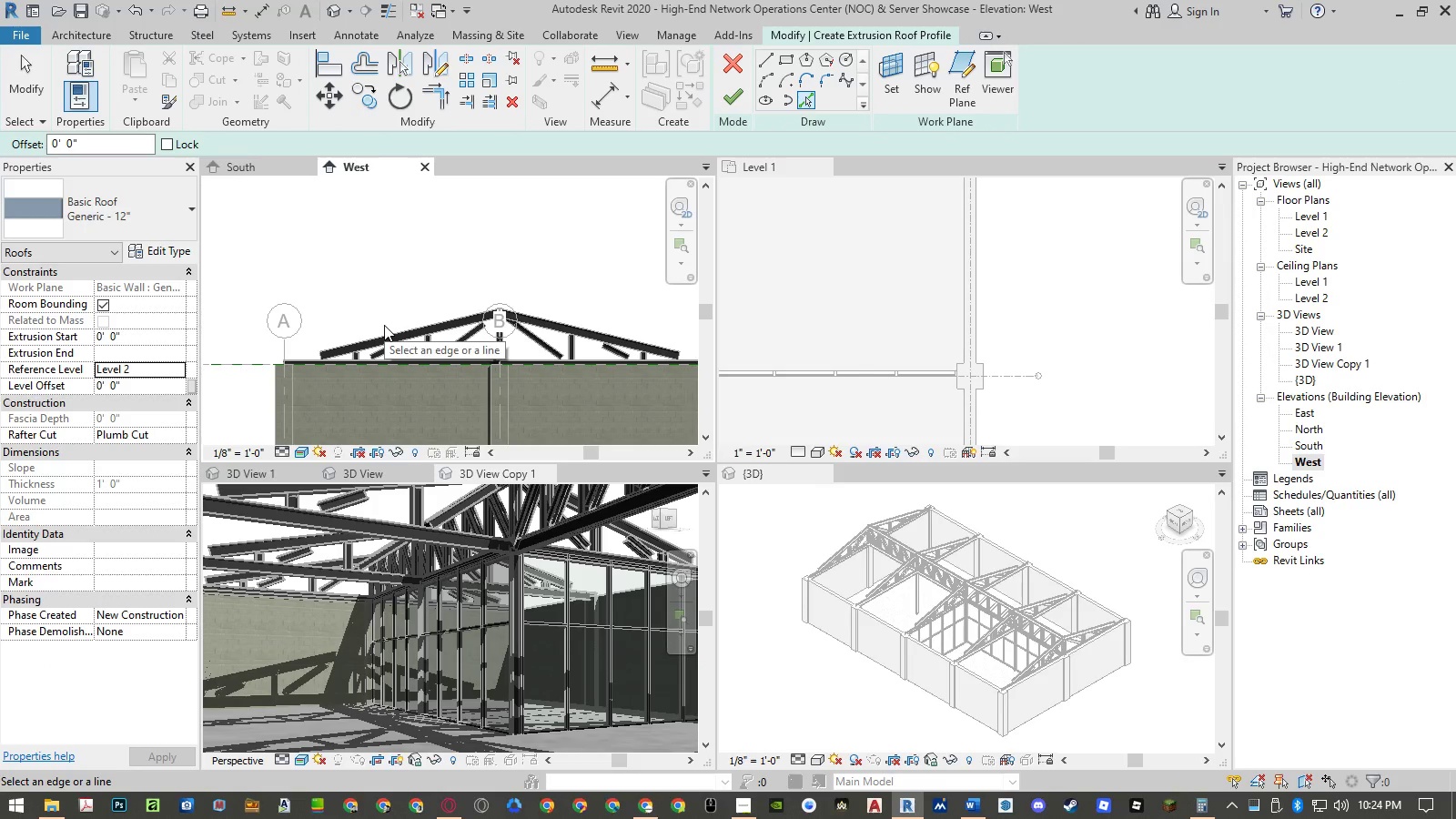 
scroll: coordinate [382, 328], scroll_direction: up, amount: 6.0
 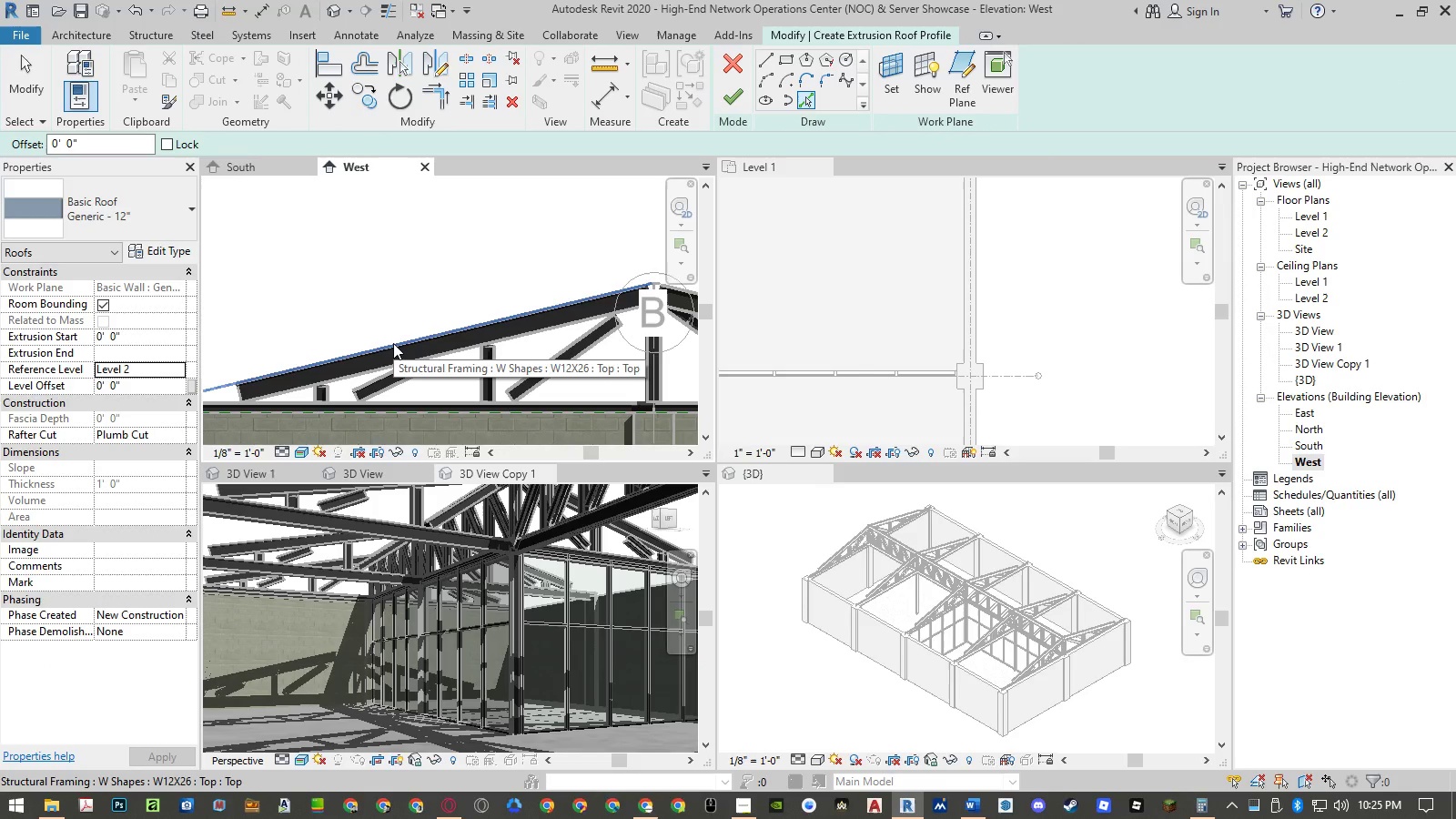 
left_click([394, 343])
 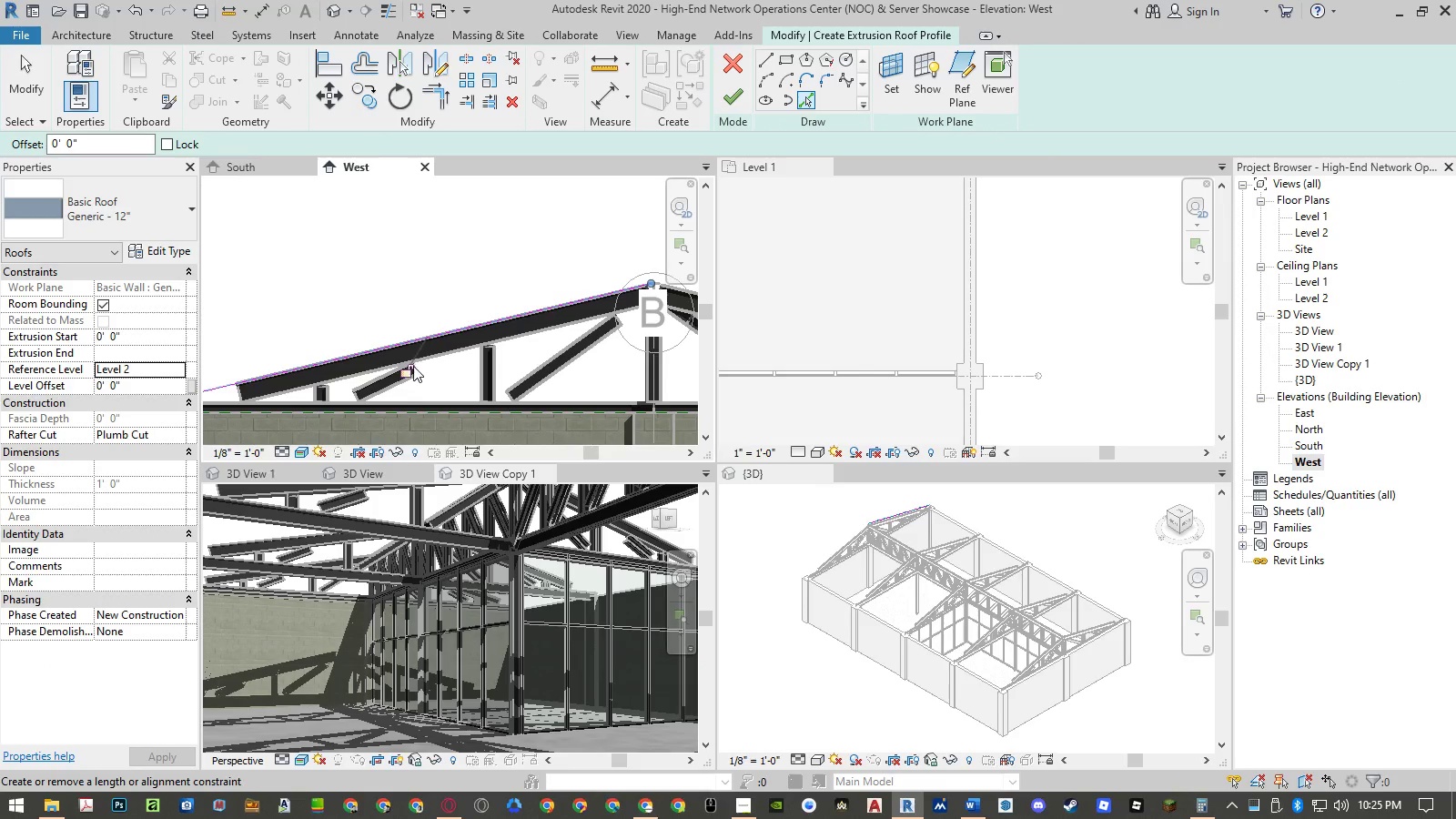 
left_click([409, 369])
 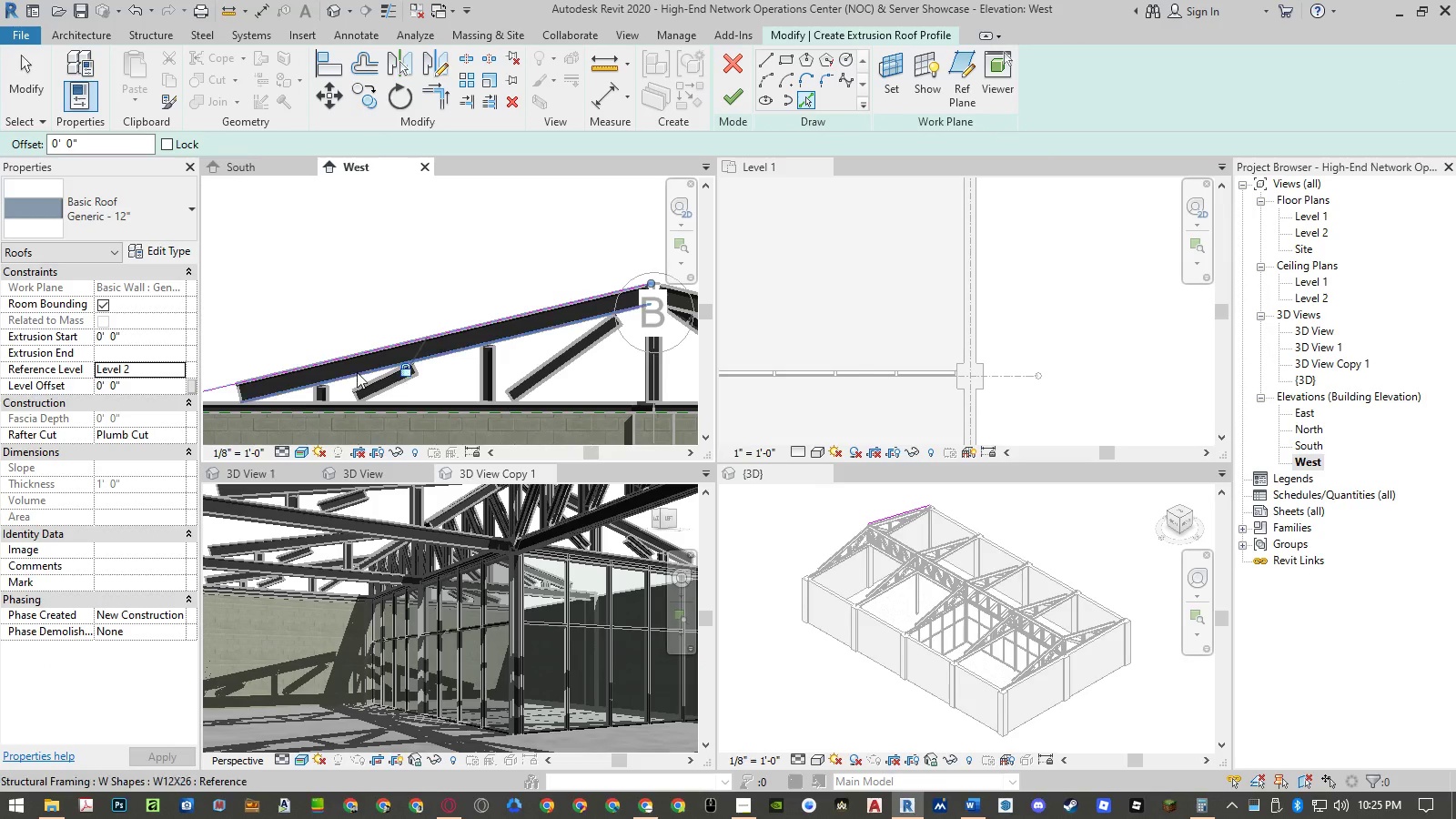 
scroll: coordinate [357, 372], scroll_direction: down, amount: 4.0
 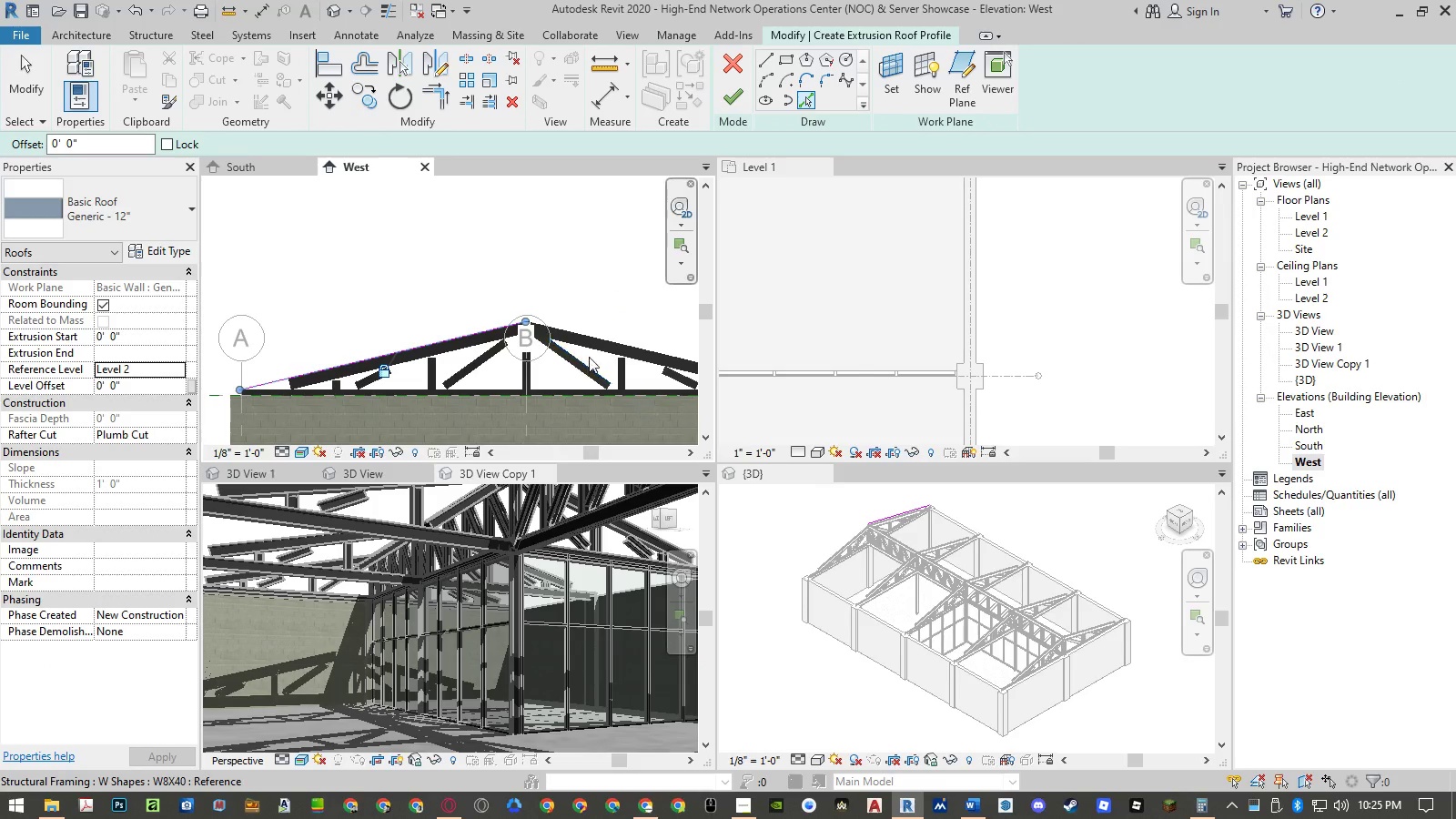 
scroll: coordinate [417, 290], scroll_direction: up, amount: 13.0
 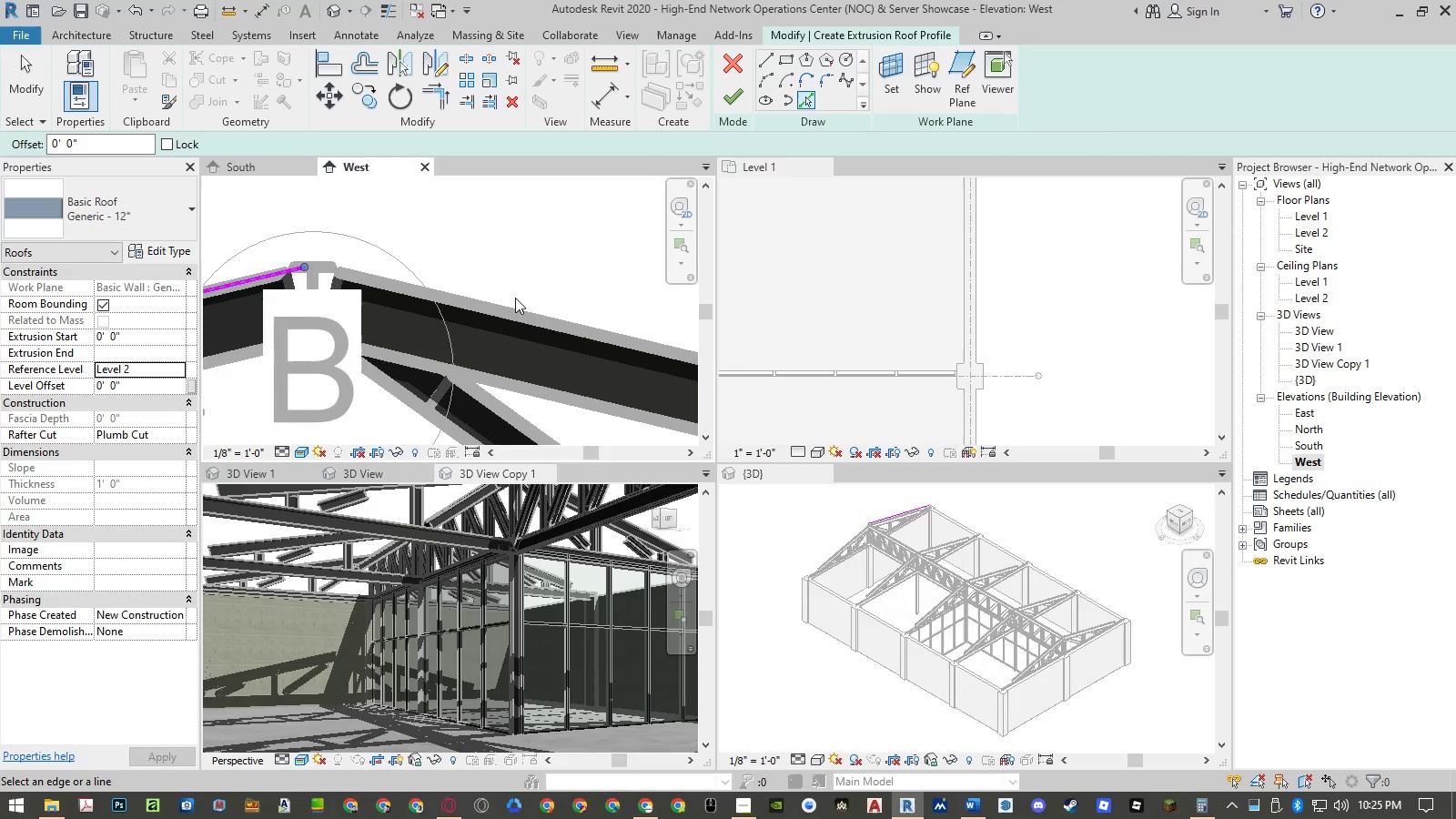 
left_click([509, 308])
 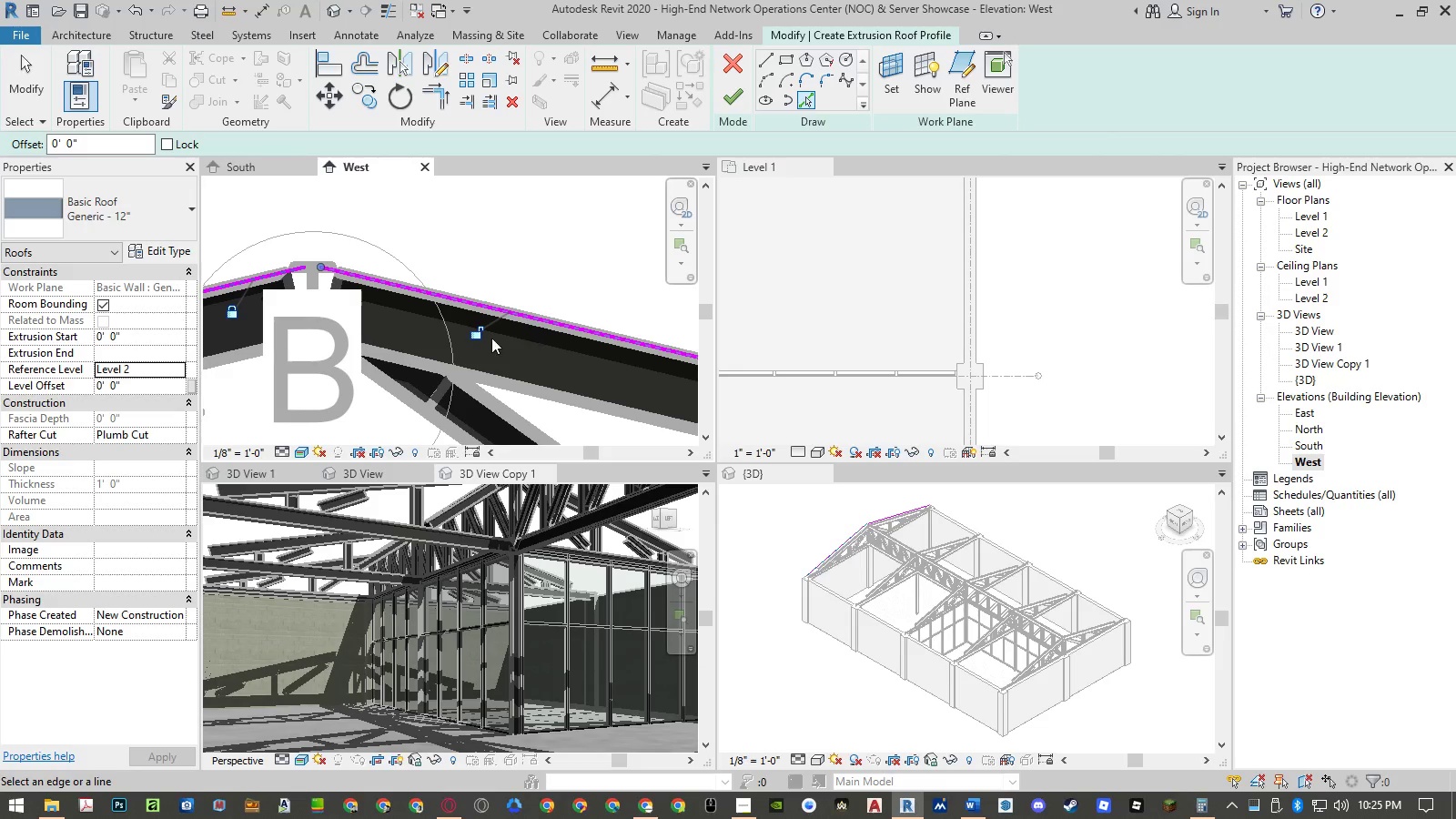 
left_click([480, 336])
 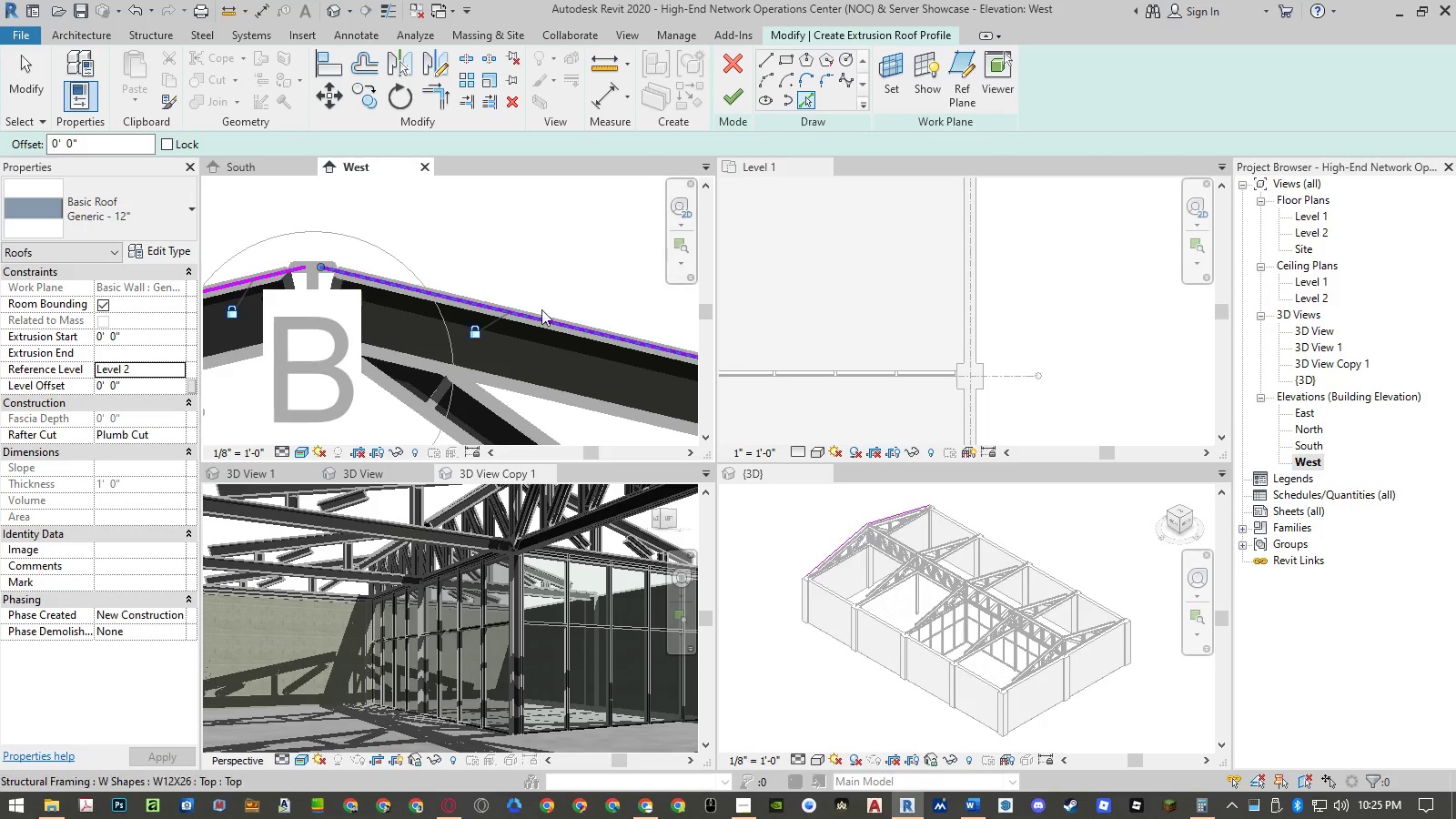 
scroll: coordinate [548, 301], scroll_direction: down, amount: 16.0
 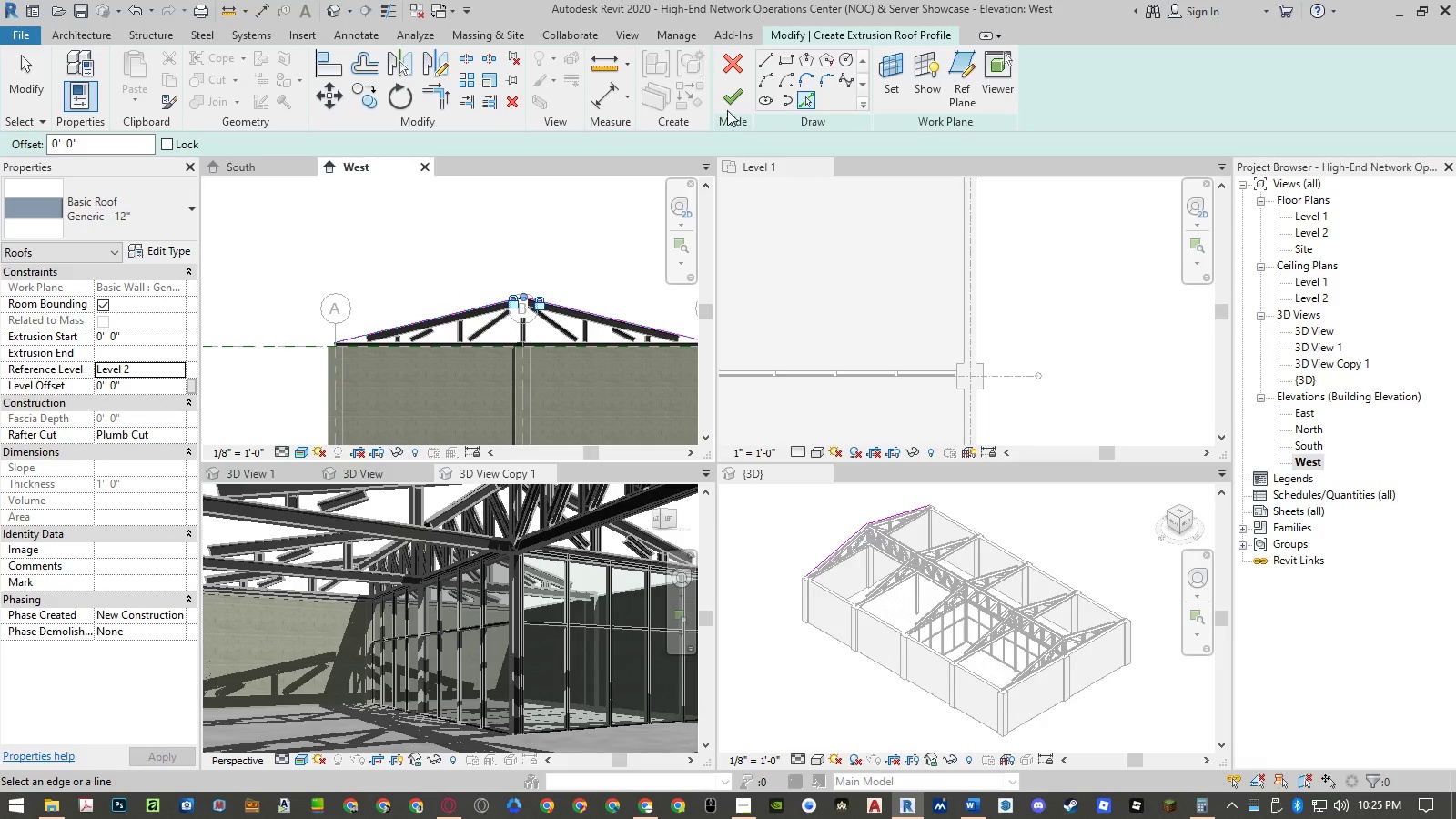 
left_click([727, 103])
 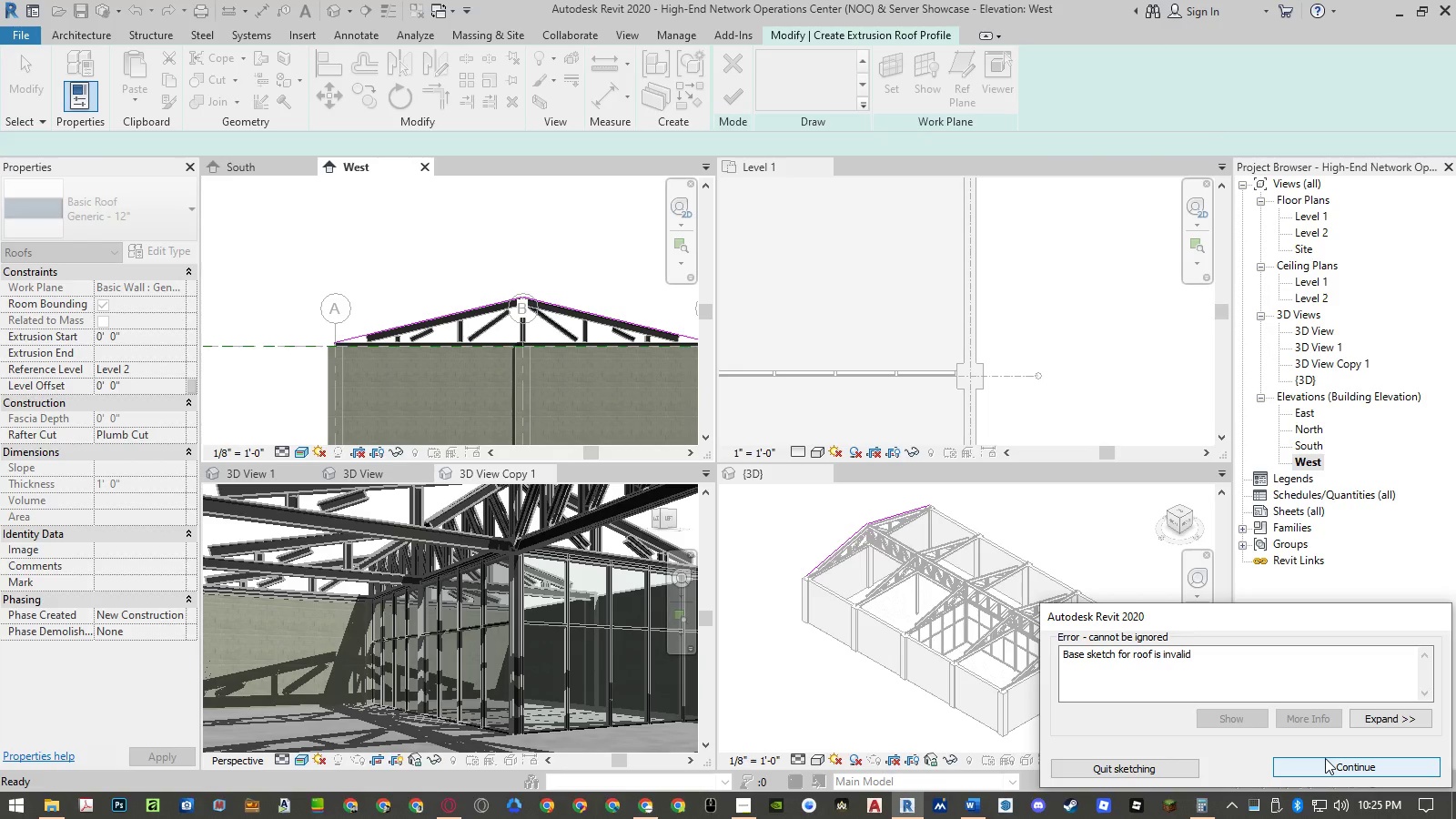 
left_click([1325, 768])
 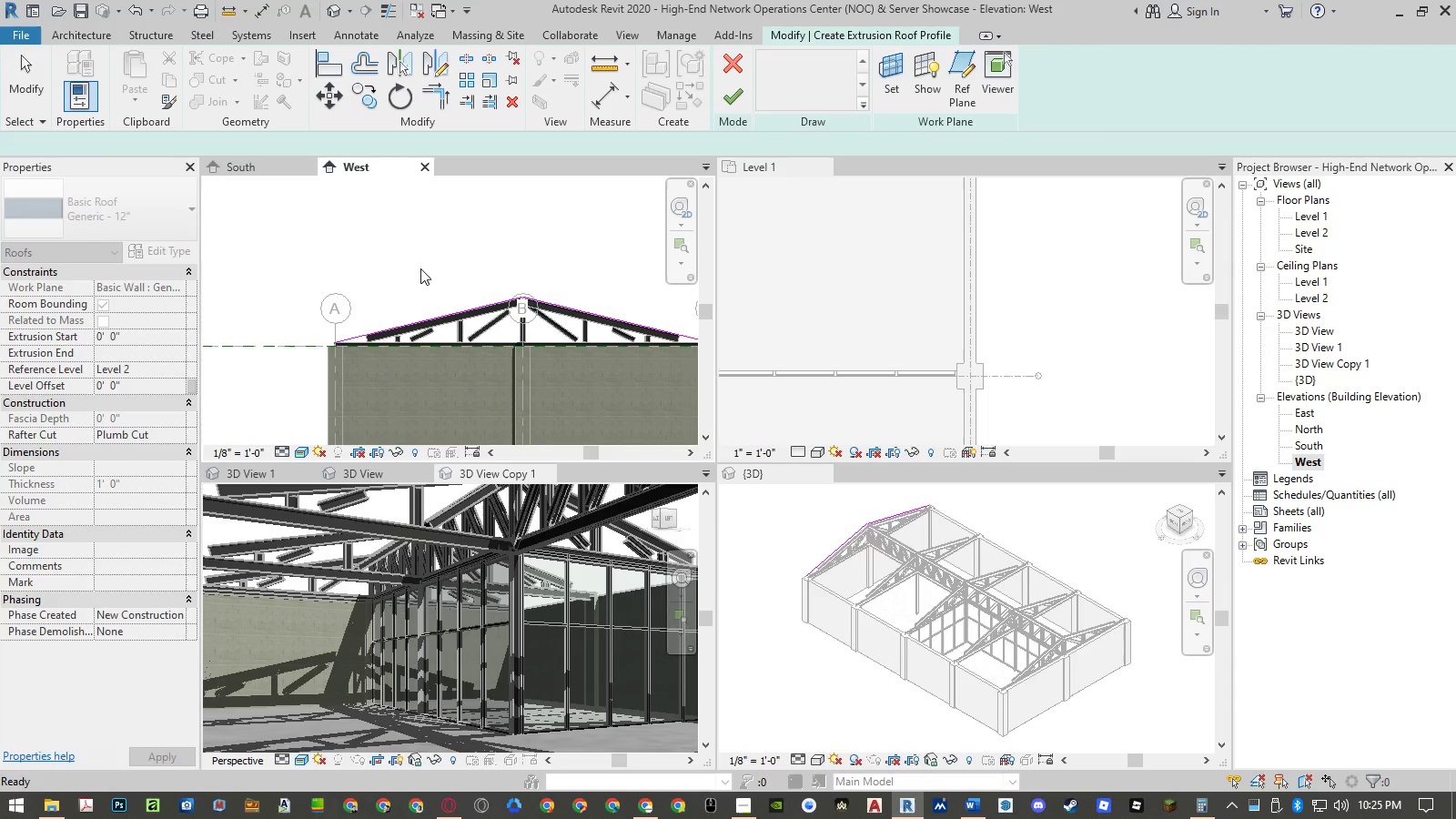 
left_click([420, 268])
 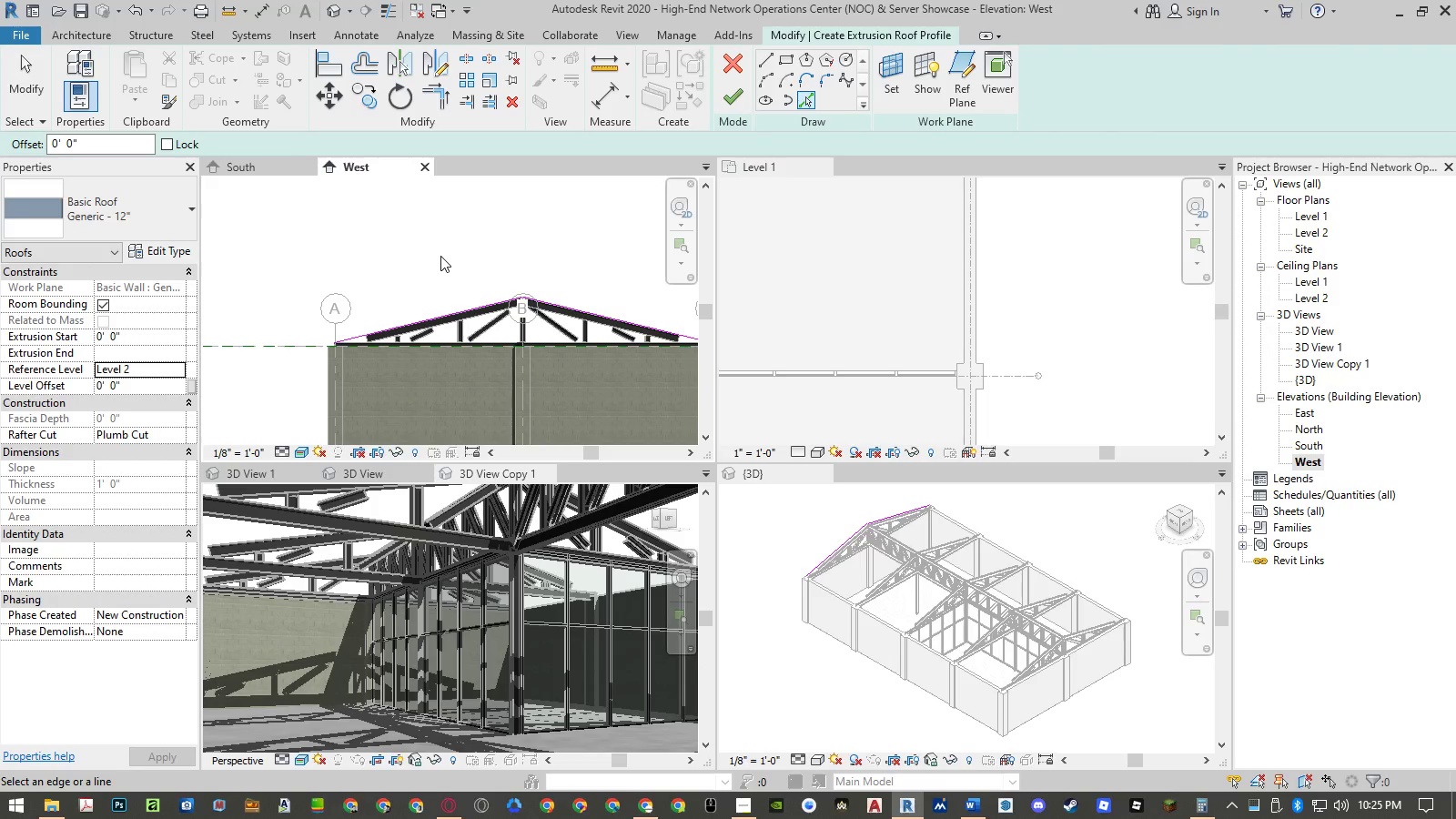 
type(of)
 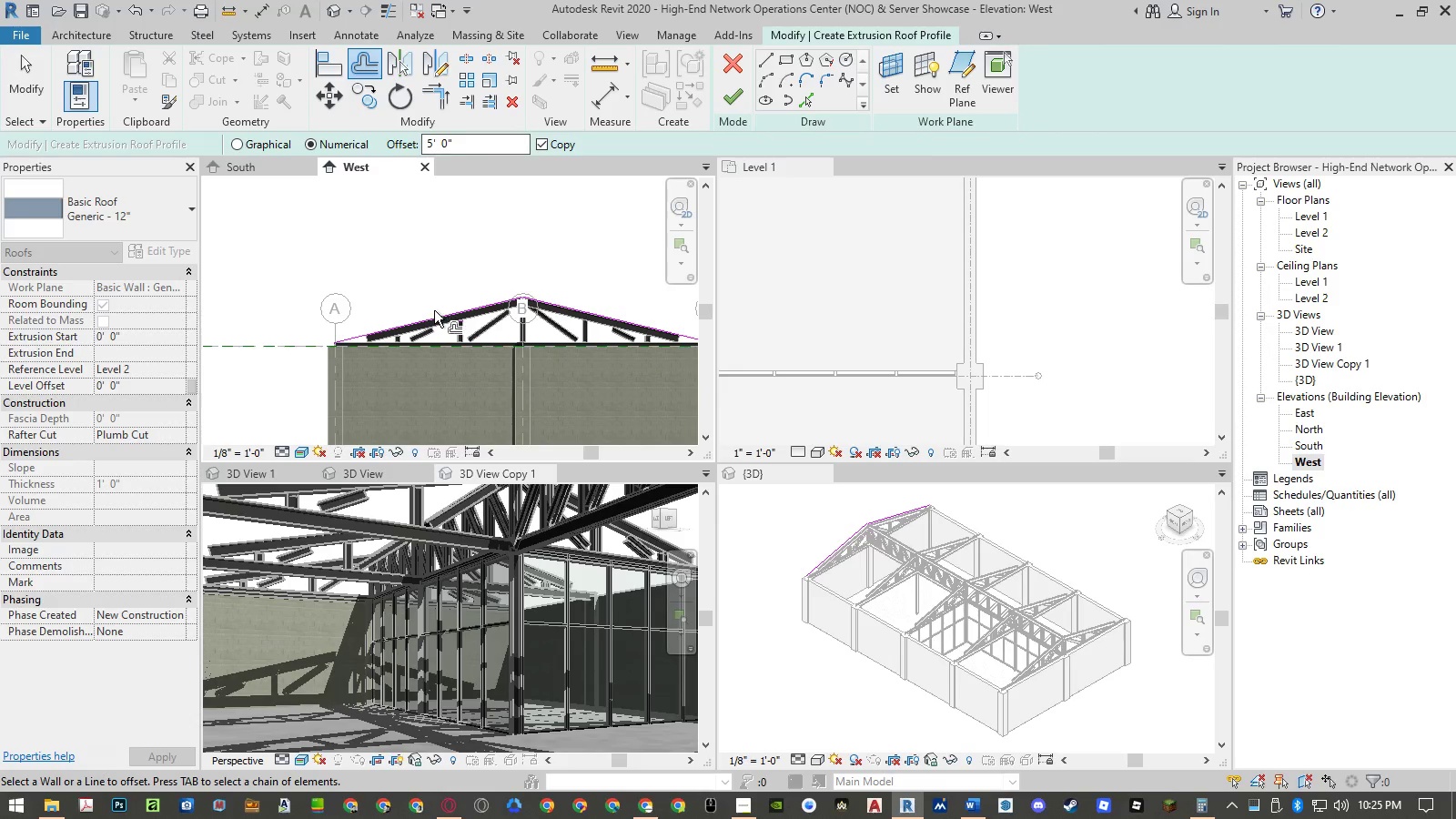 
wait(5.66)
 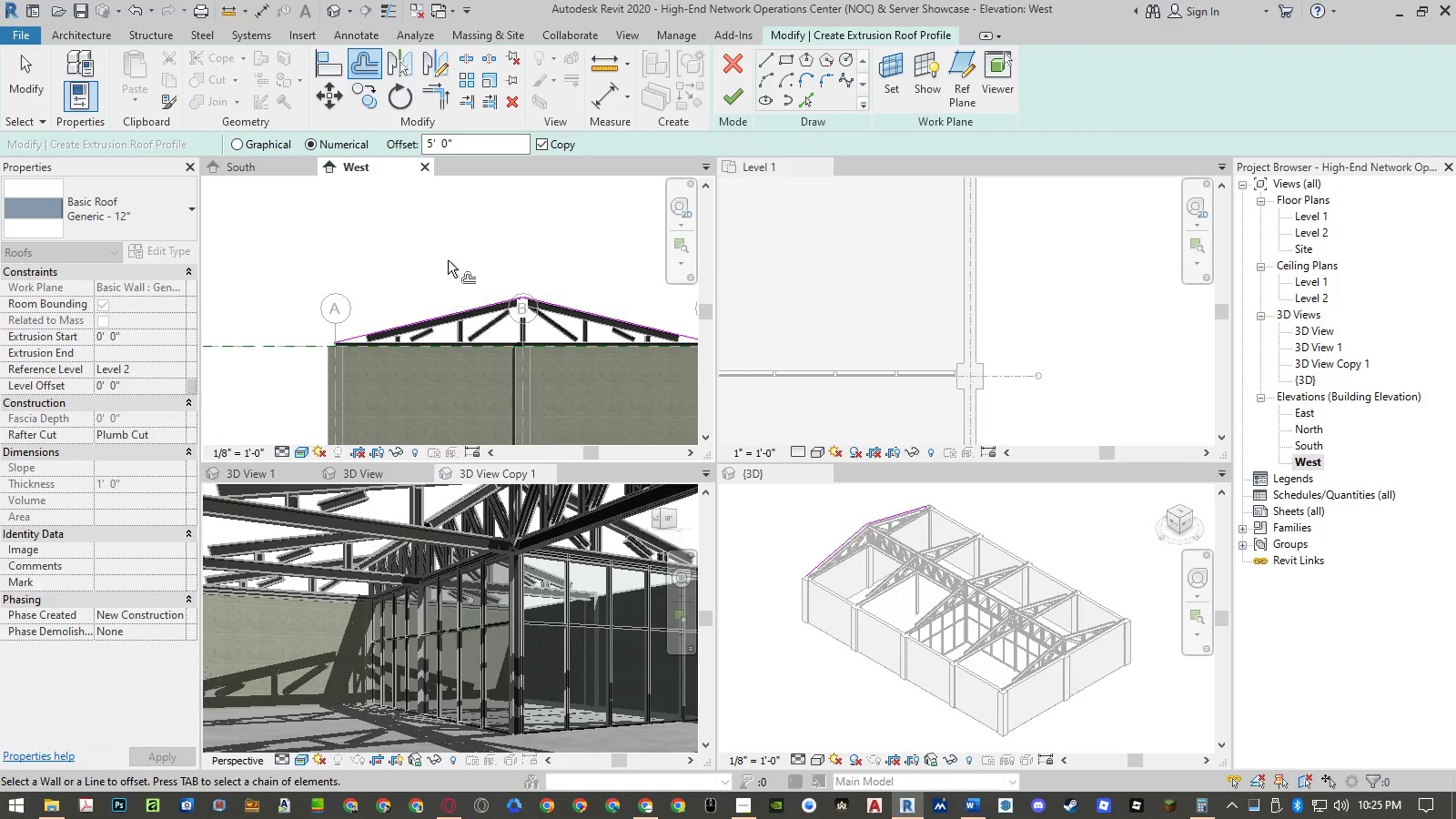 
left_click_drag(start_coordinate=[470, 142], to_coordinate=[376, 136])
 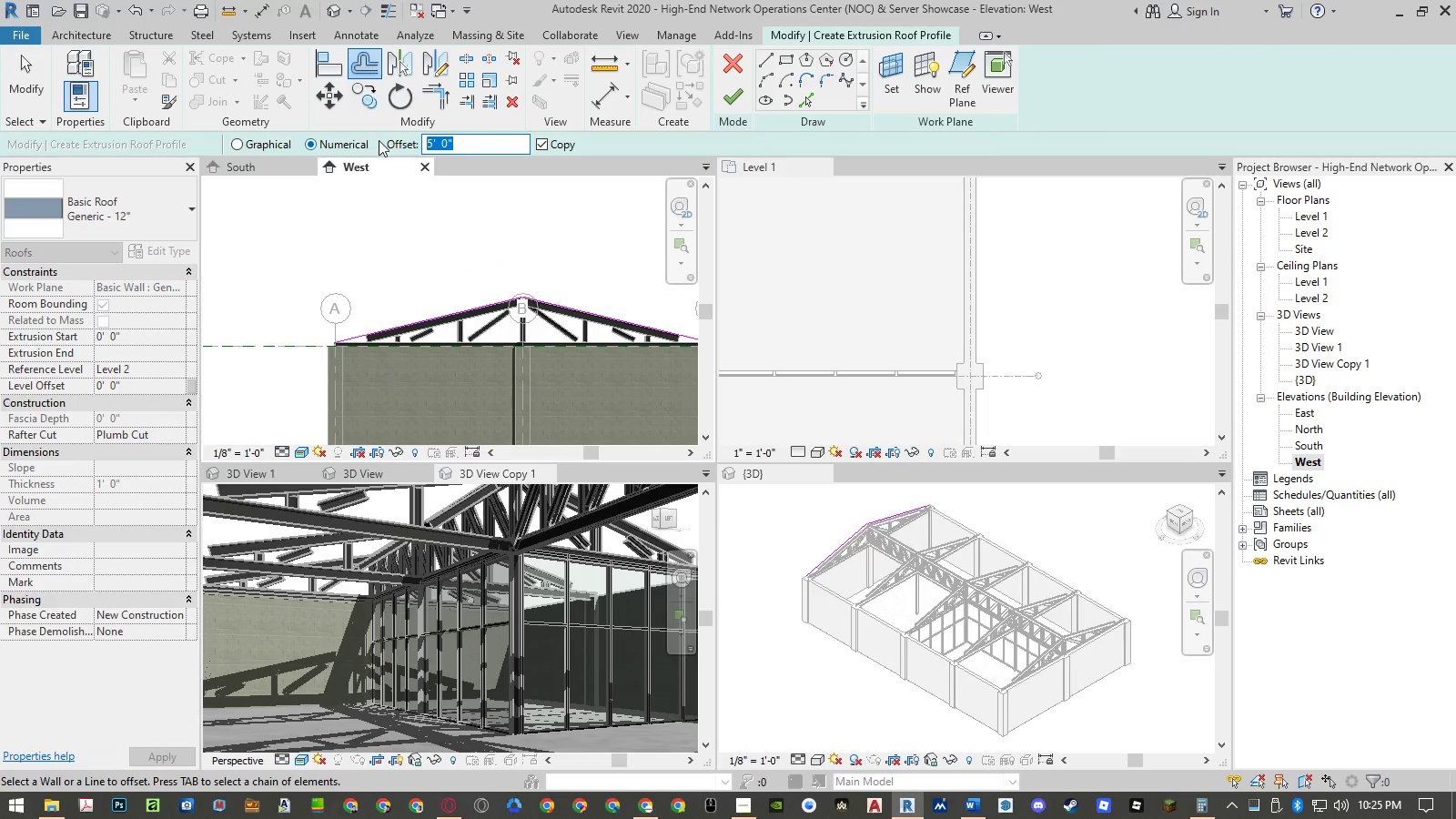 
key(Numpad2)
 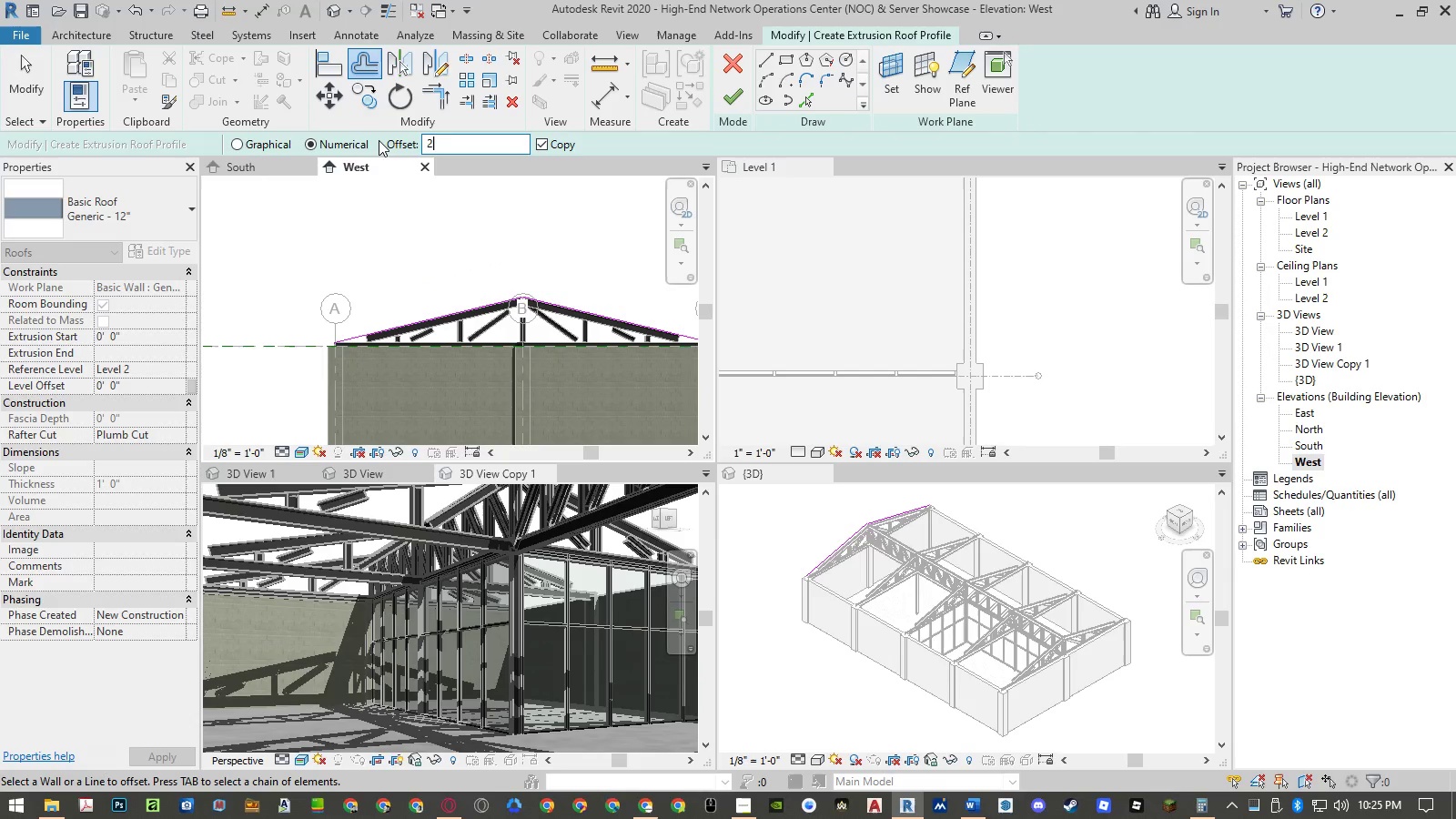 
key(NumpadEnter)
 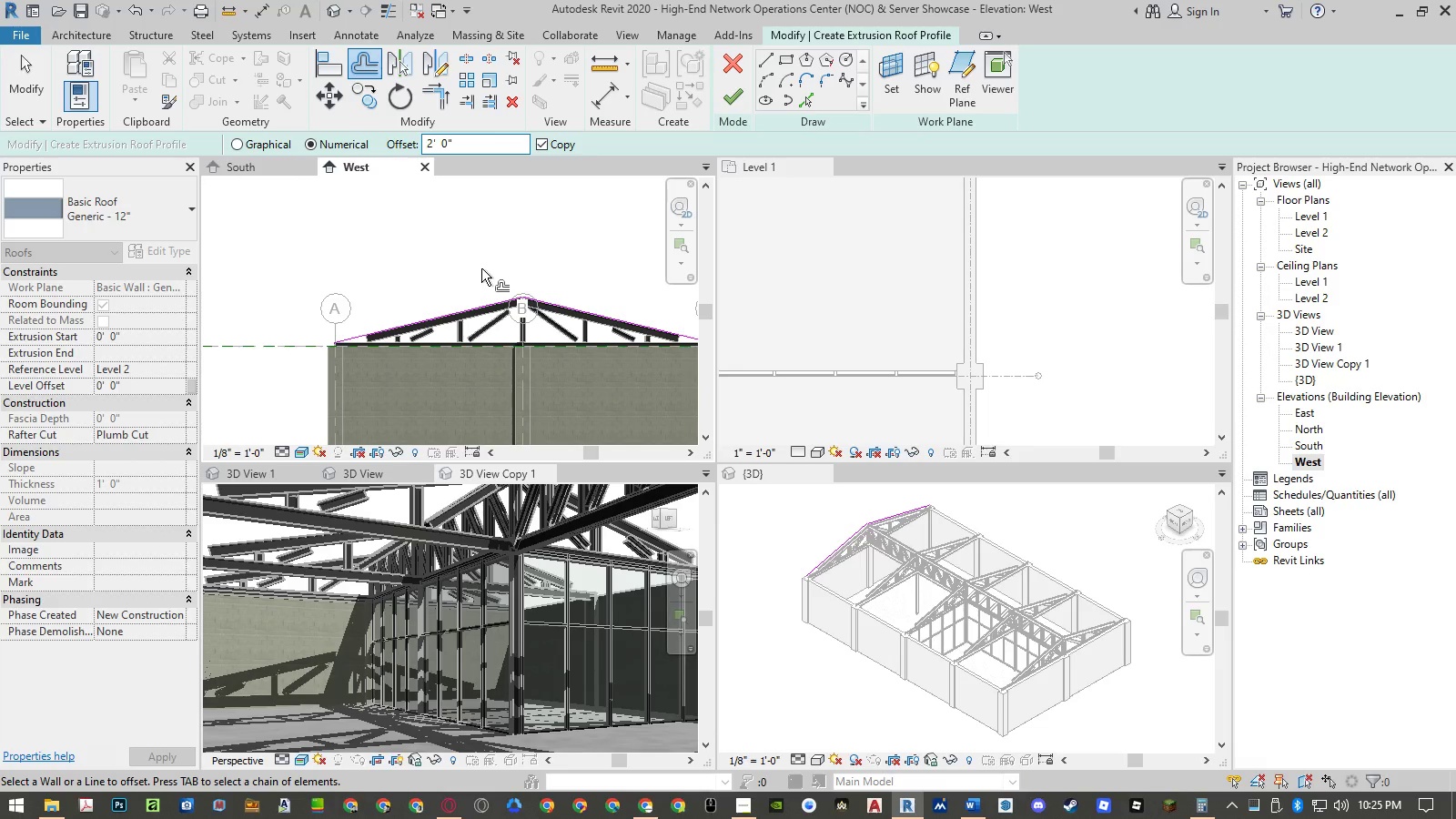 
left_click([481, 268])
 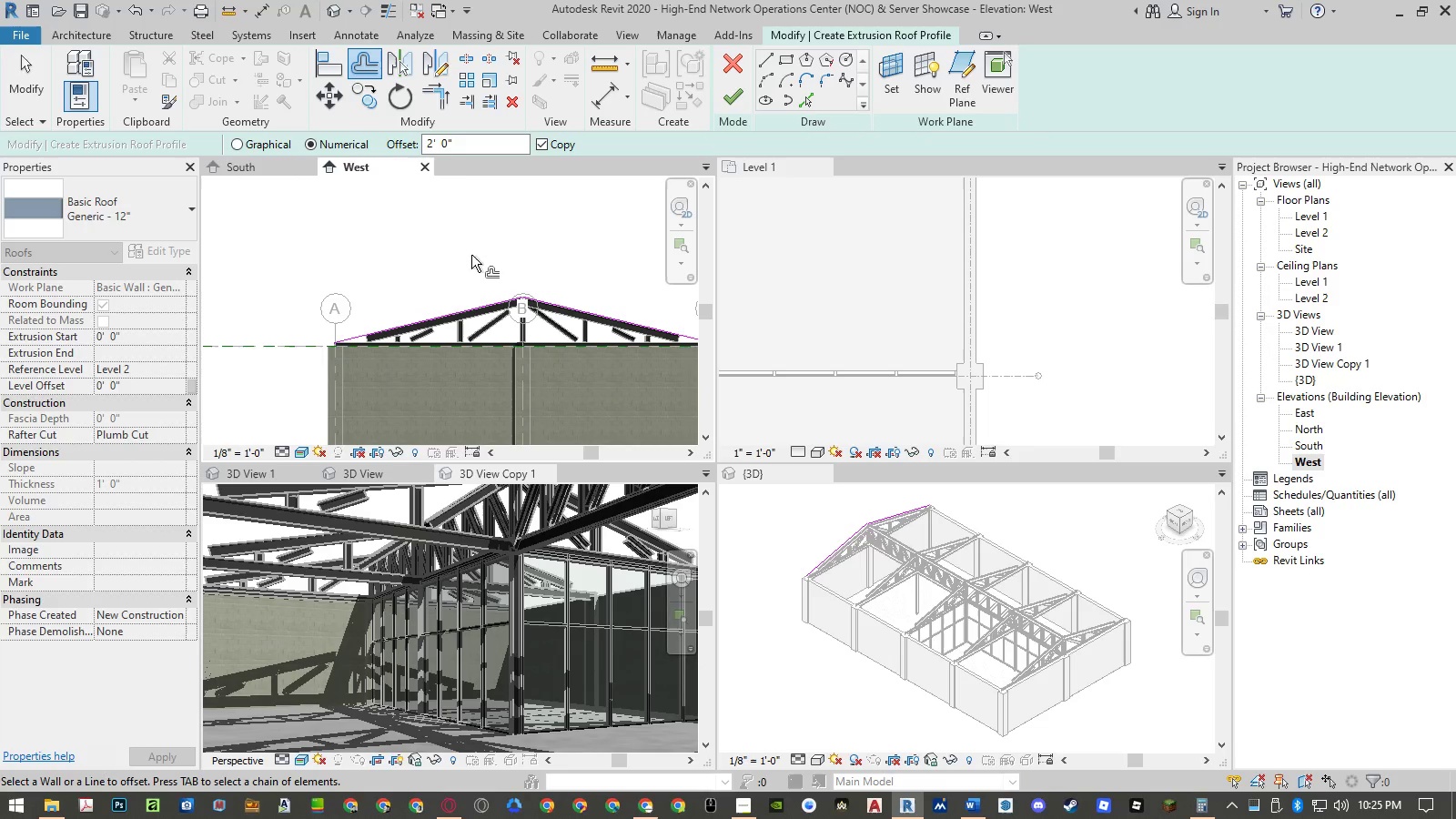 
left_click_drag(start_coordinate=[464, 141], to_coordinate=[374, 137])
 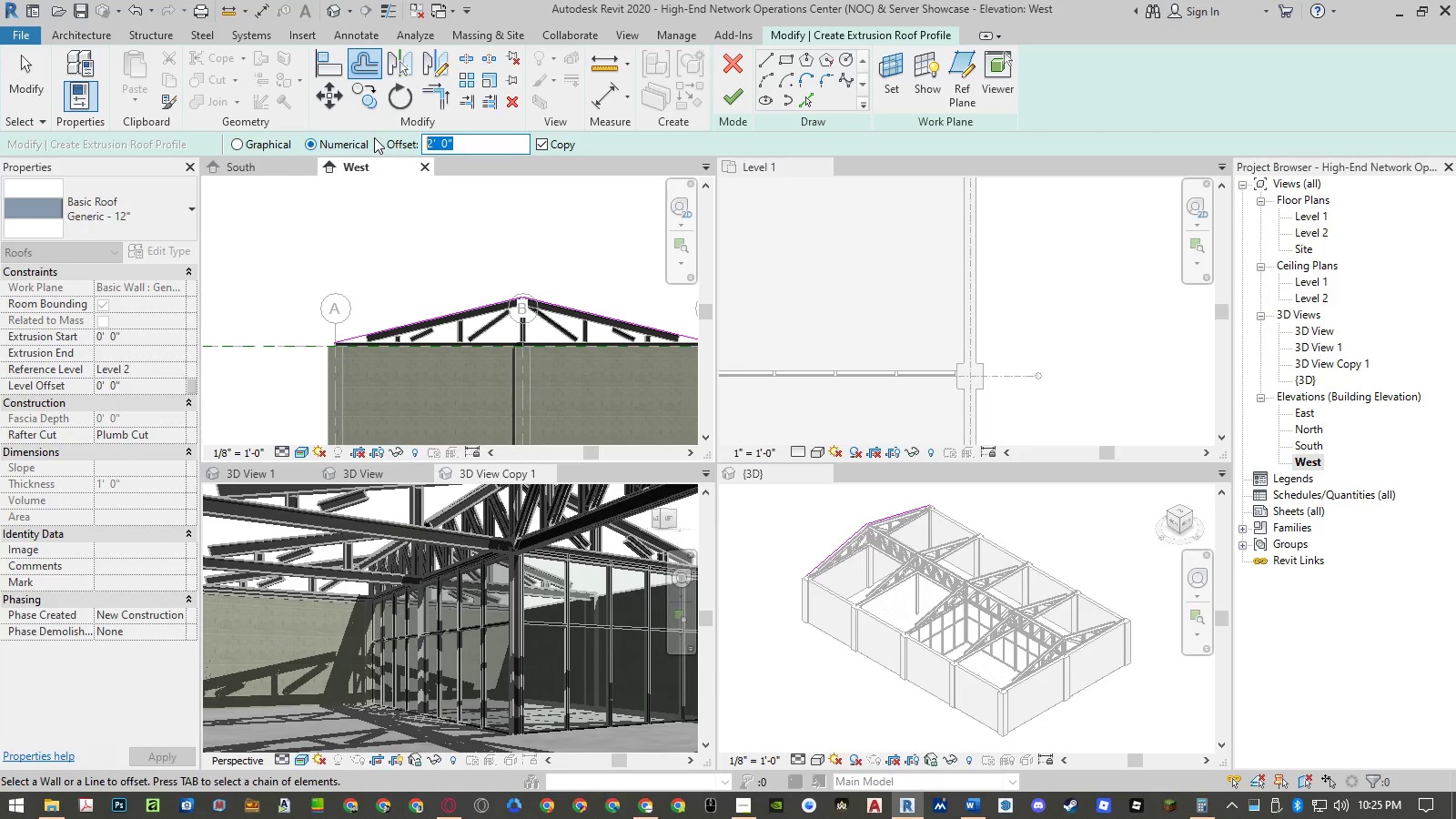 
key(Numpad1)
 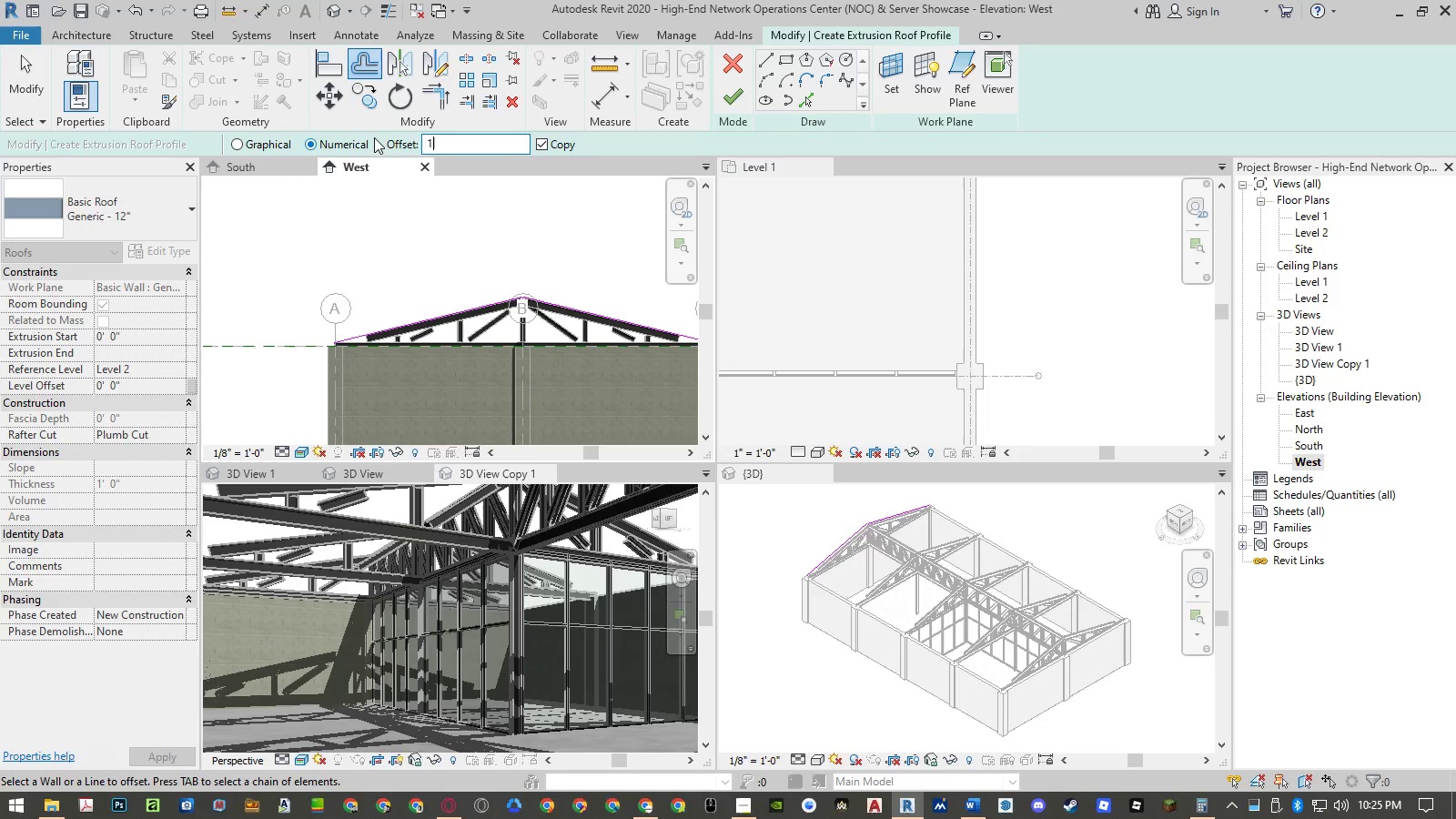 
key(NumpadEnter)
 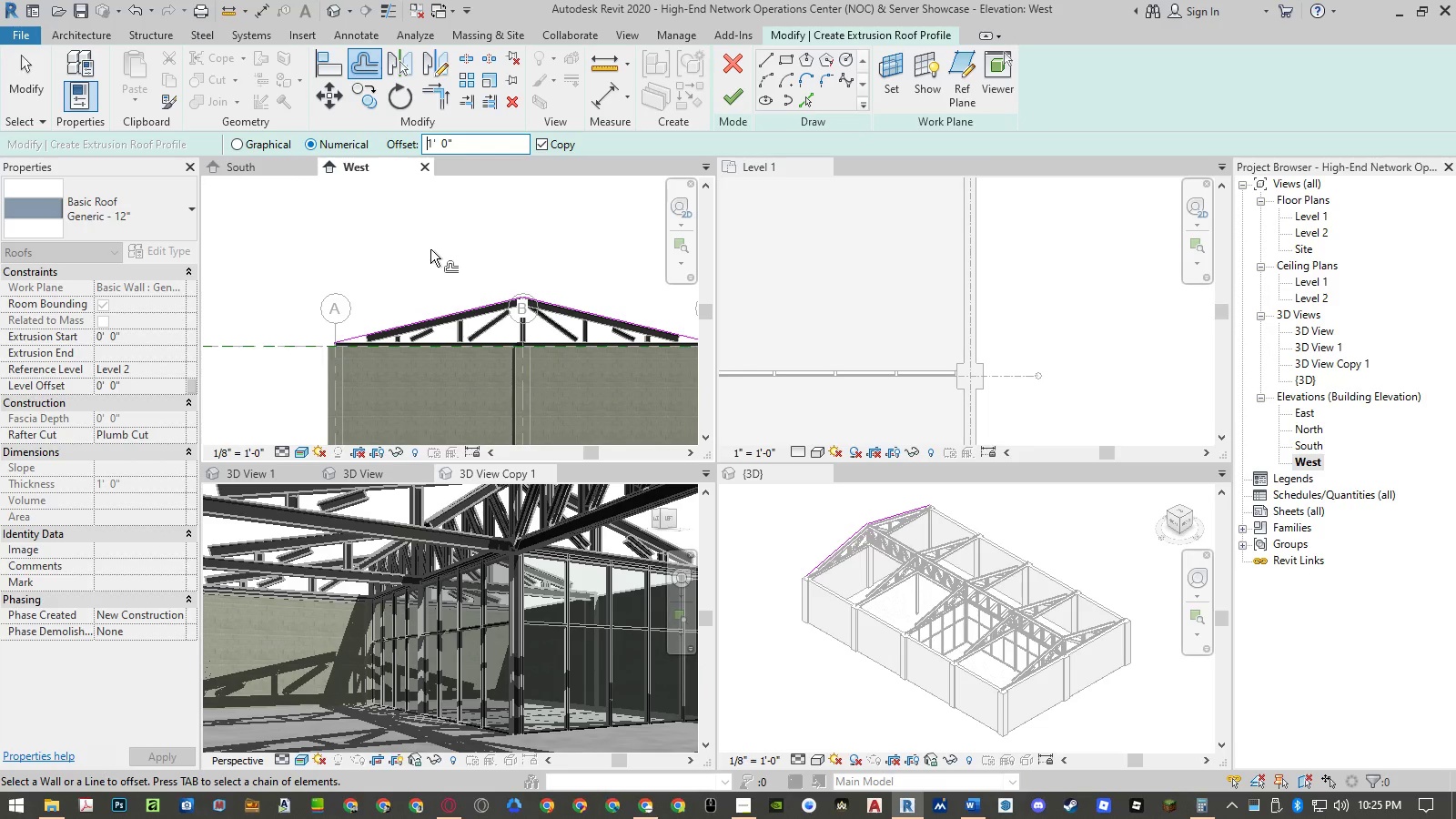 
left_click([435, 252])
 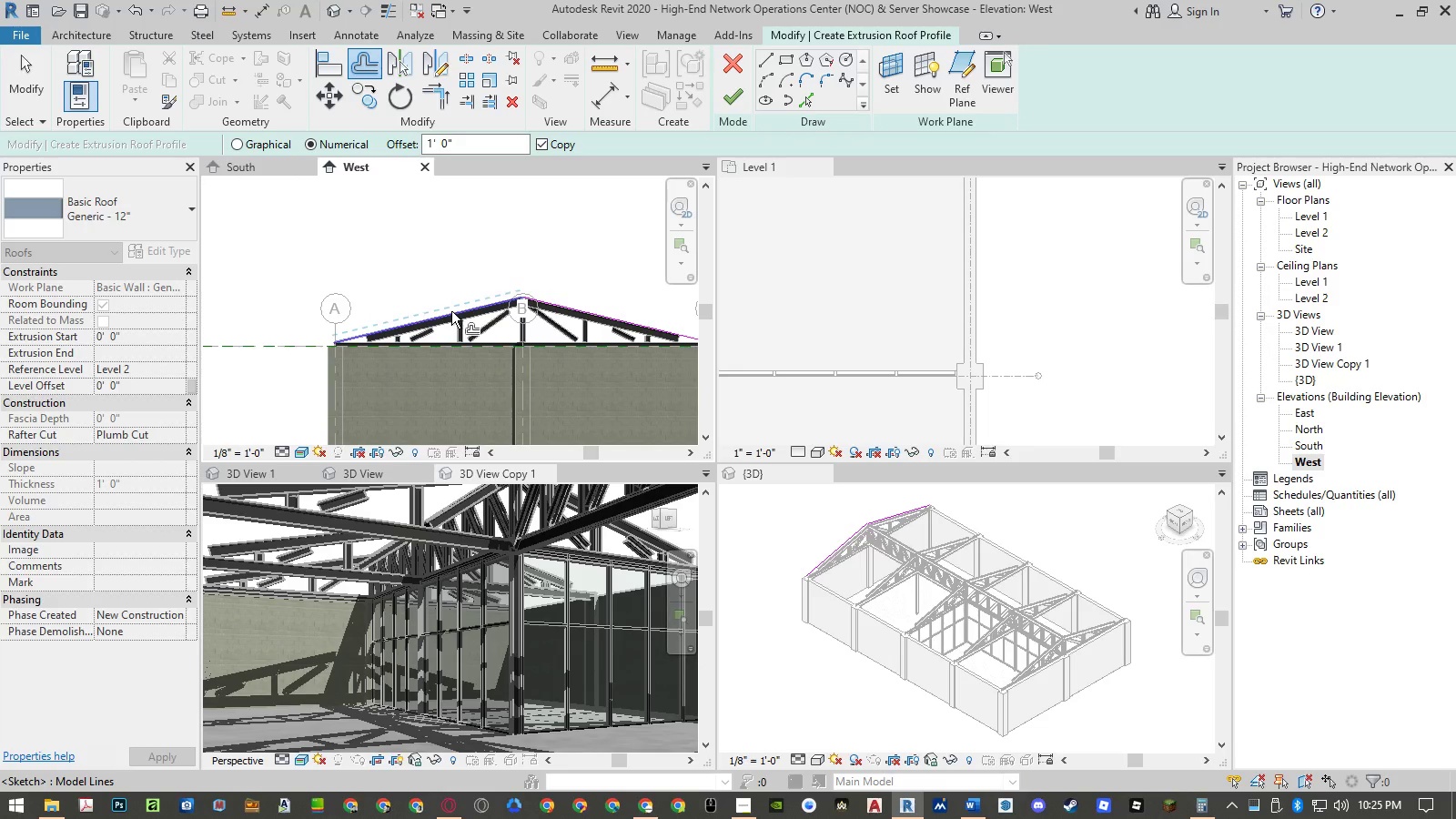 
left_click([451, 311])
 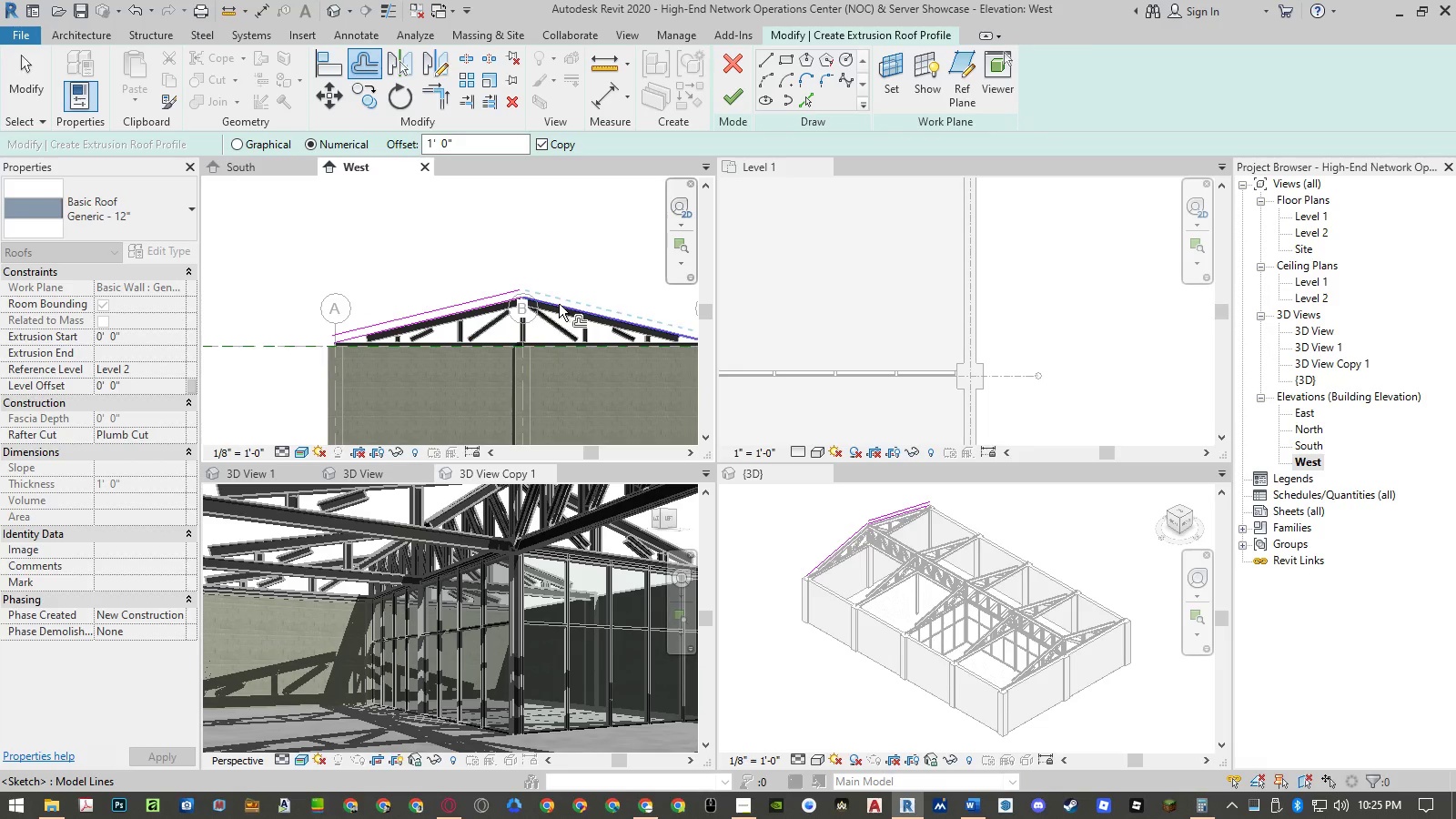 
left_click([559, 304])
 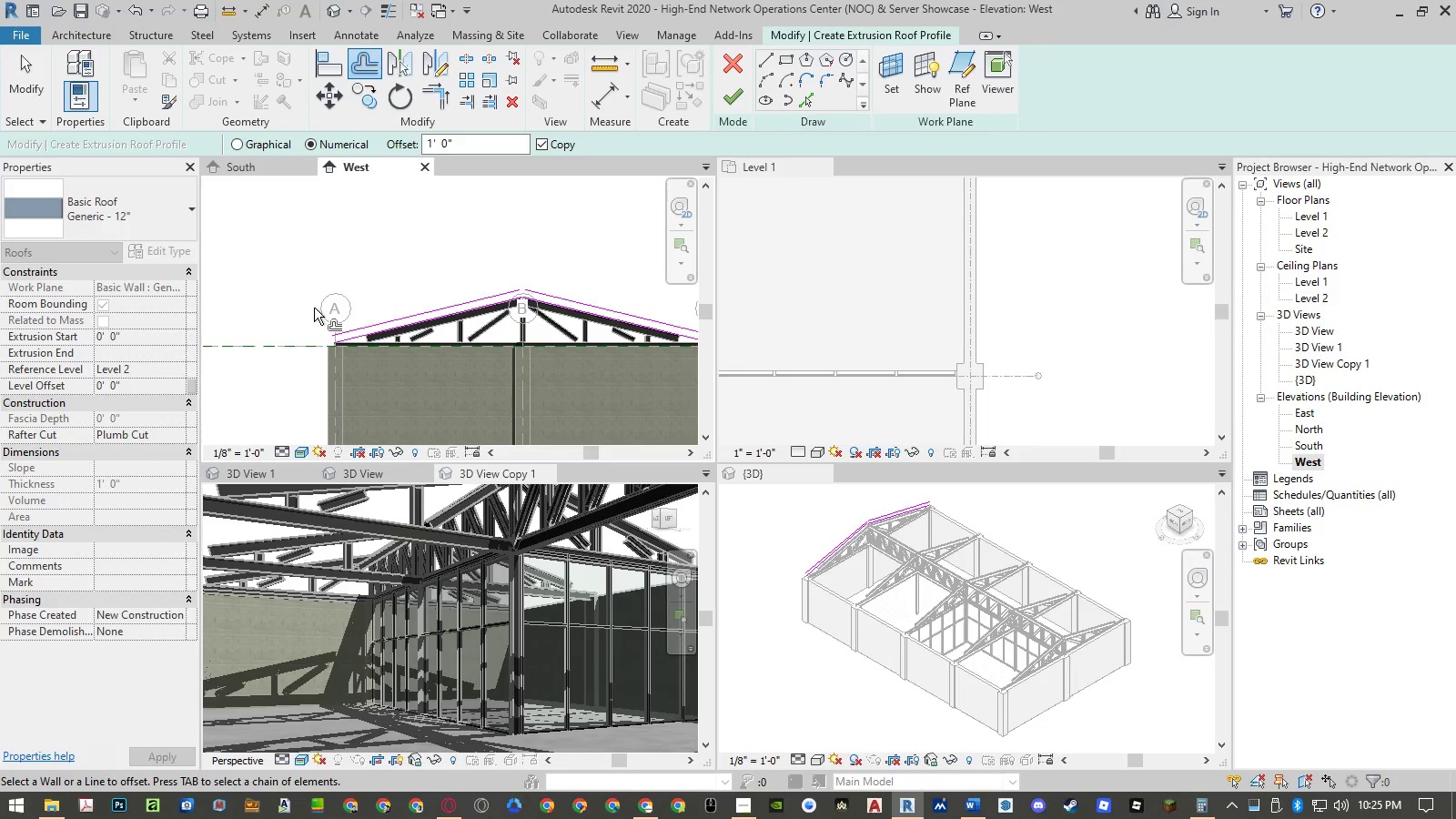 
scroll: coordinate [314, 308], scroll_direction: down, amount: 2.0
 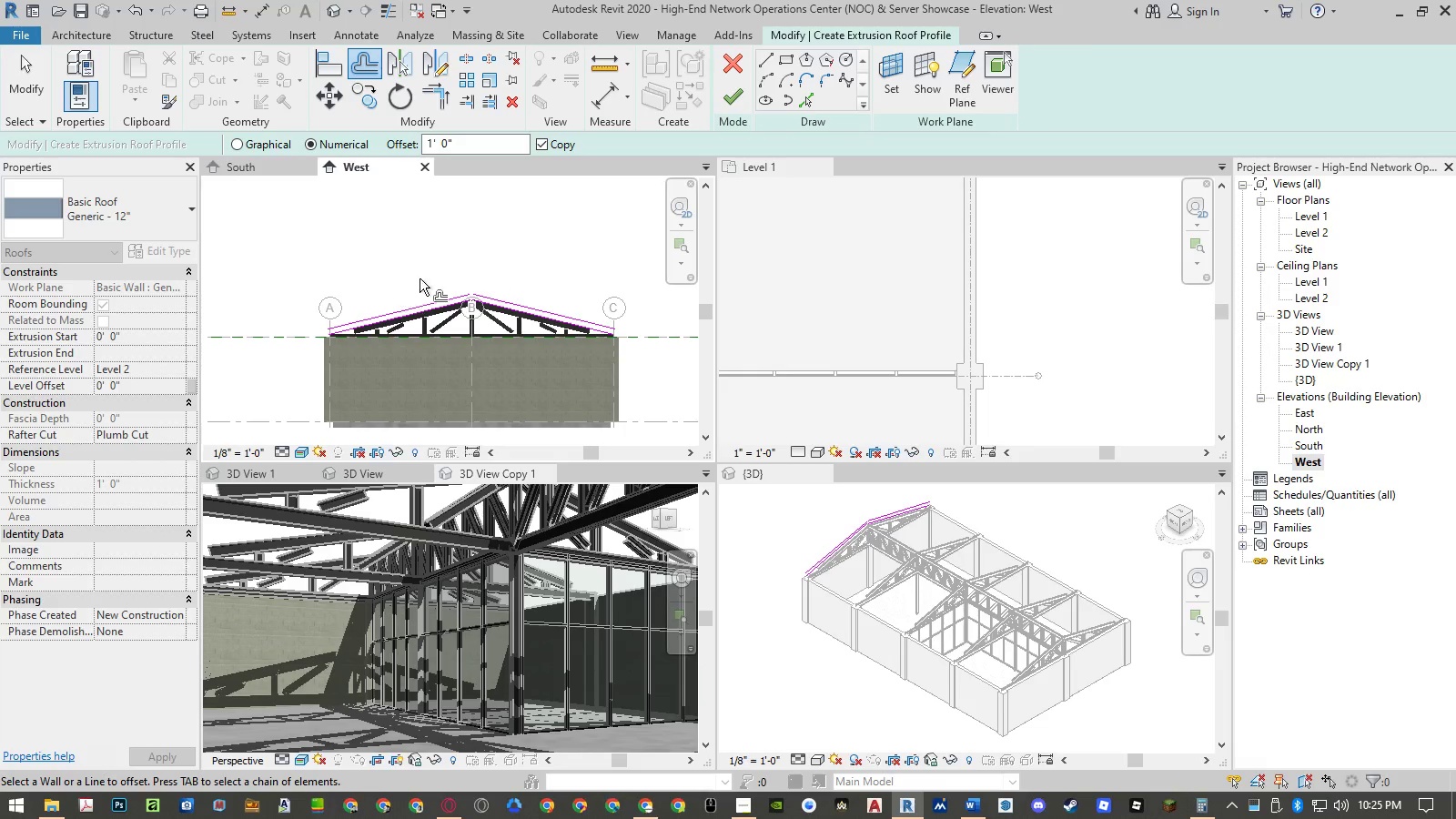 
scroll: coordinate [451, 259], scroll_direction: up, amount: 5.0
 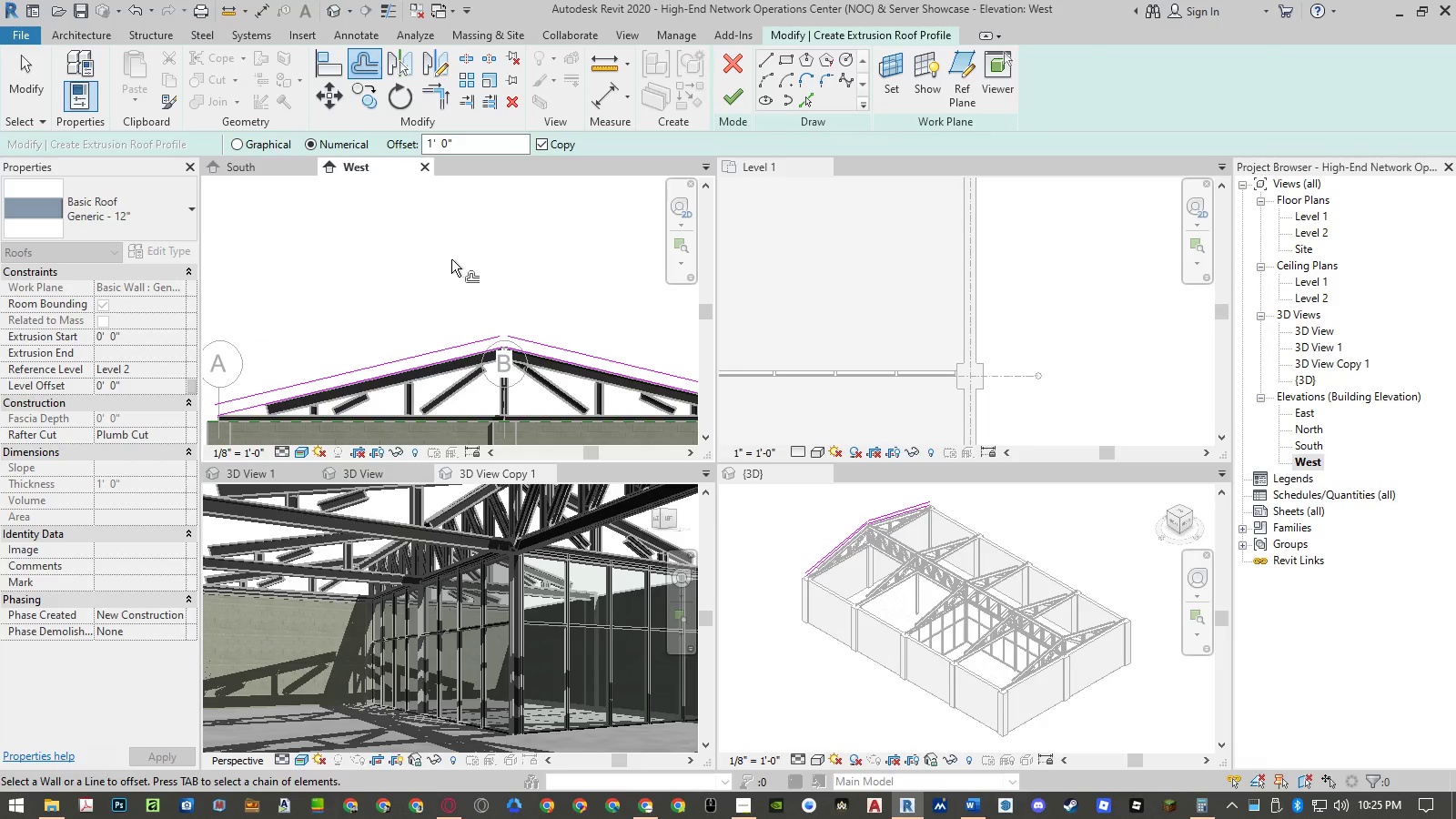 
type(tr)
 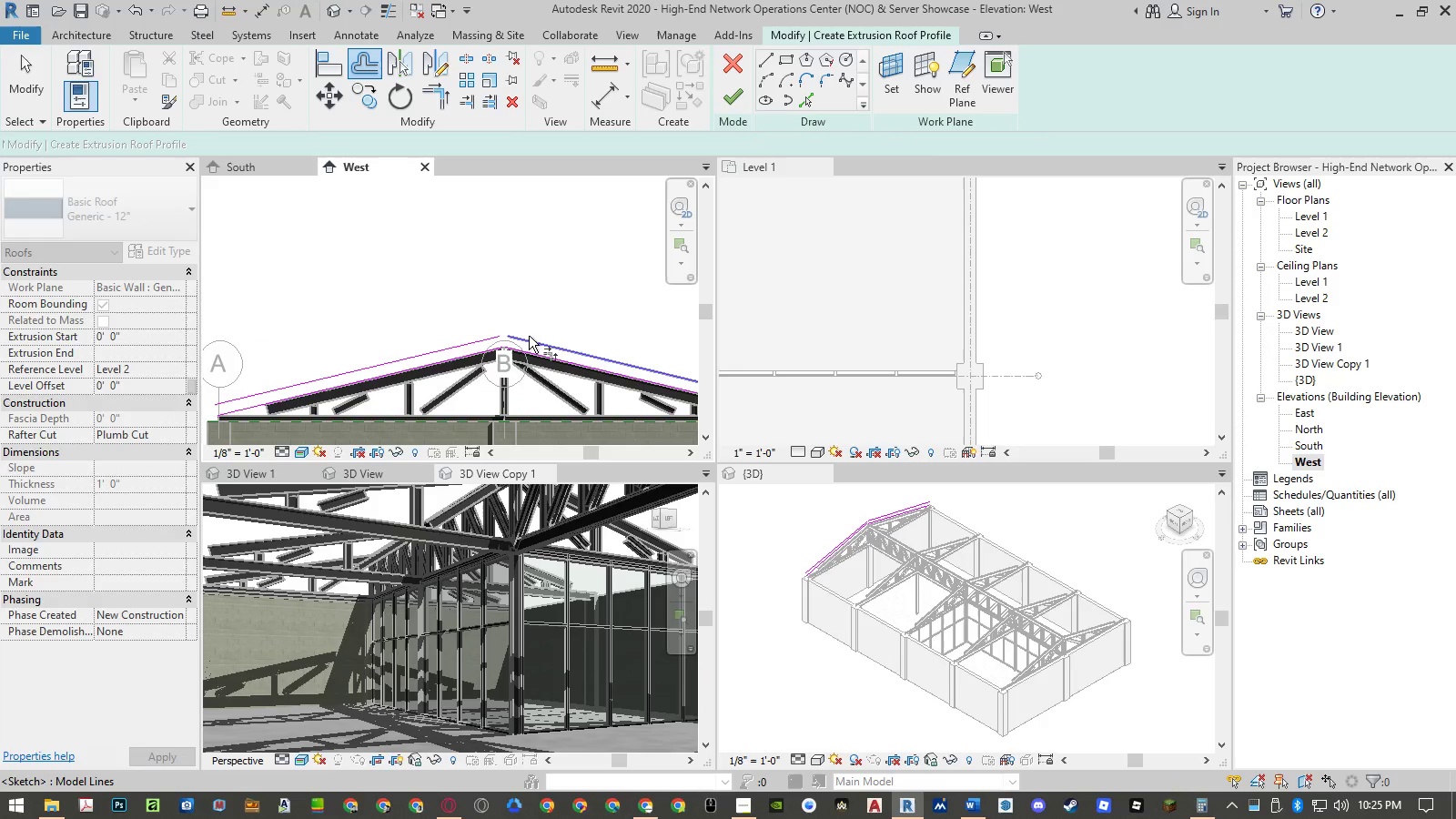 
left_click([529, 336])
 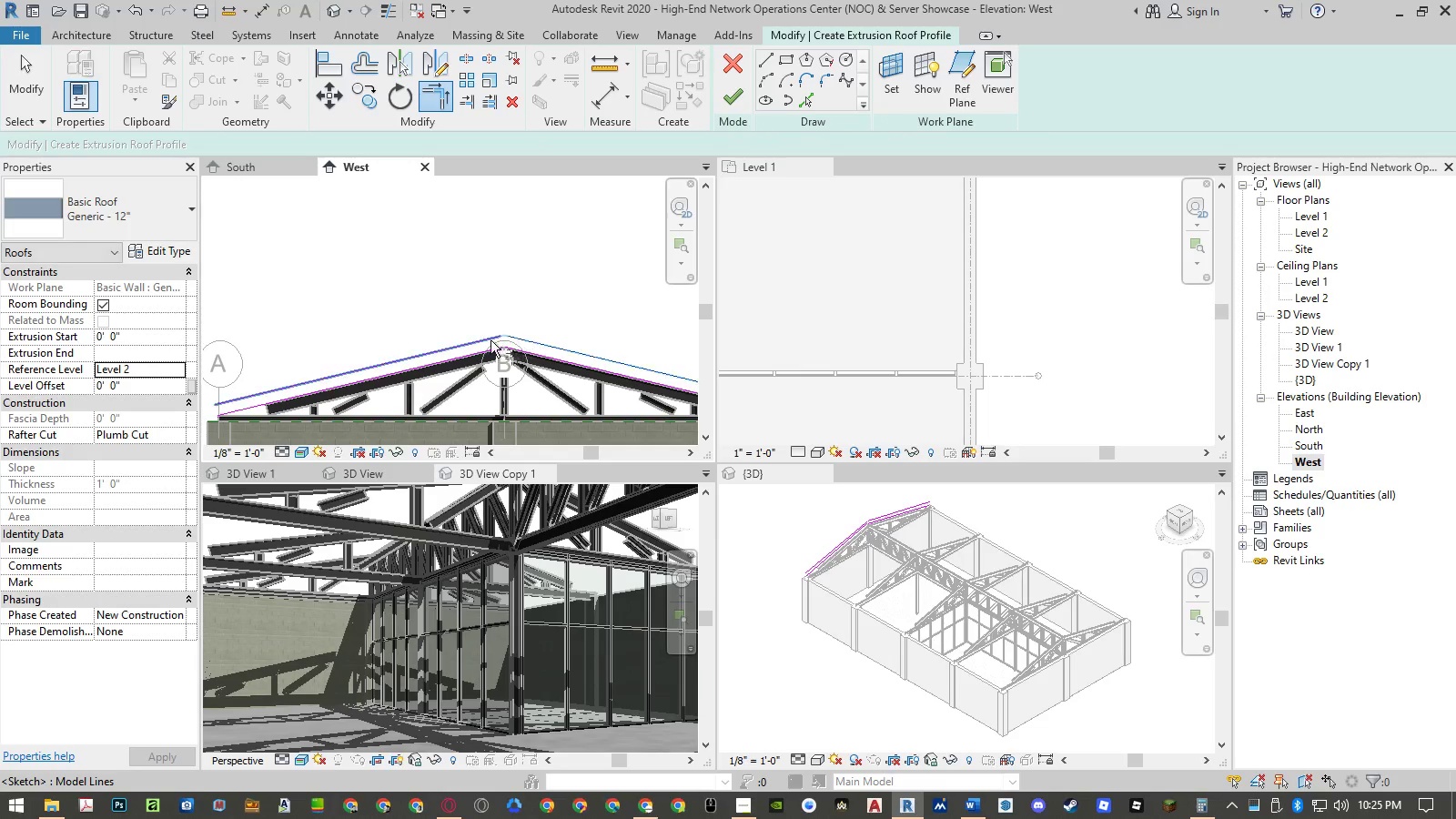 
double_click([485, 340])
 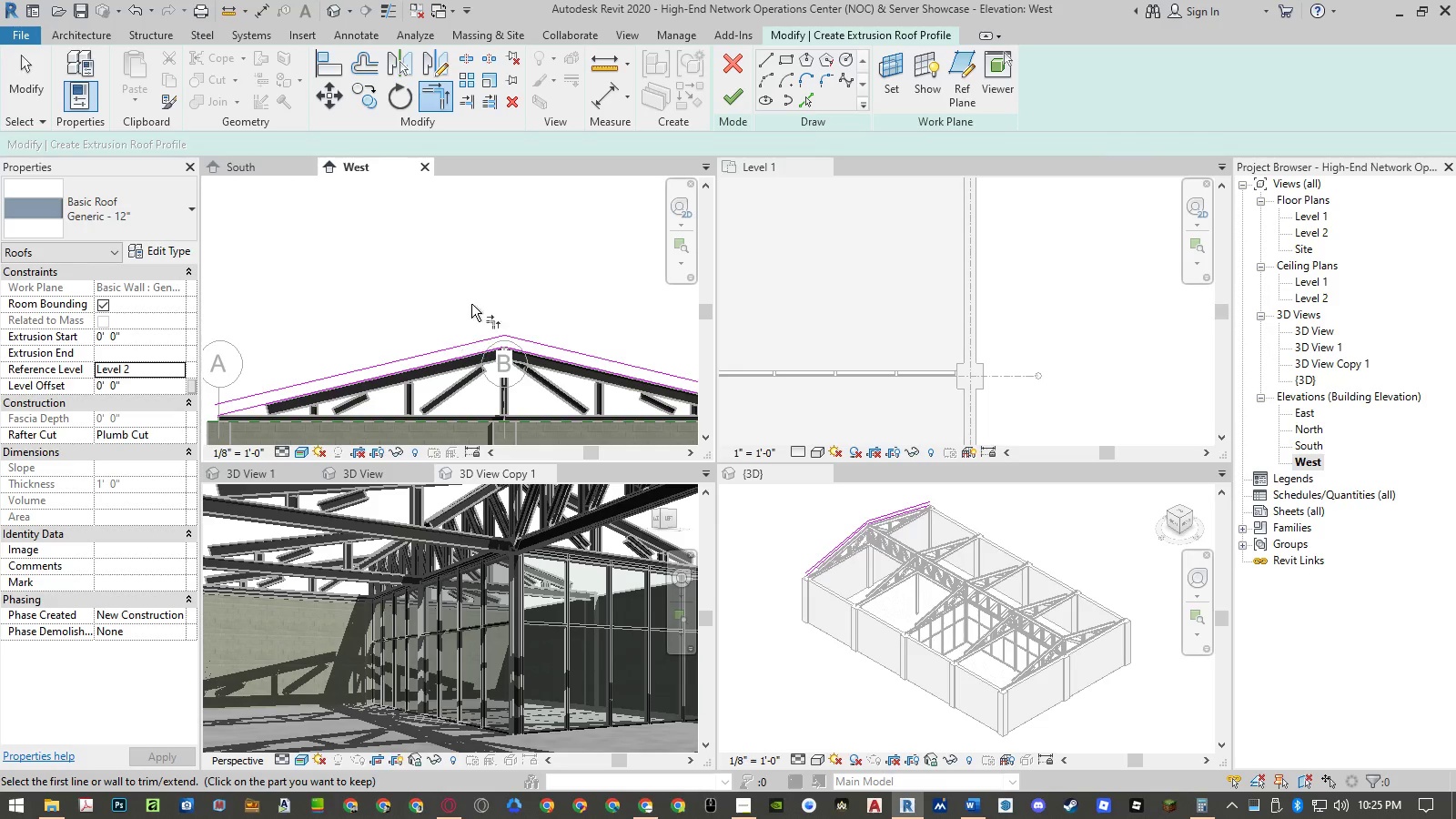 
key(Escape)
 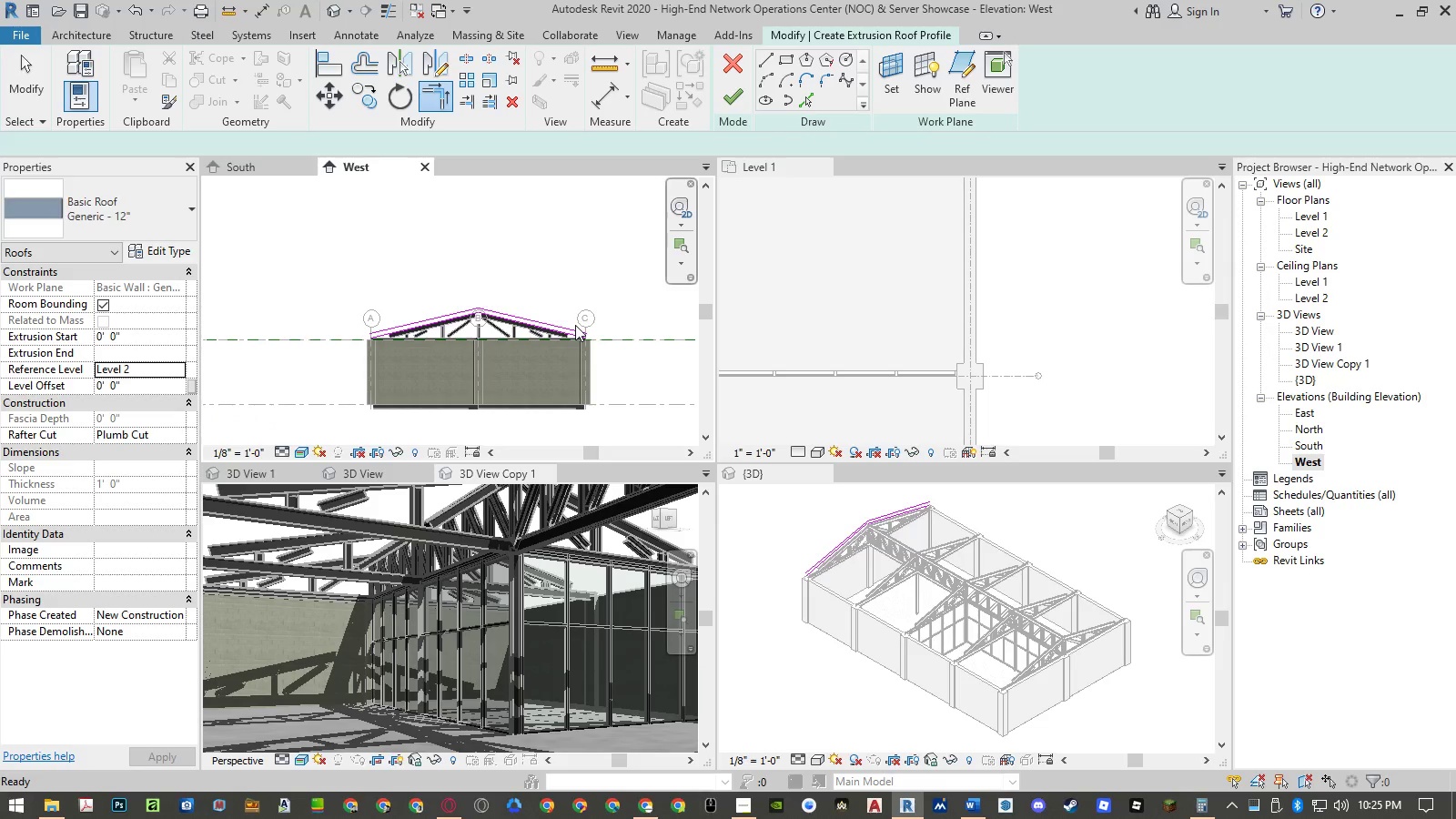 
scroll: coordinate [456, 292], scroll_direction: down, amount: 7.0
 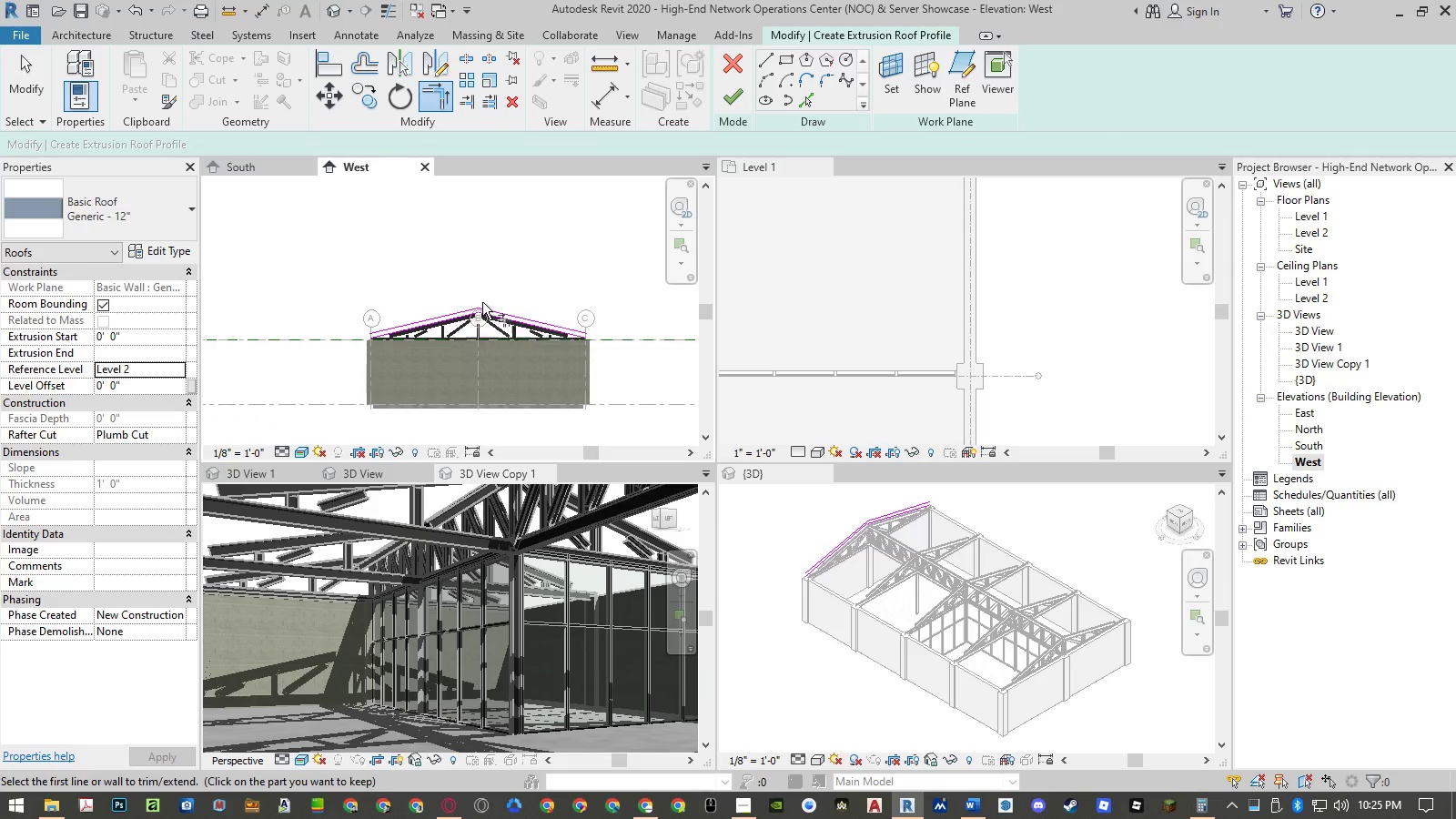 
scroll: coordinate [530, 346], scroll_direction: up, amount: 14.0
 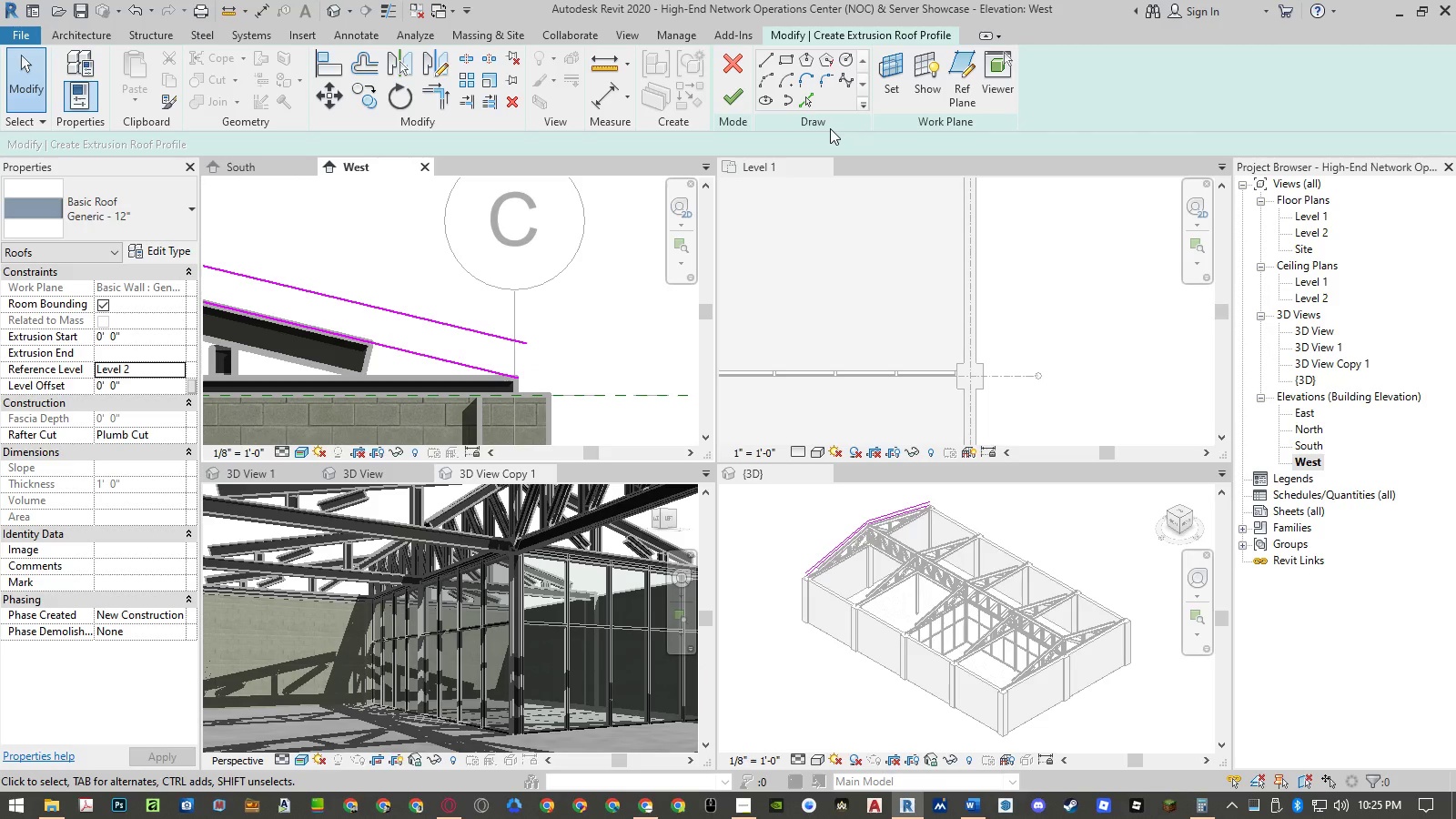 
left_click([810, 102])
 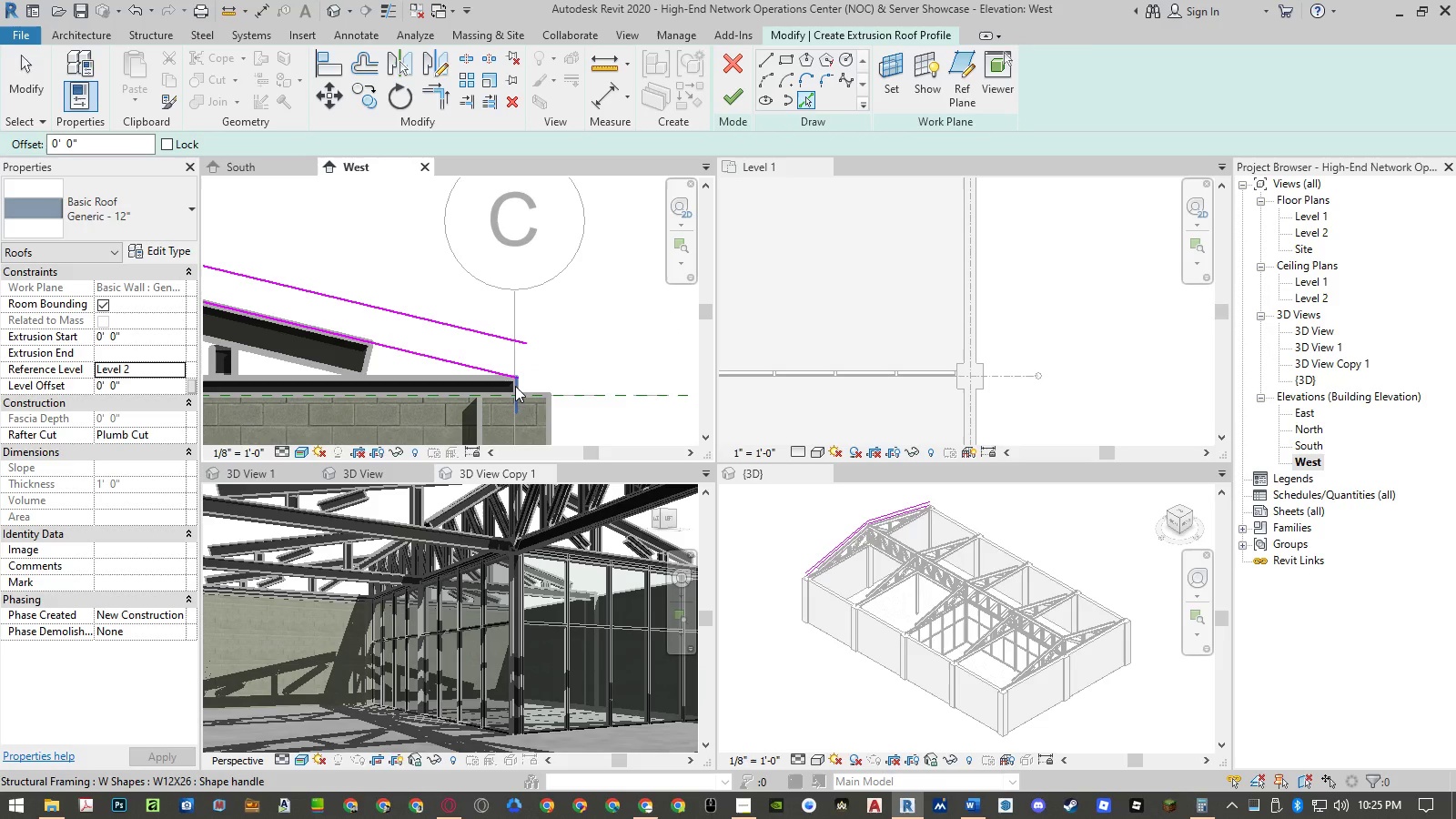 
left_click([515, 386])
 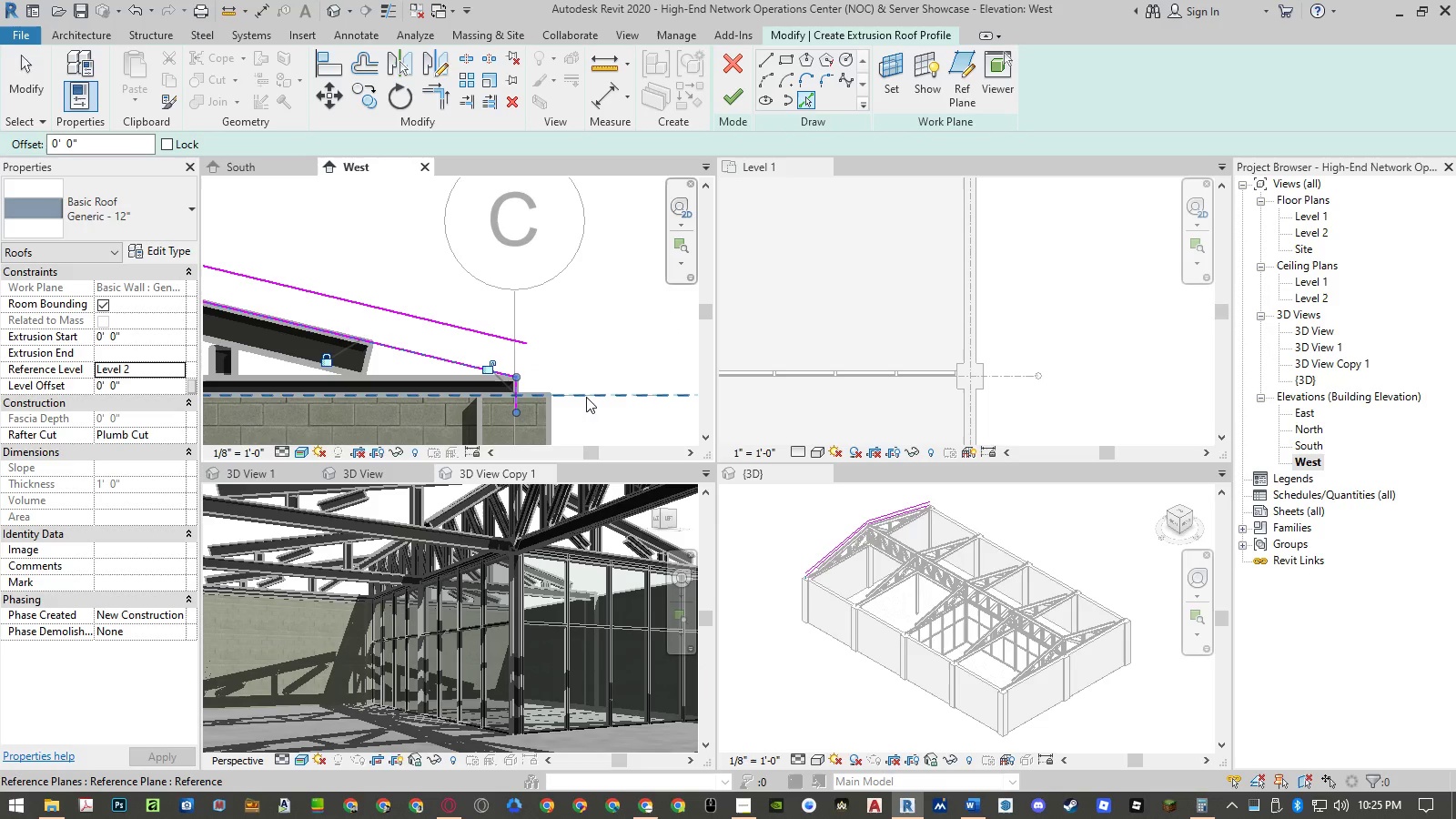 
left_click([586, 397])
 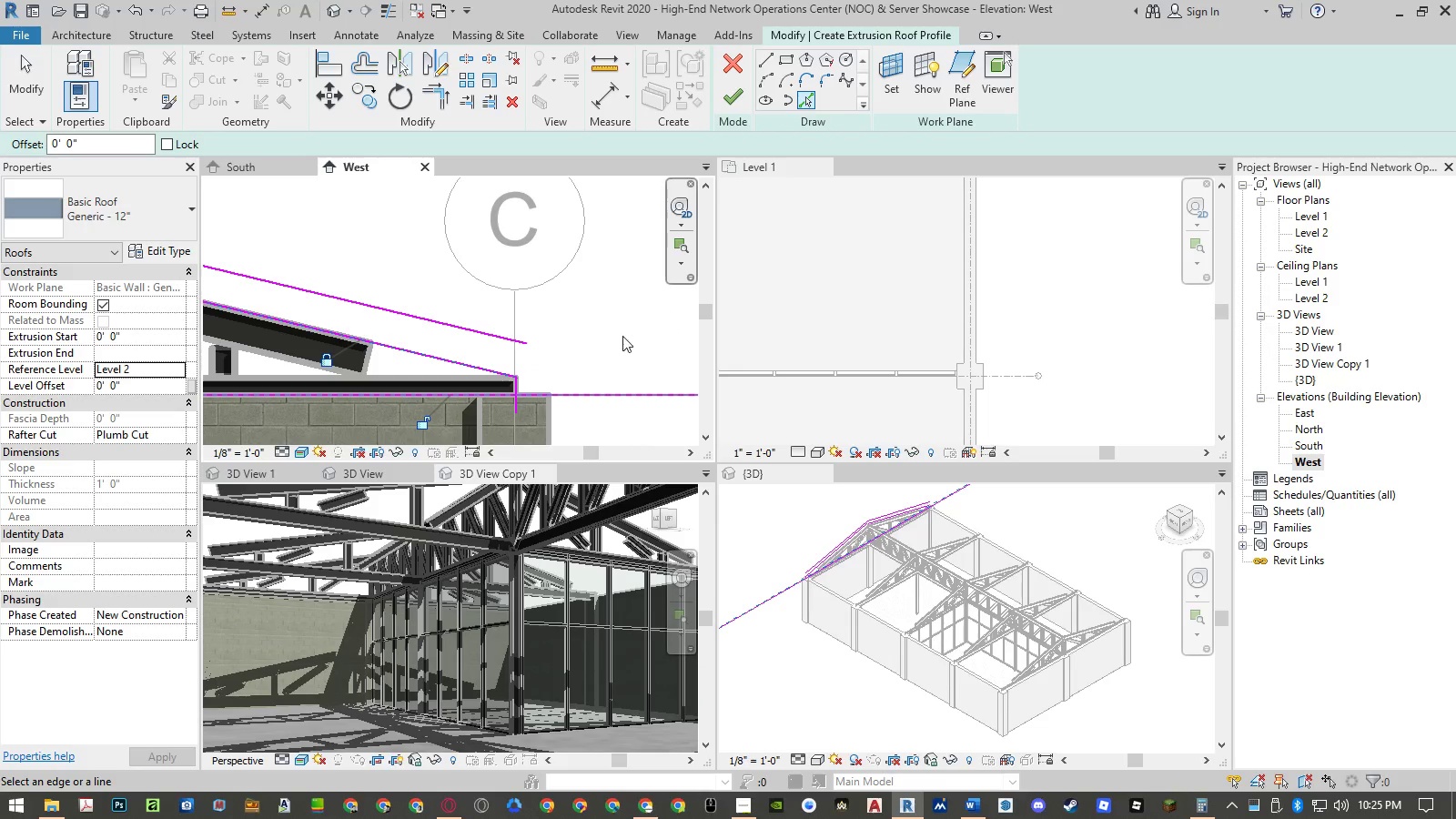 
scroll: coordinate [669, 332], scroll_direction: down, amount: 16.0
 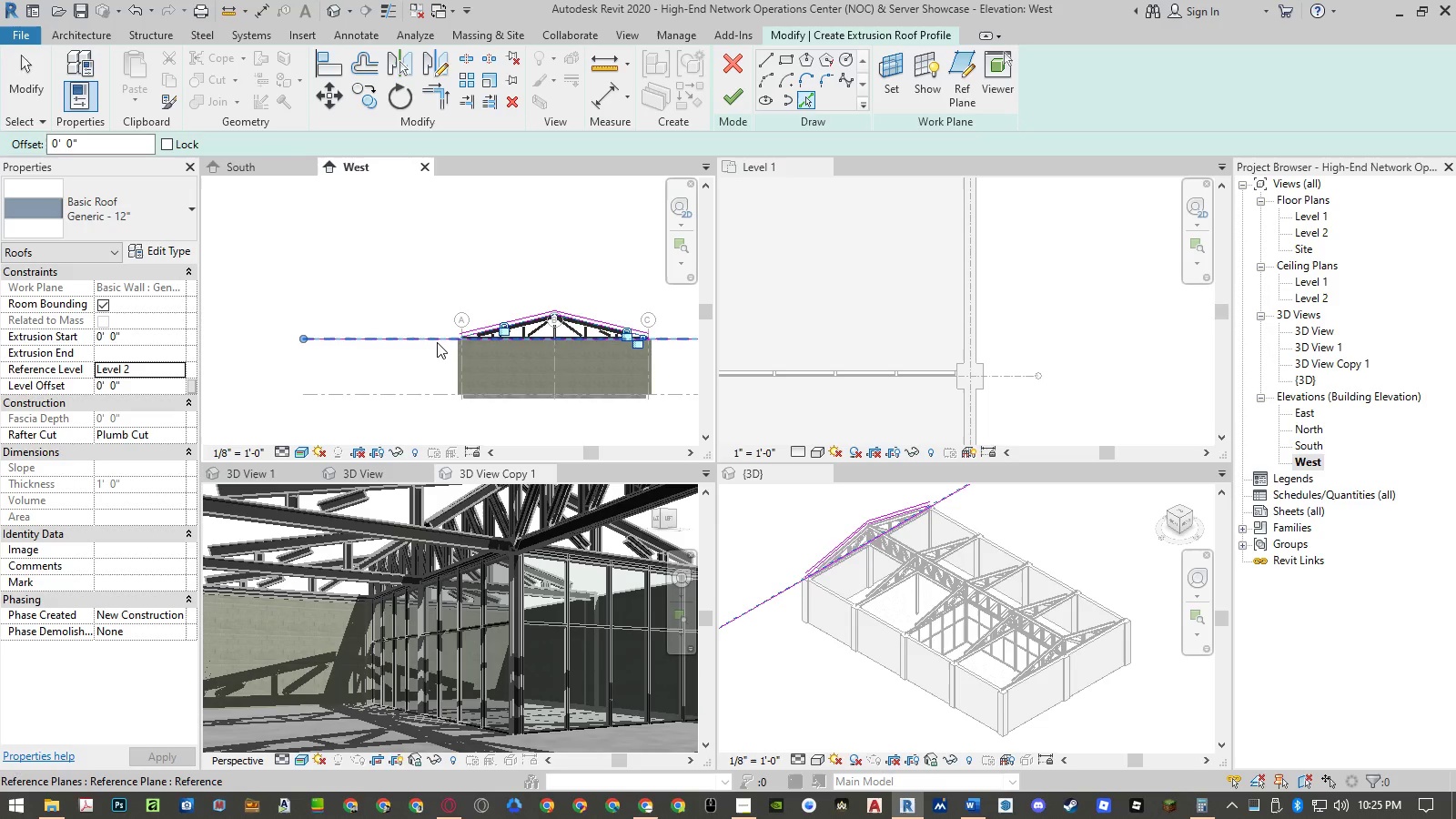 
scroll: coordinate [522, 361], scroll_direction: up, amount: 20.0
 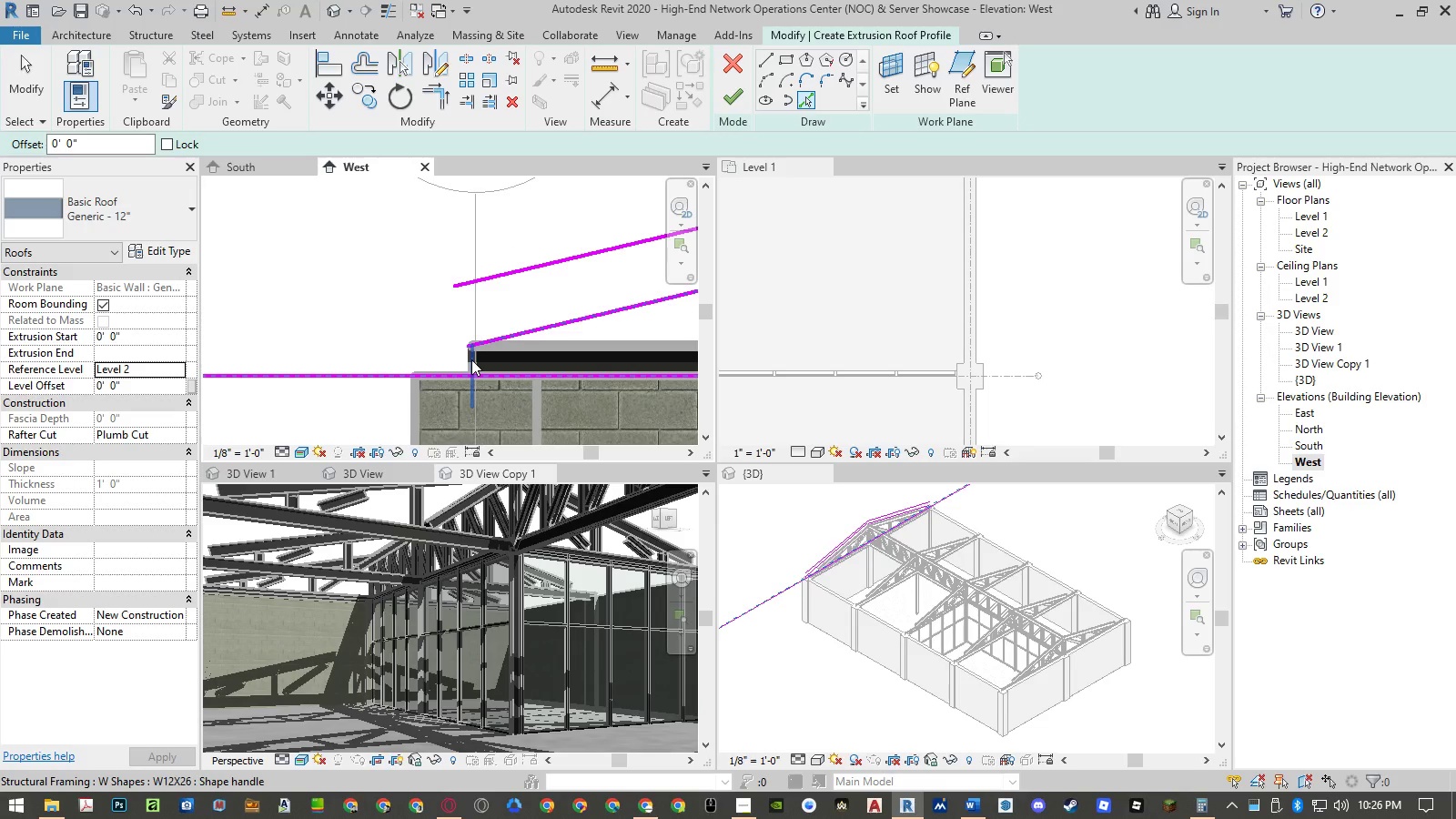 
left_click([471, 359])
 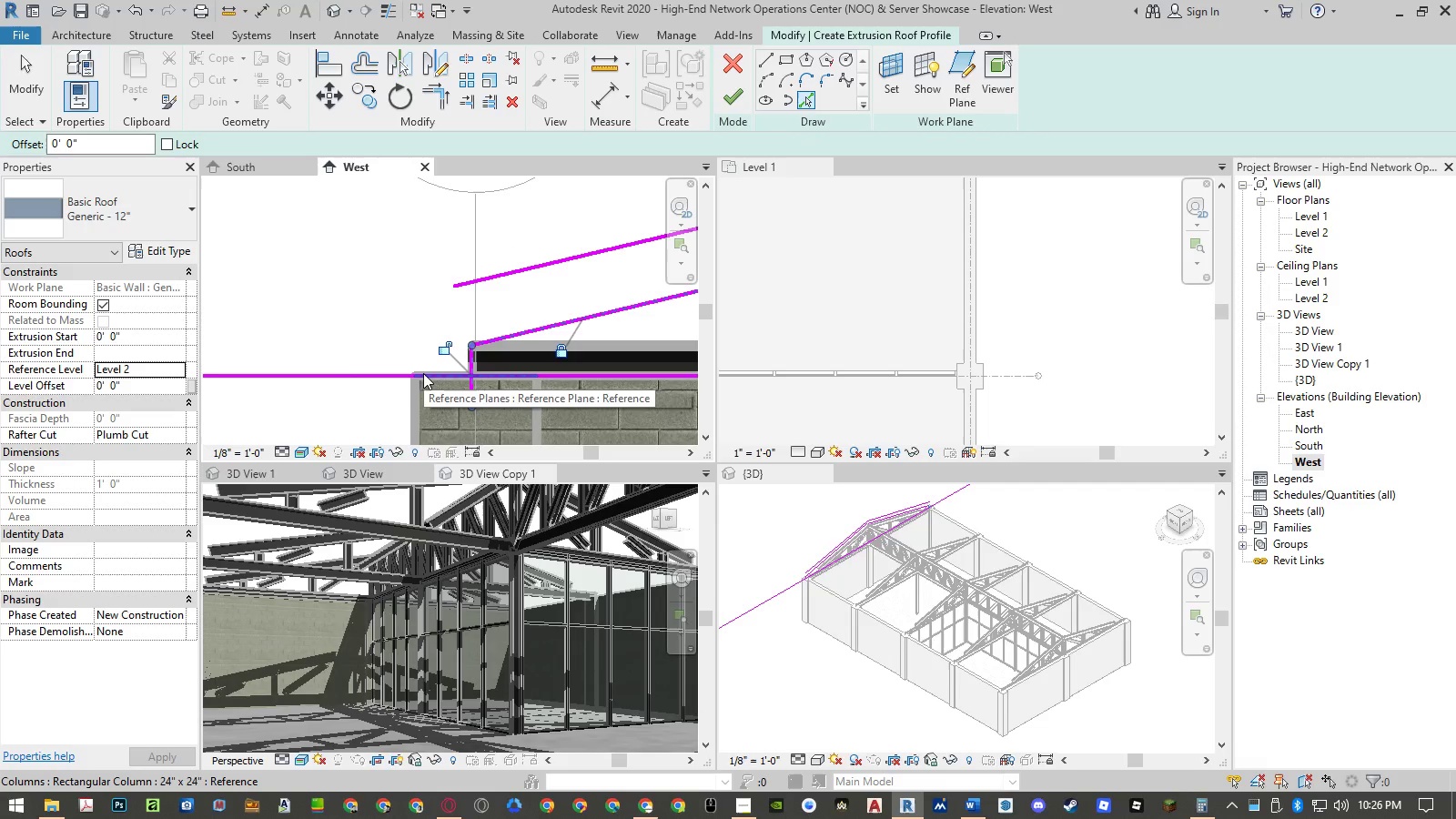 
key(T)
 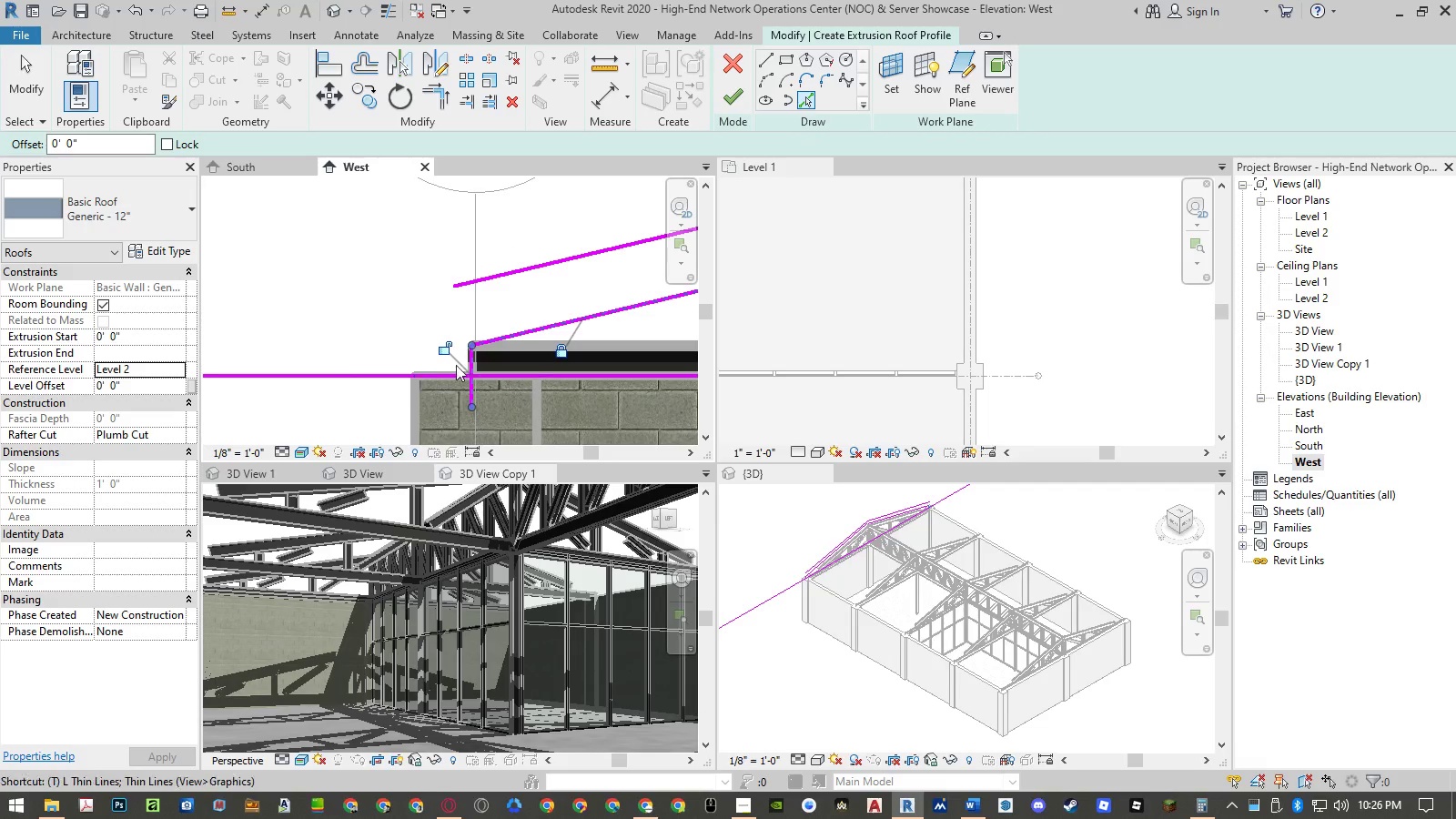 
key(R)
 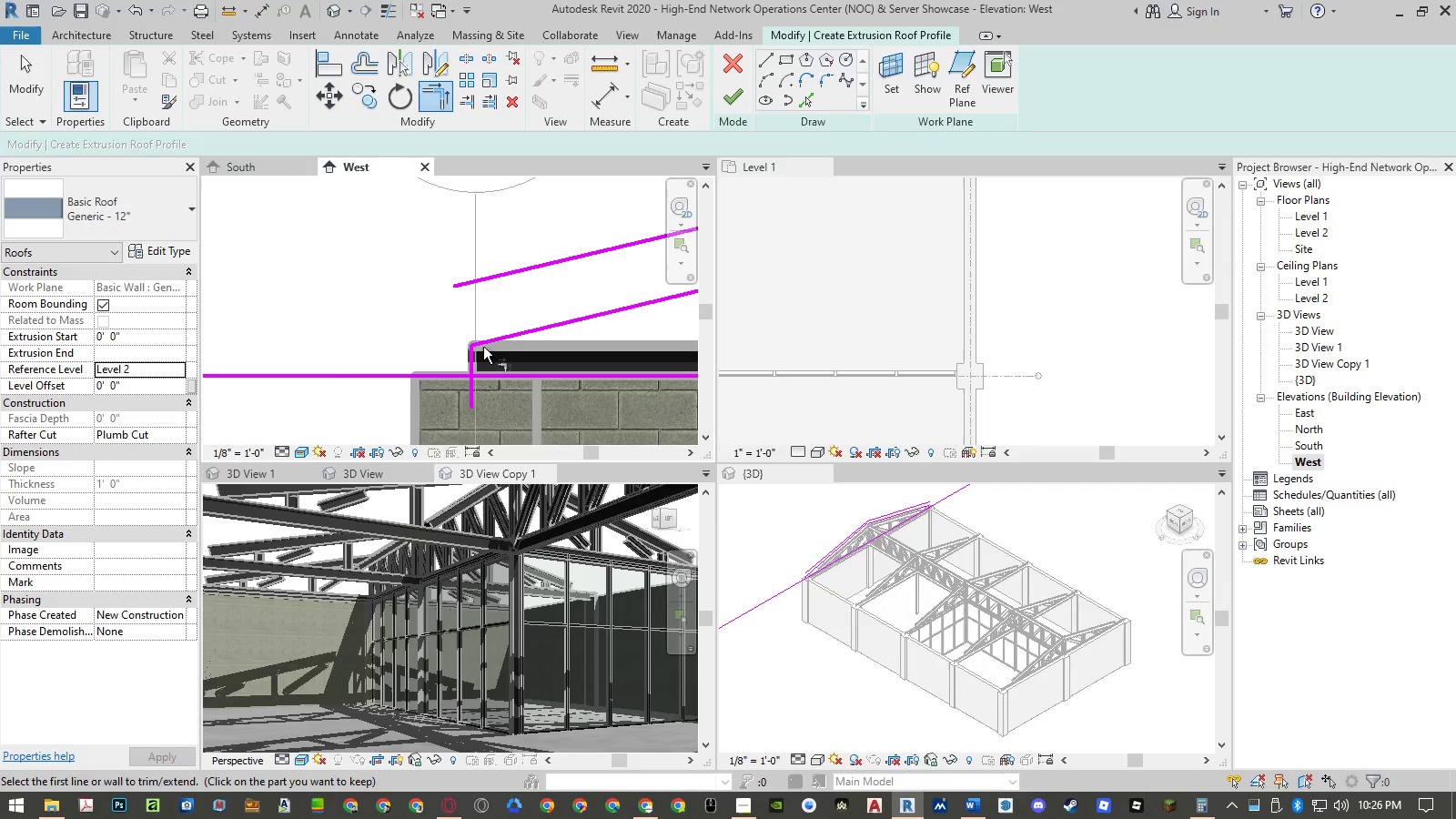 
left_click([485, 343])
 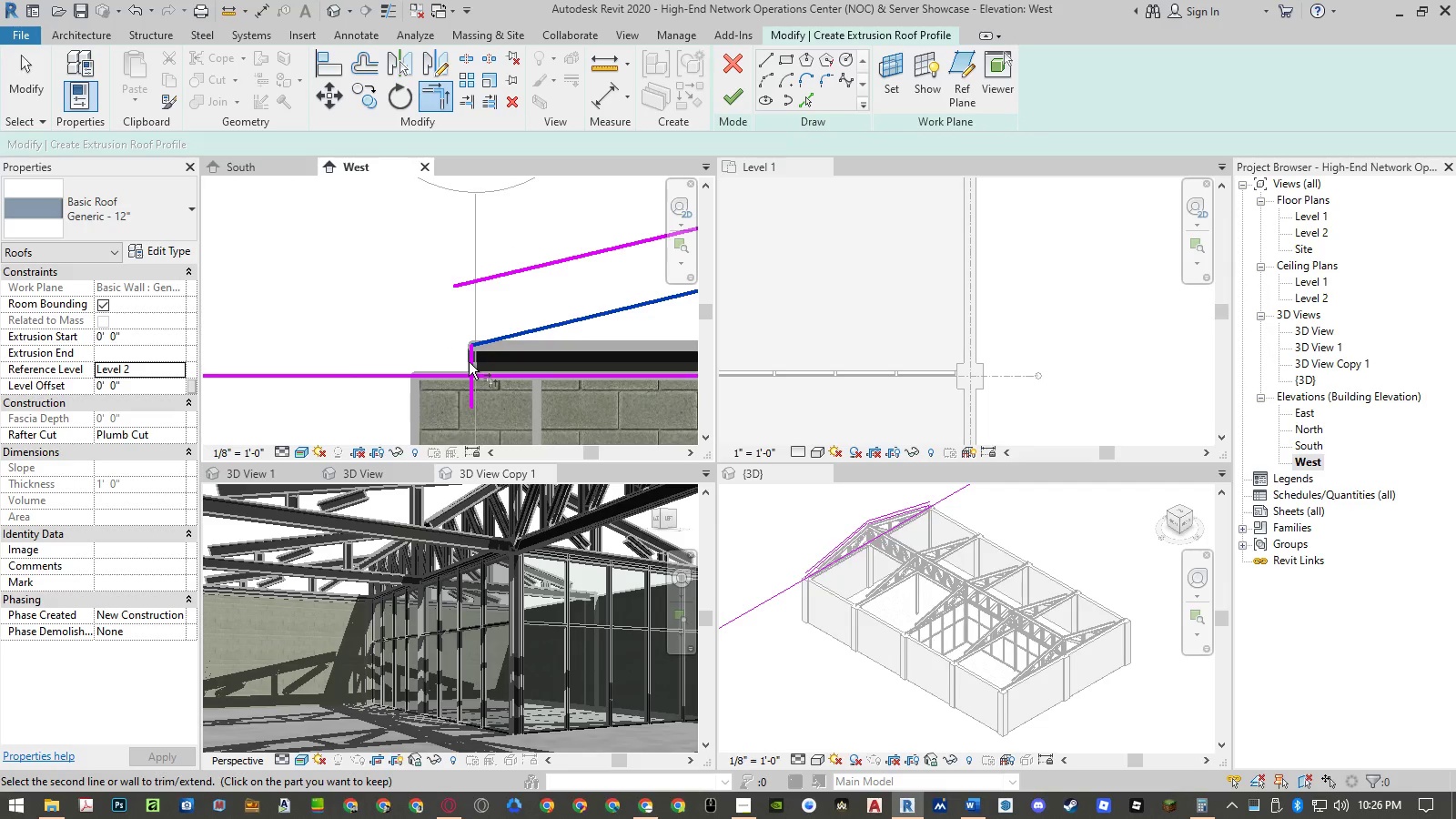 
double_click([469, 362])
 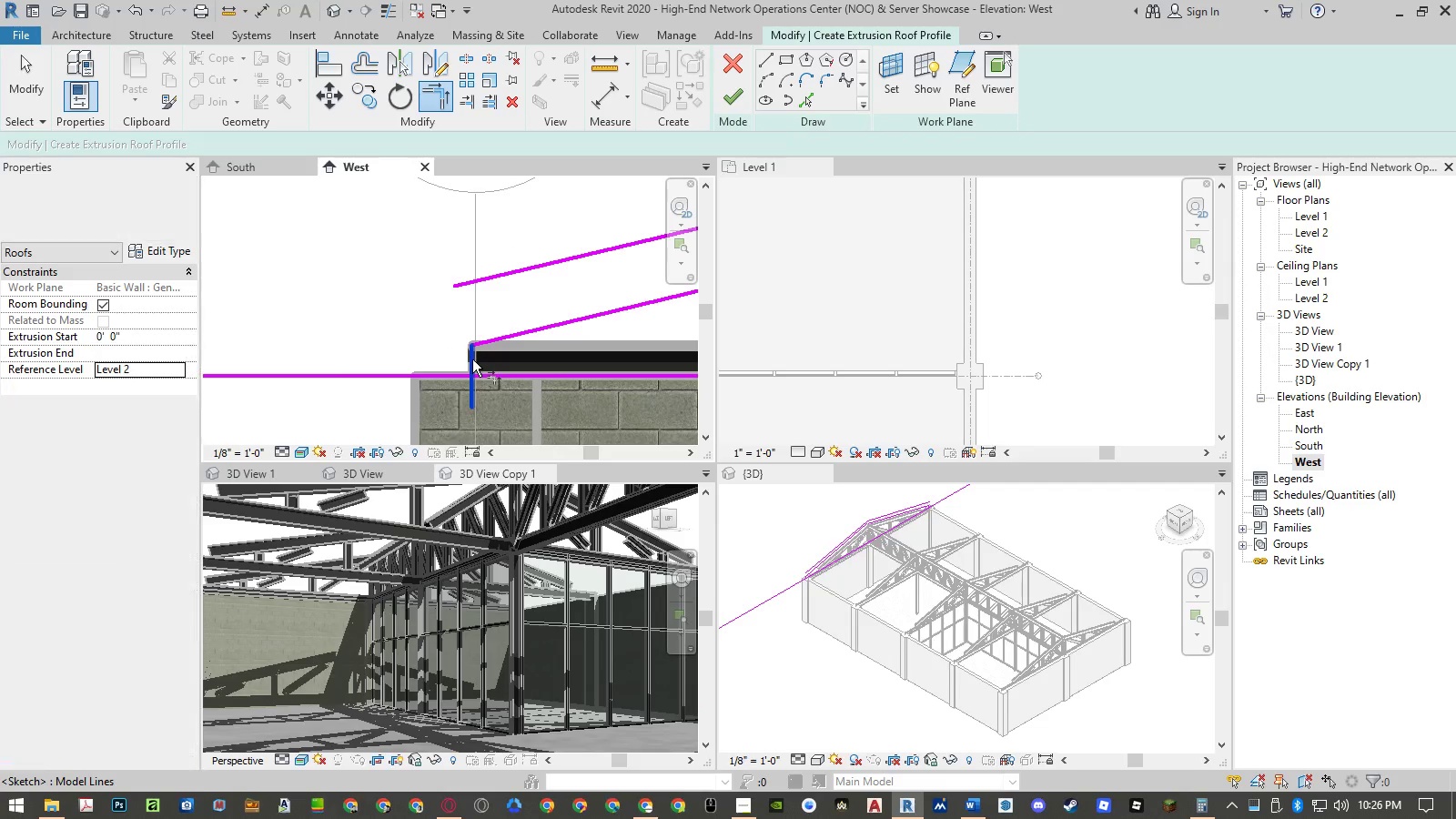 
double_click([457, 373])
 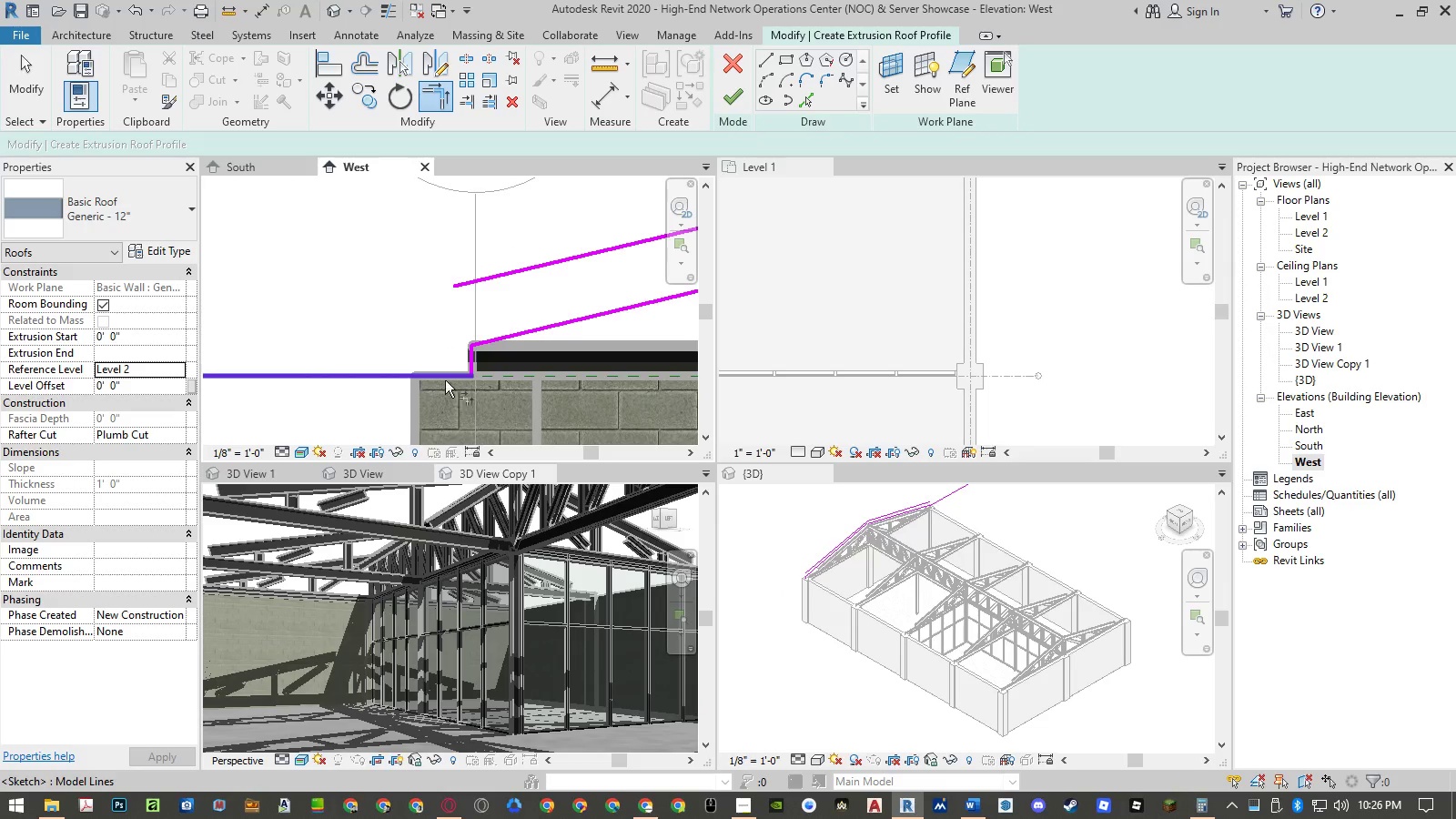 
scroll: coordinate [331, 379], scroll_direction: down, amount: 17.0
 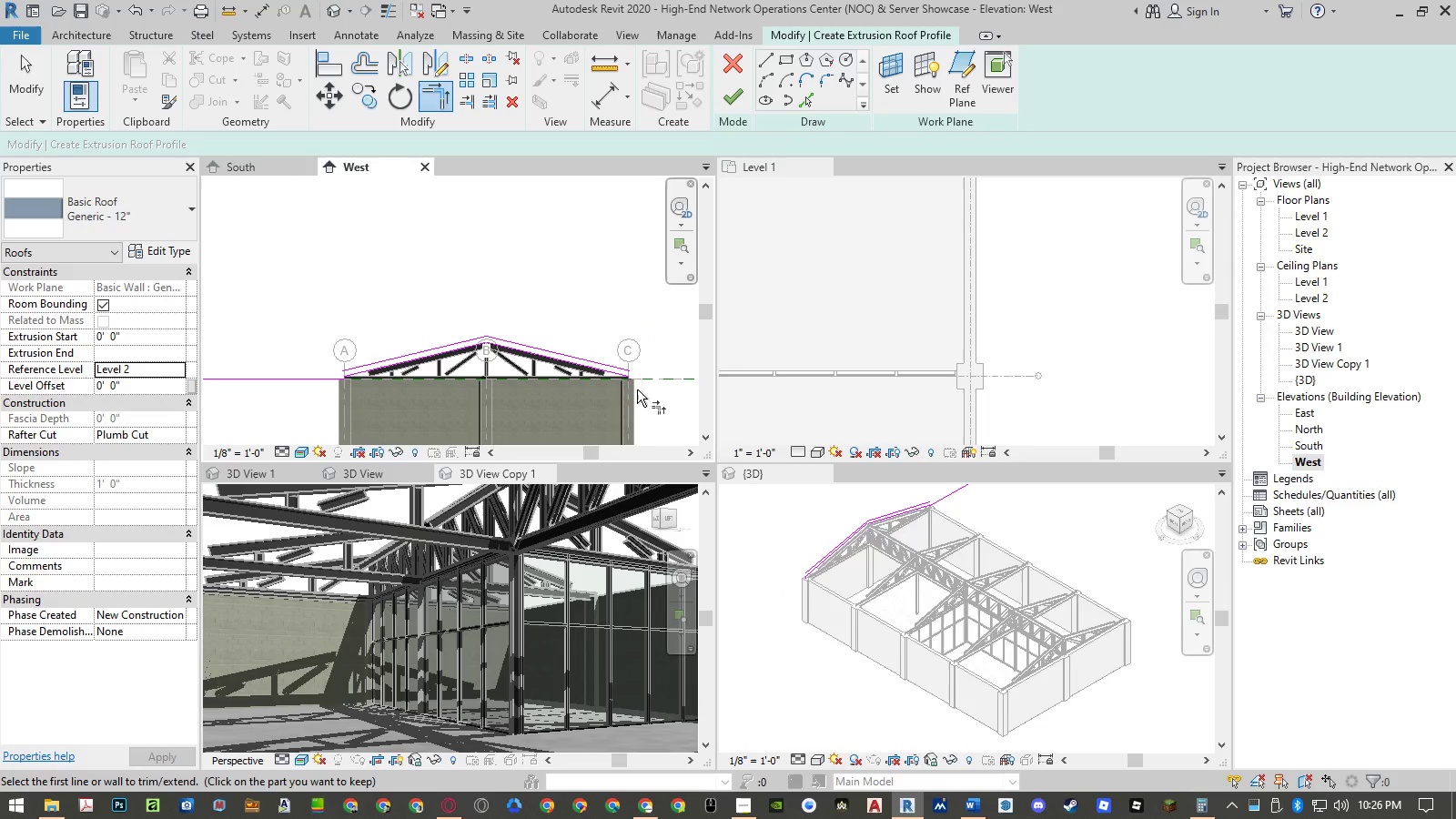 
scroll: coordinate [617, 374], scroll_direction: up, amount: 16.0
 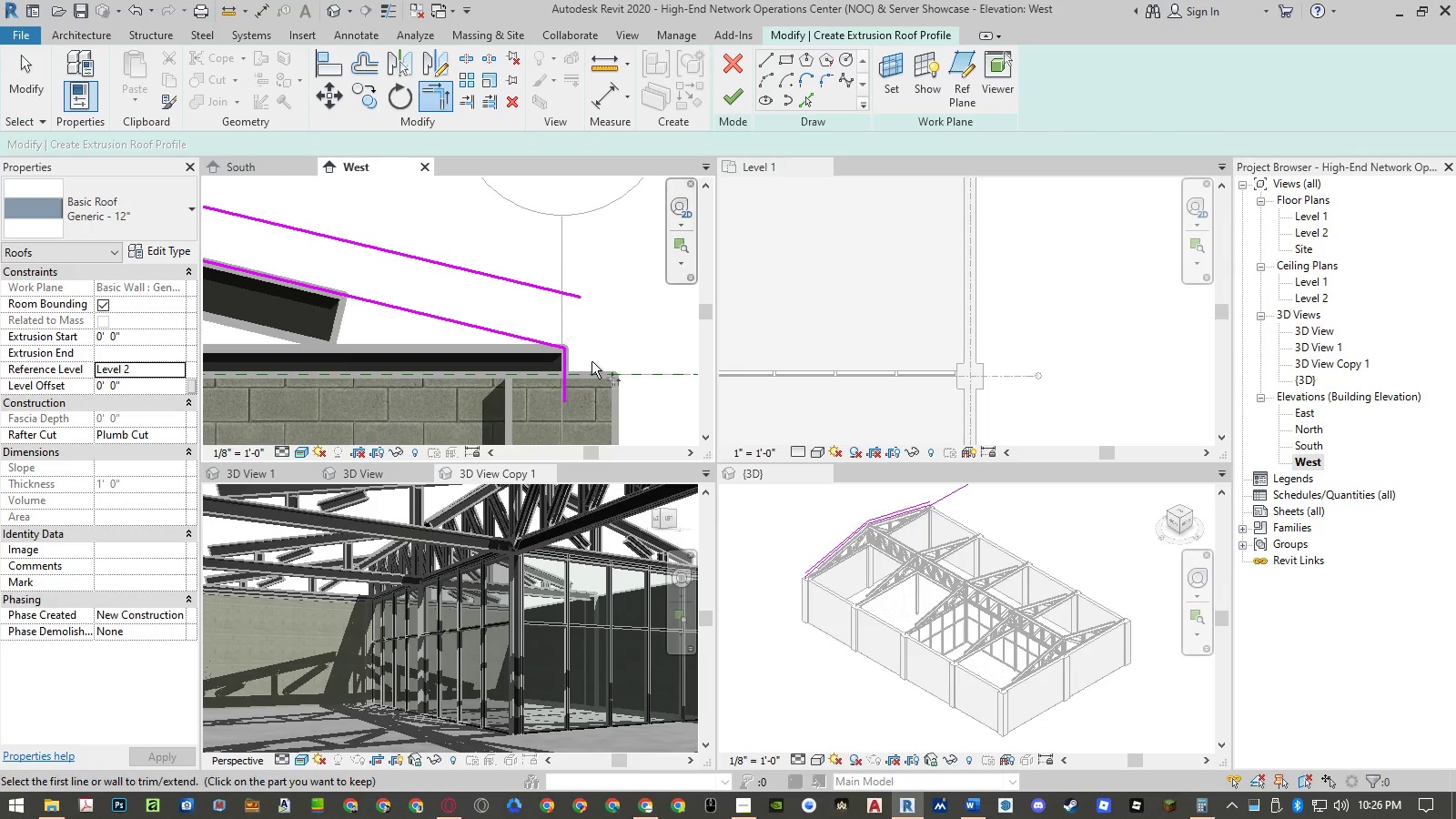 
scroll: coordinate [632, 363], scroll_direction: down, amount: 10.0
 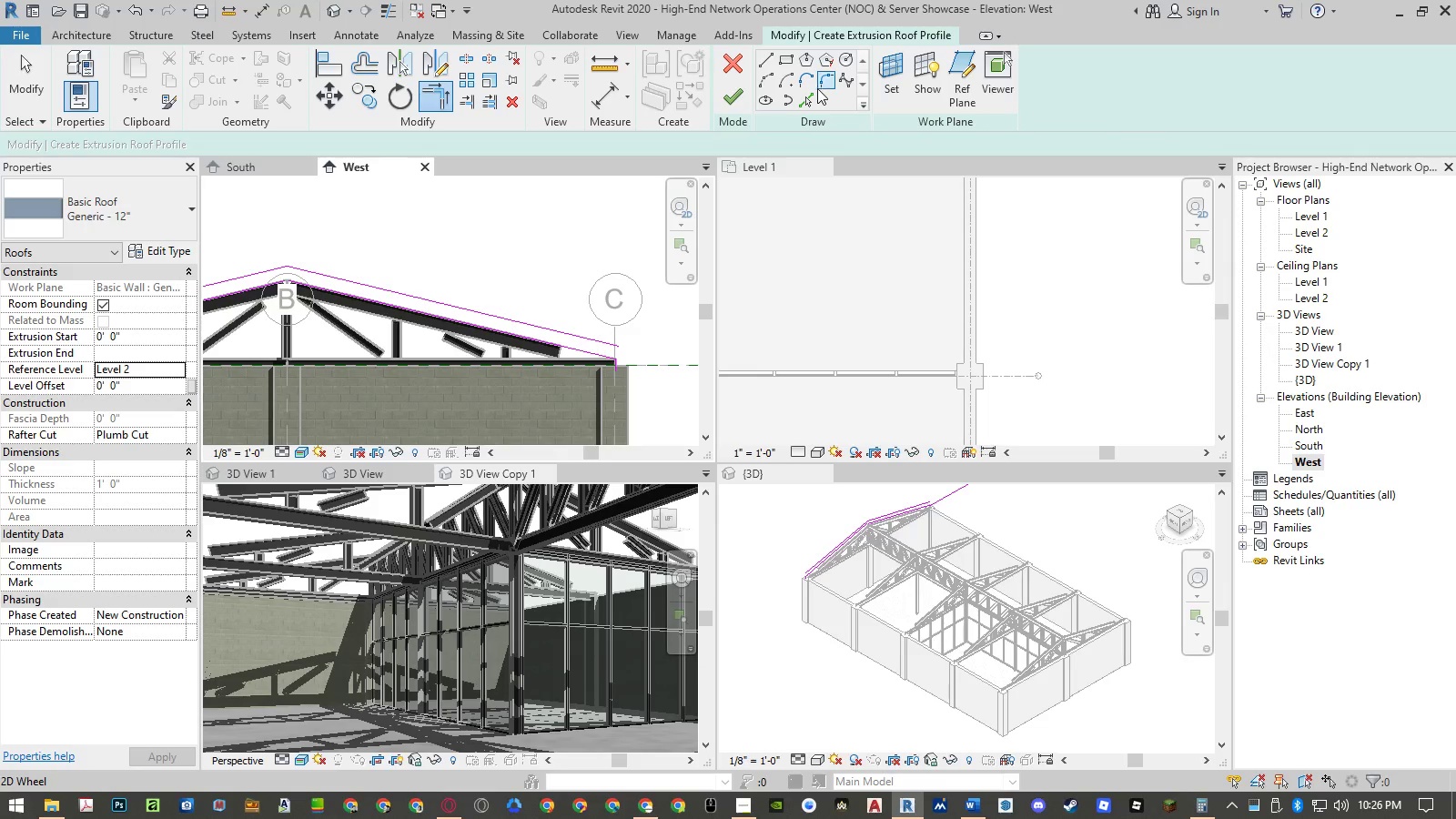 
left_click([809, 94])
 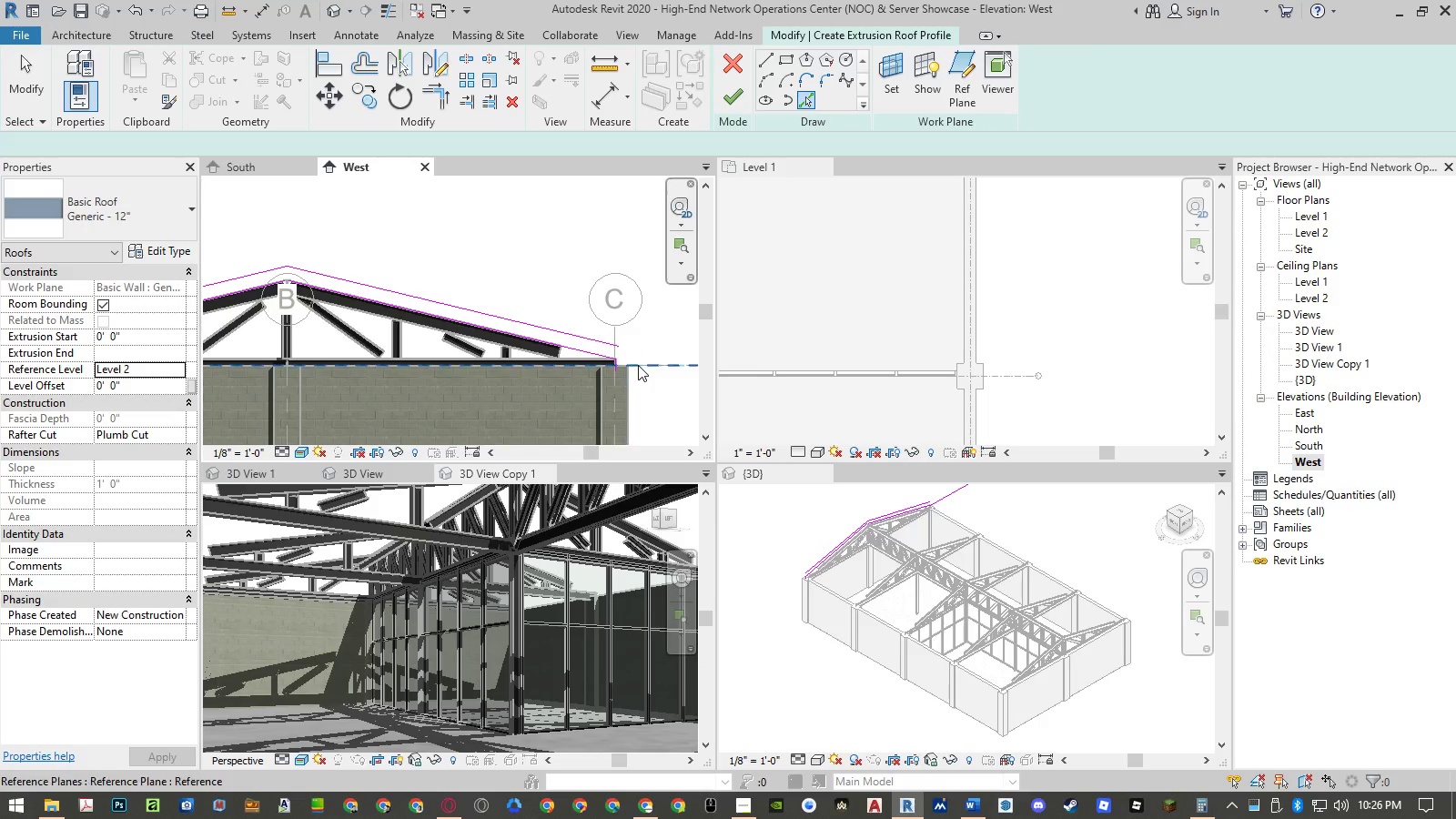 
left_click([638, 365])
 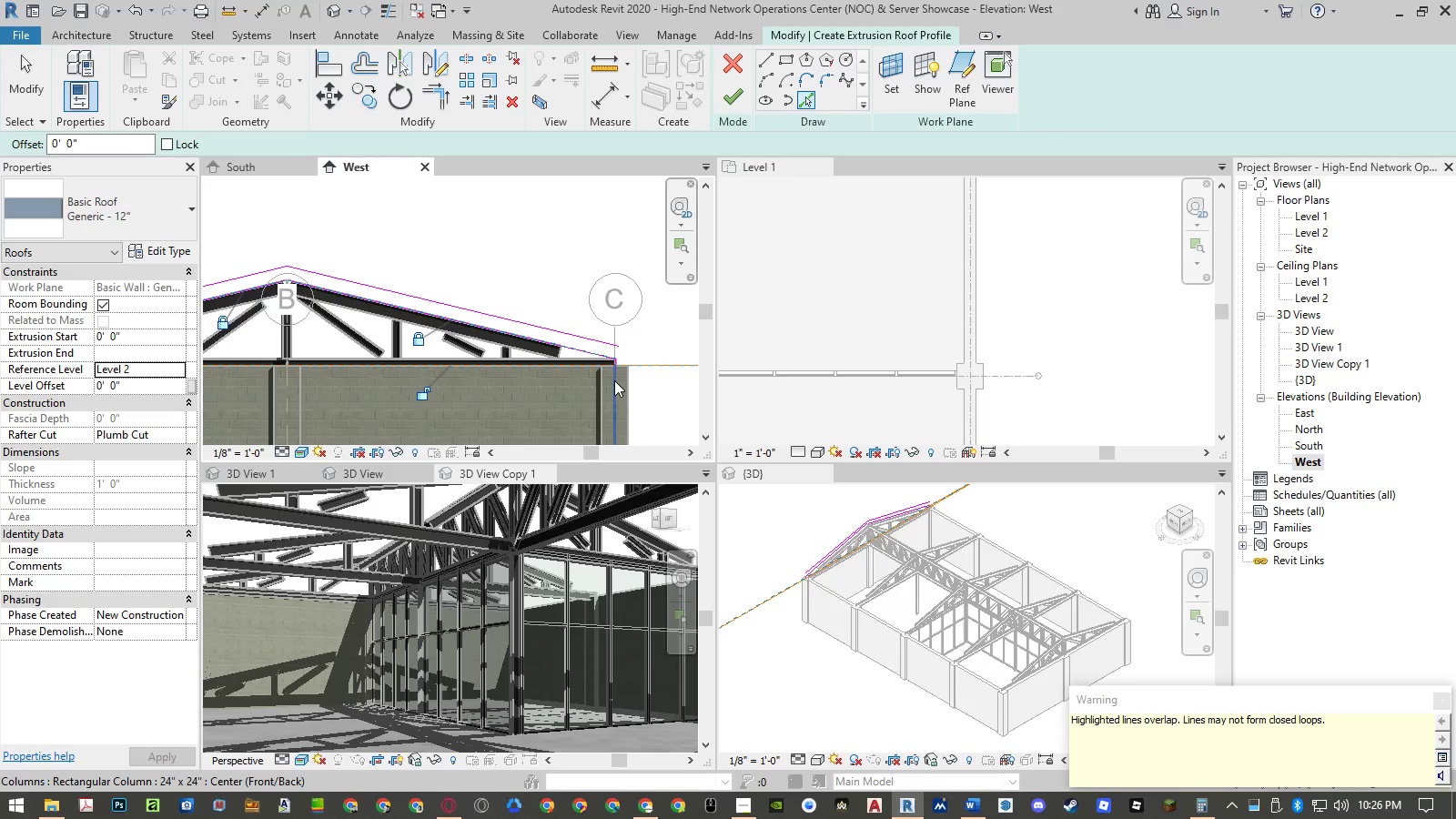 
key(Escape)
key(Escape)
type(tr)
 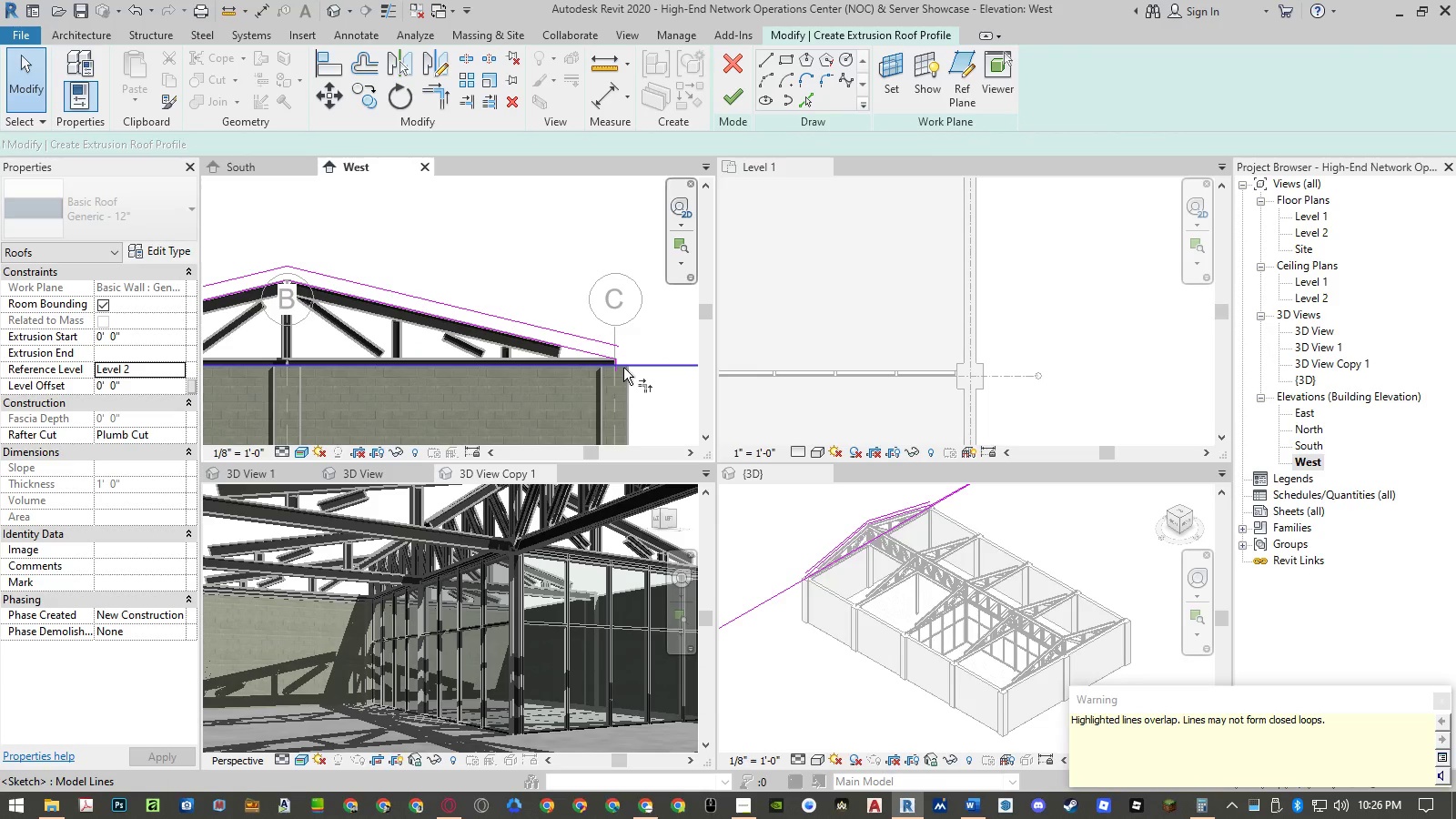 
scroll: coordinate [617, 363], scroll_direction: up, amount: 8.0
 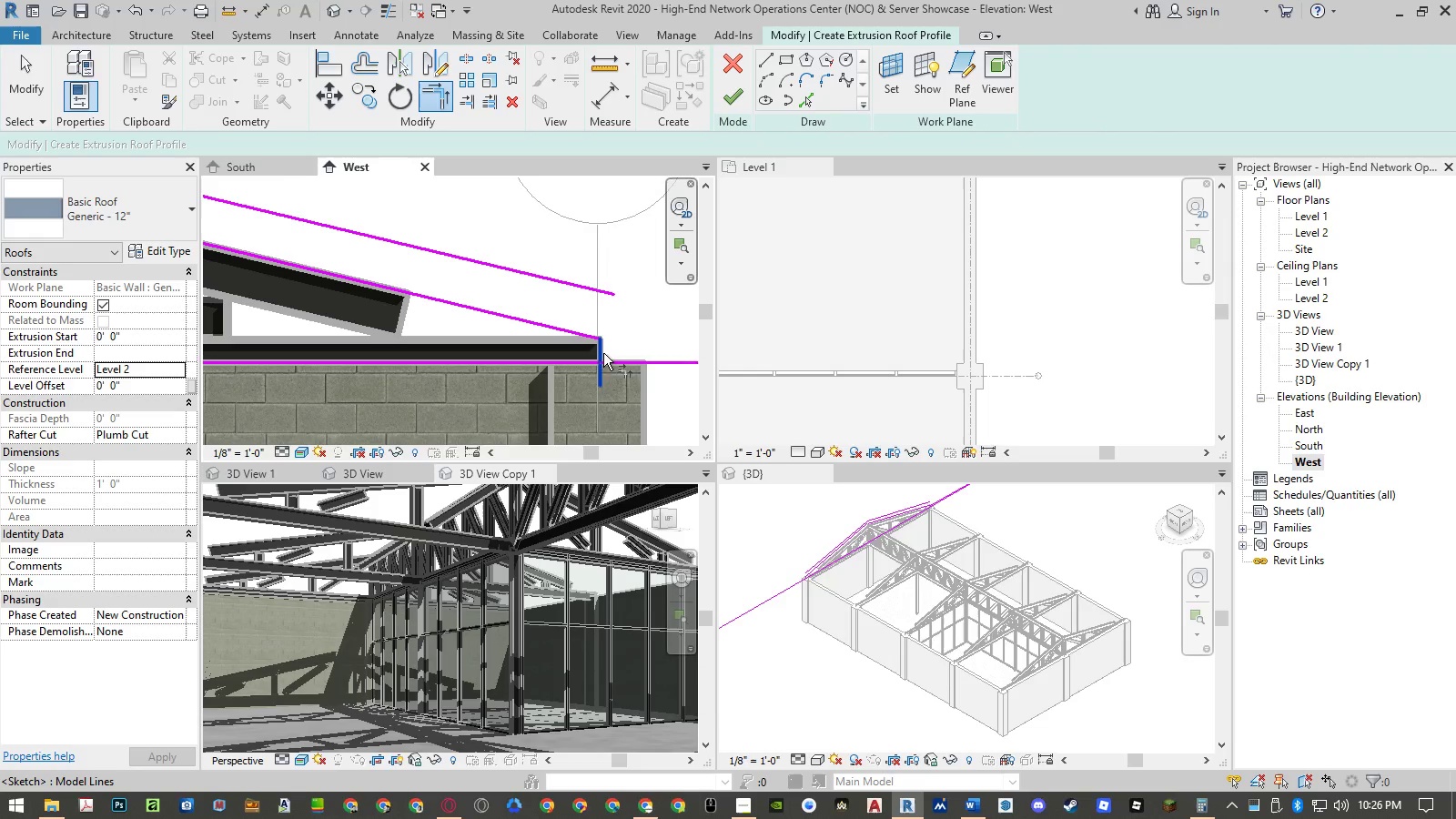 
double_click([614, 362])
 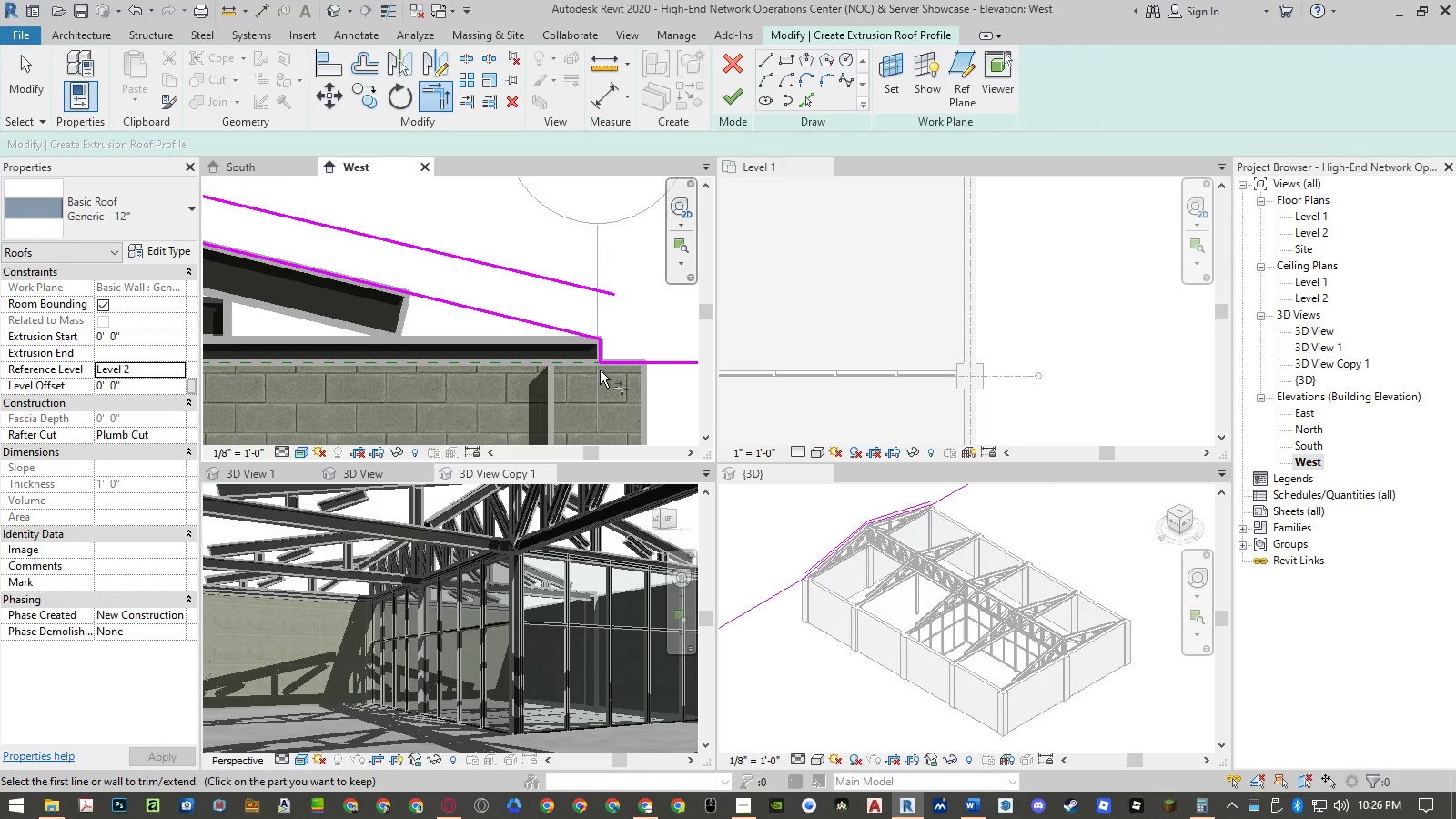 
key(Escape)
type(tr)
 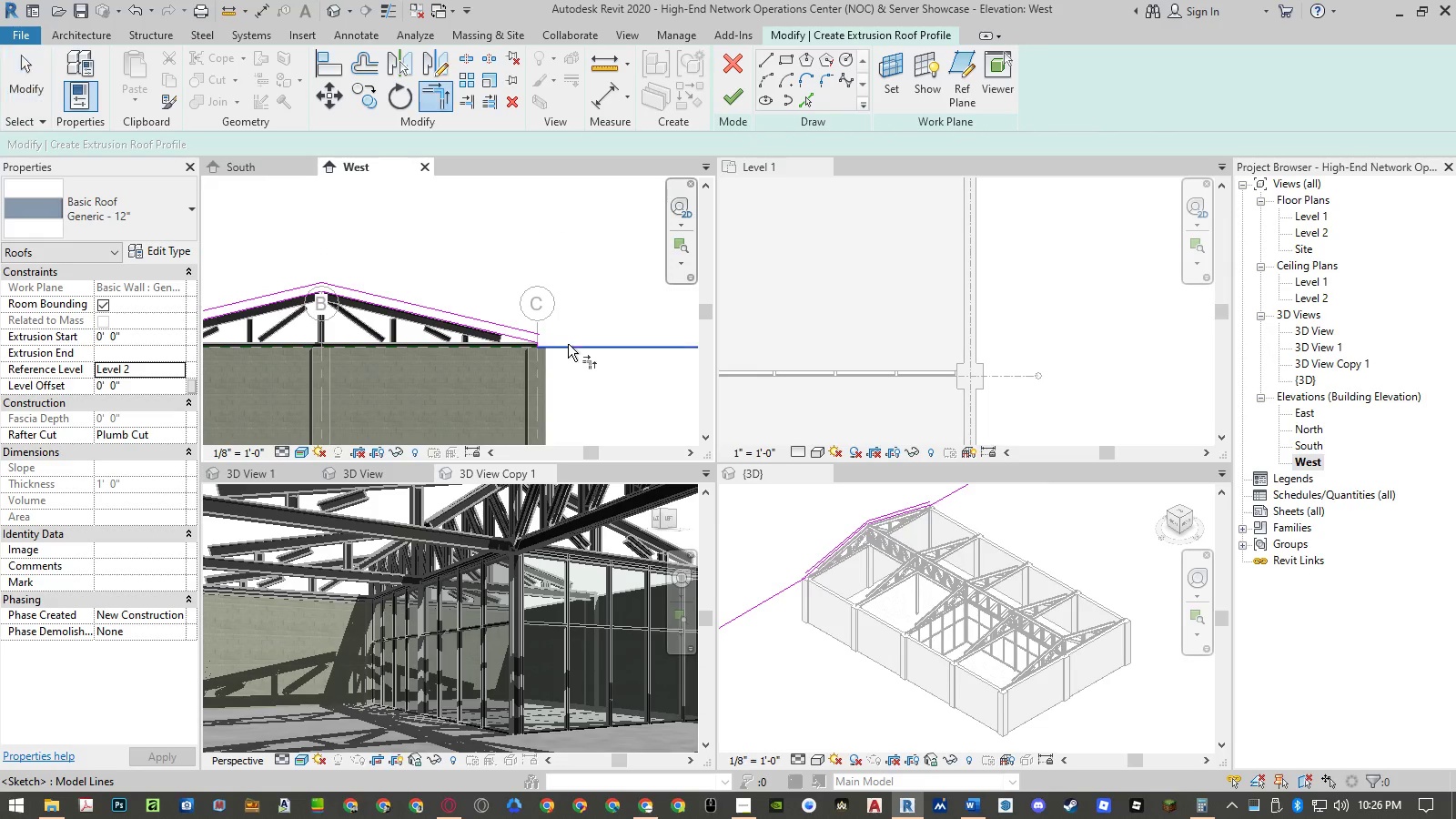 
scroll: coordinate [523, 342], scroll_direction: down, amount: 11.0
 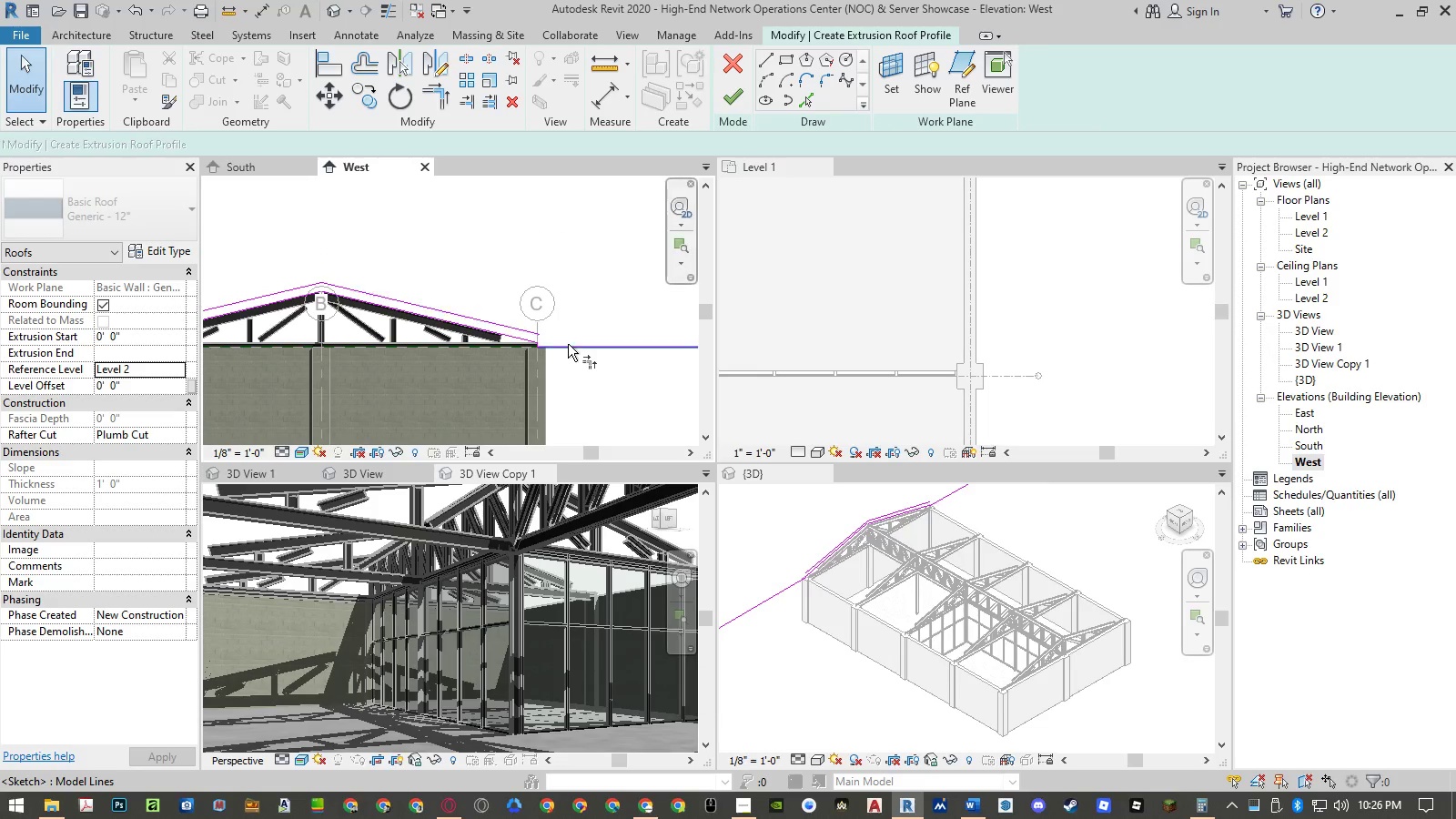 
left_click([568, 344])
 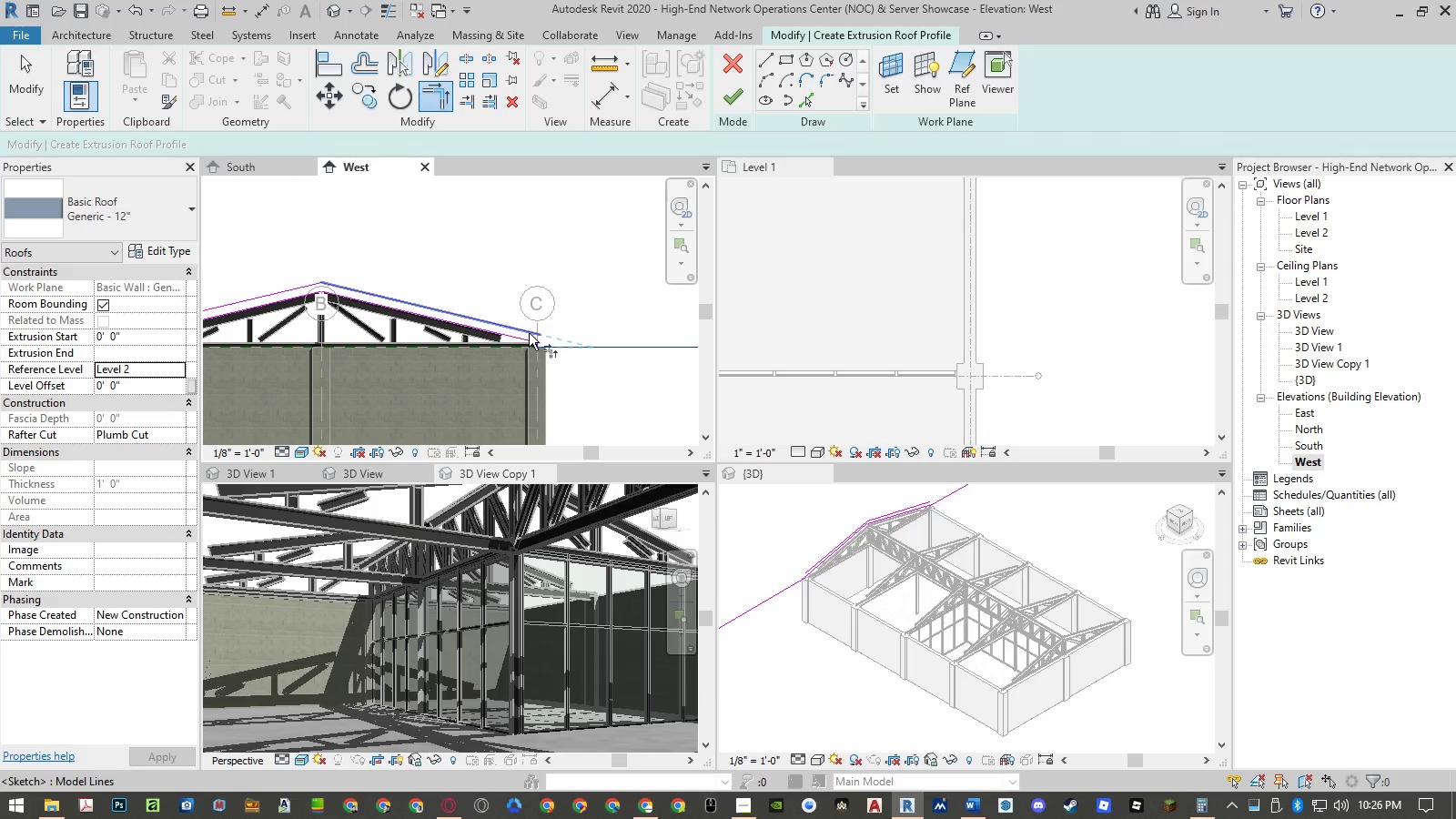 
left_click([529, 333])
 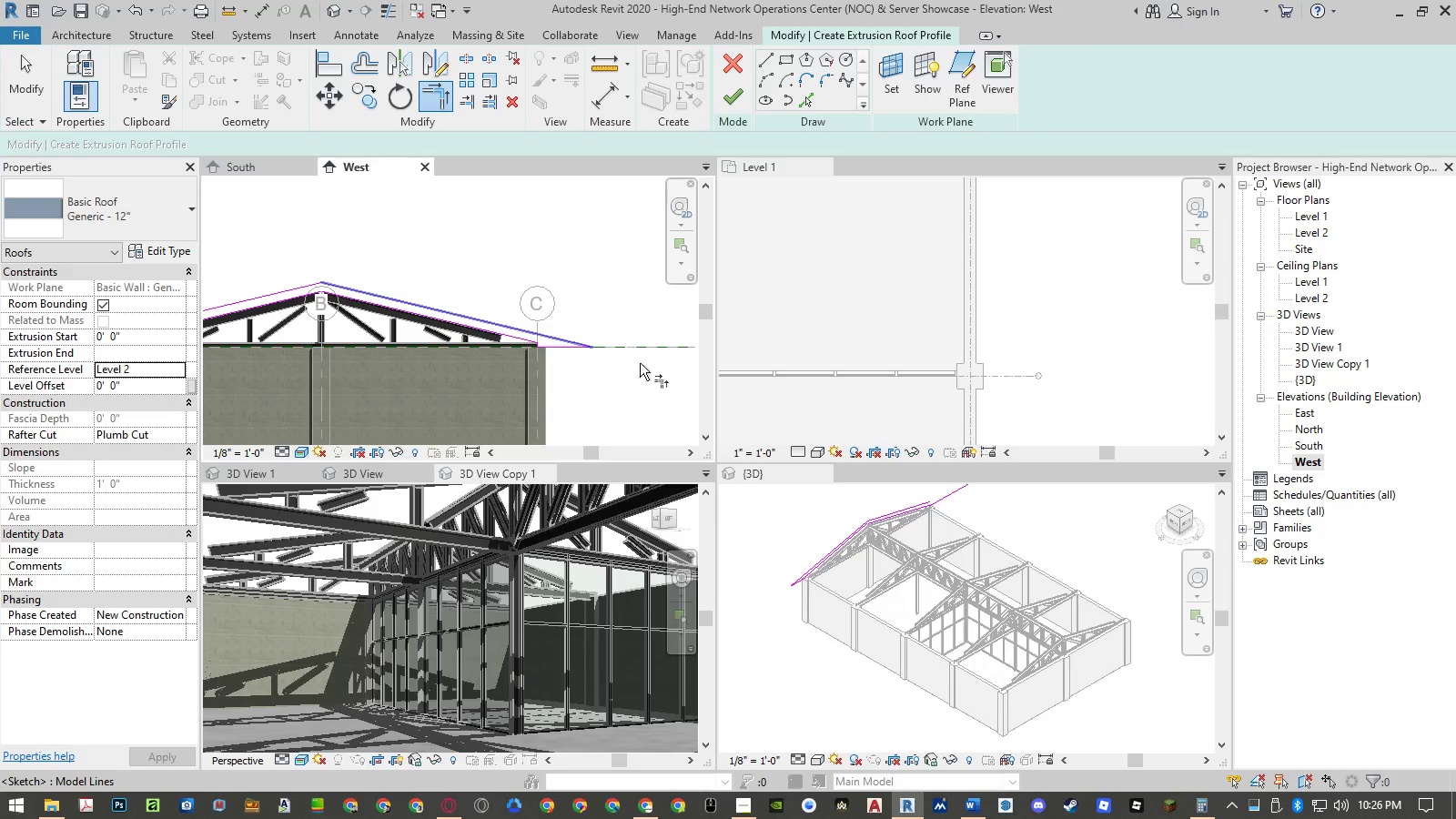 
scroll: coordinate [652, 366], scroll_direction: down, amount: 5.0
 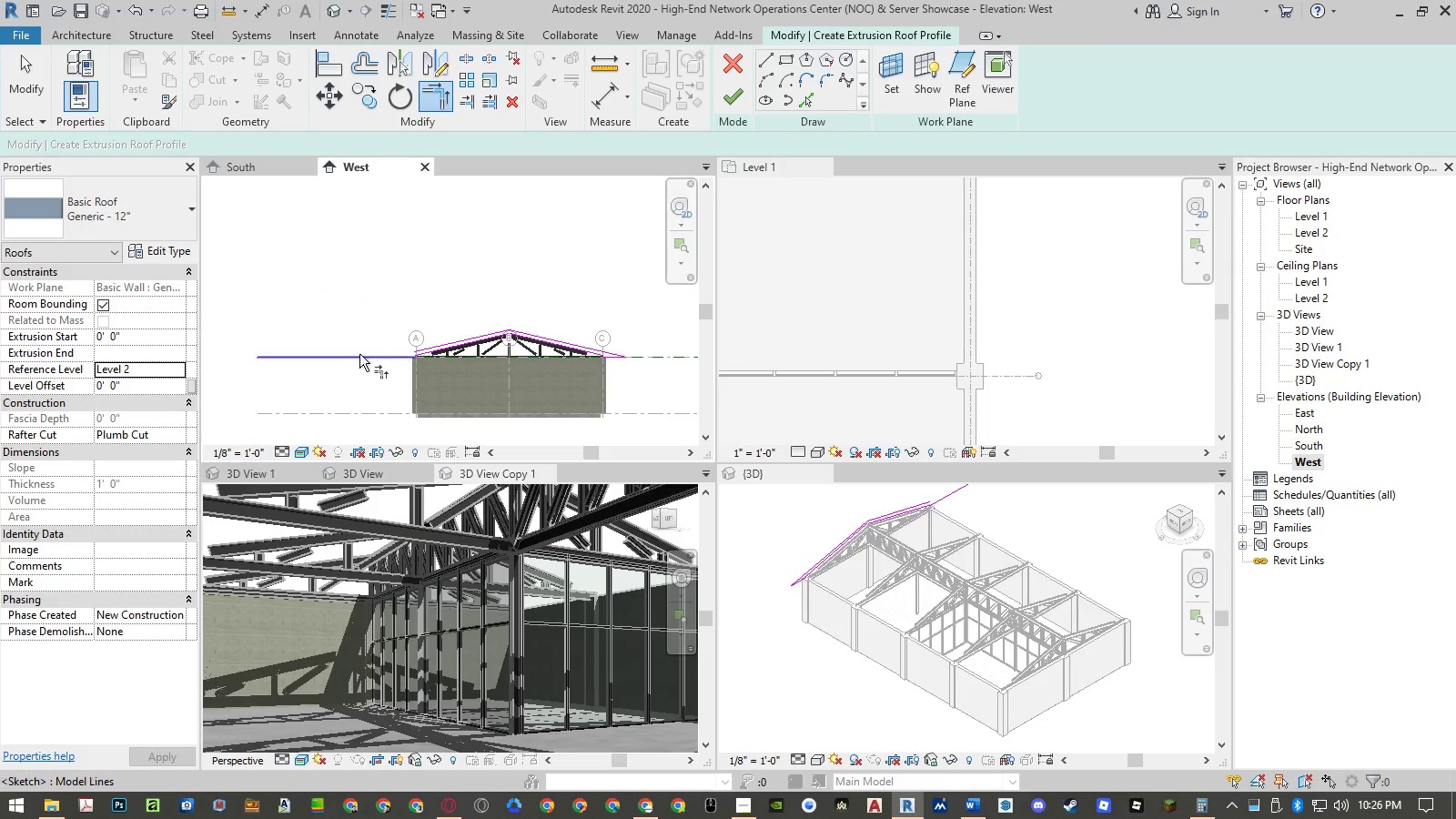 
scroll: coordinate [361, 353], scroll_direction: up, amount: 4.0
 